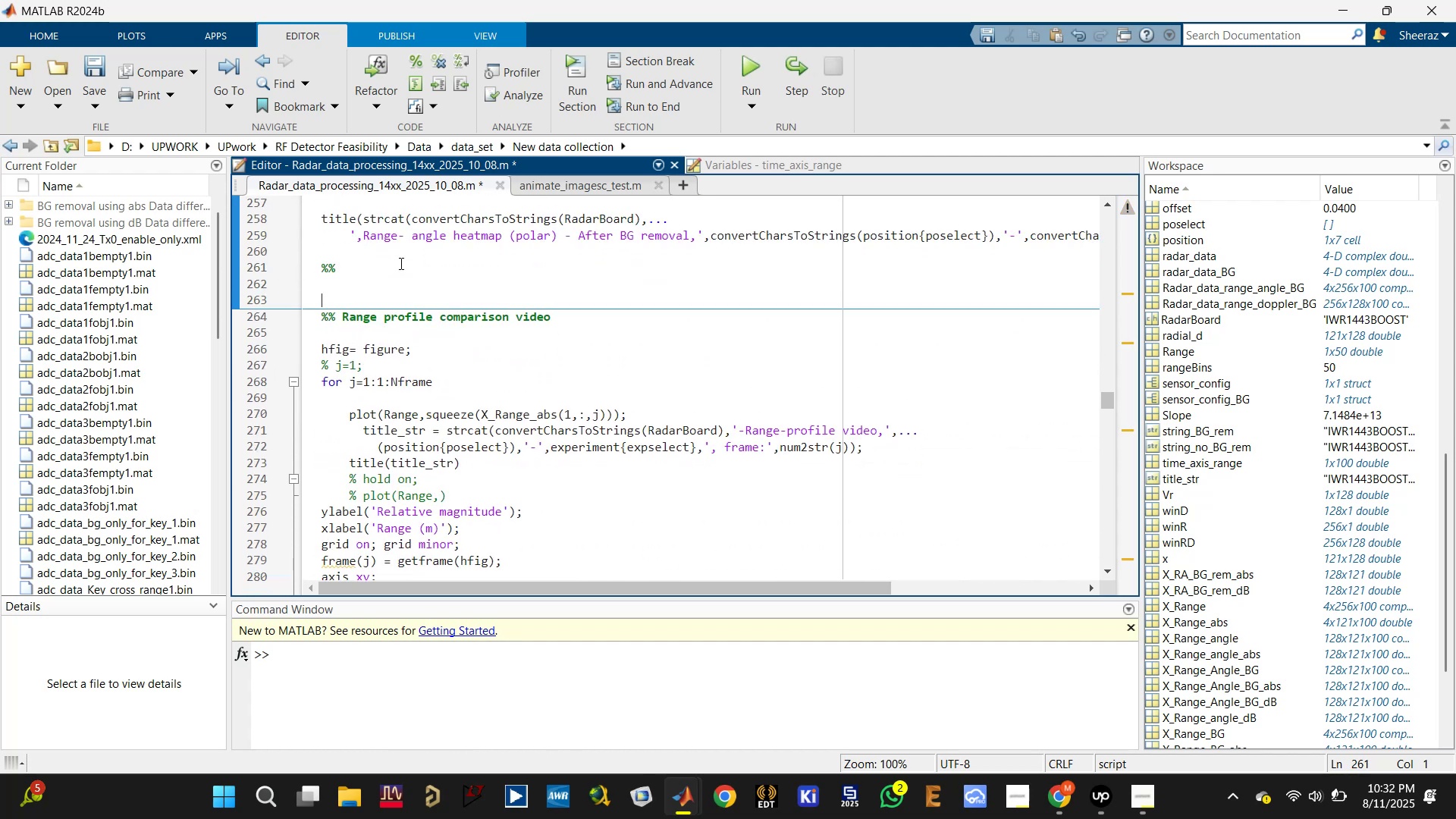 
key(Enter)
 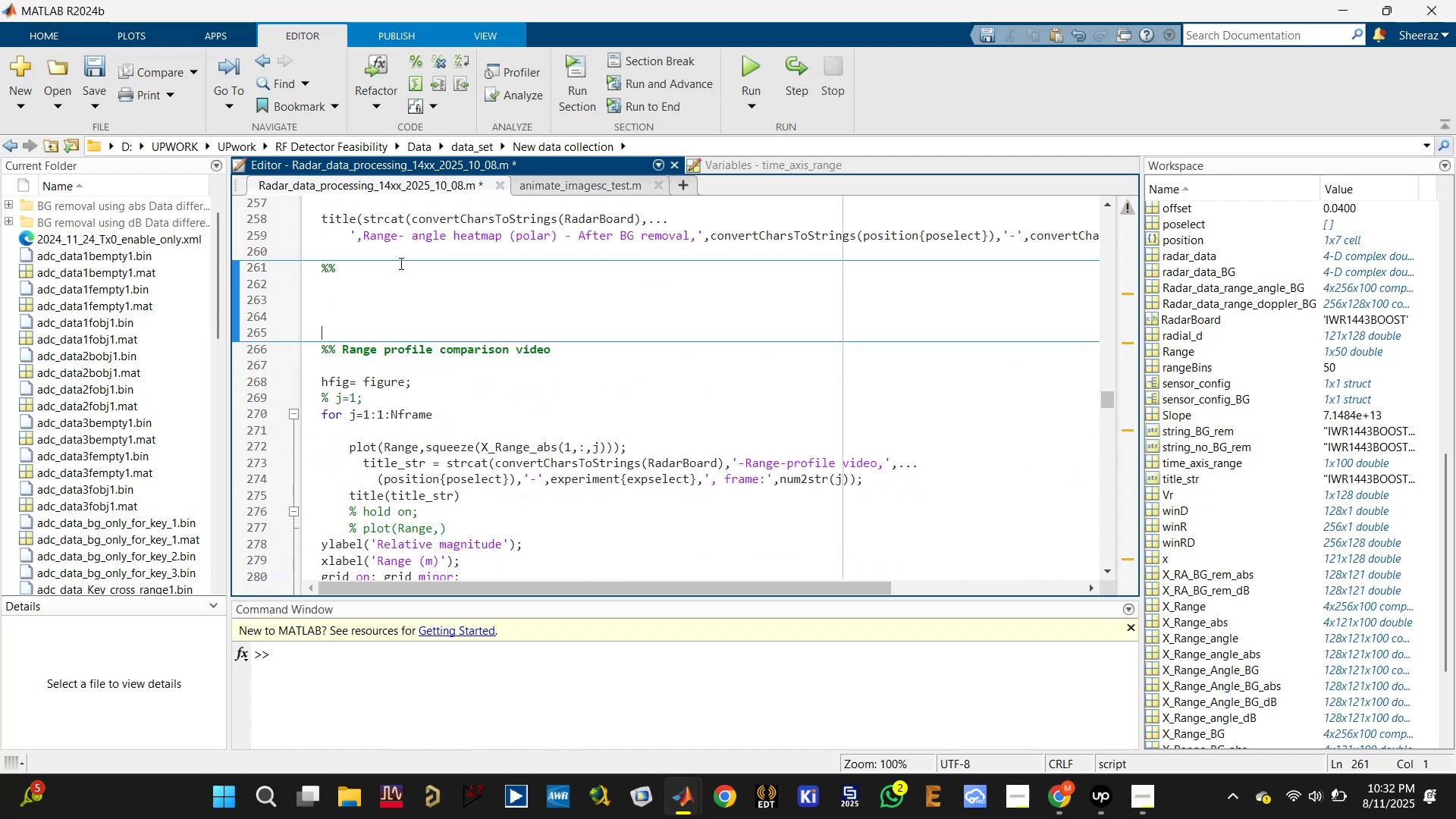 
key(ArrowUp)
 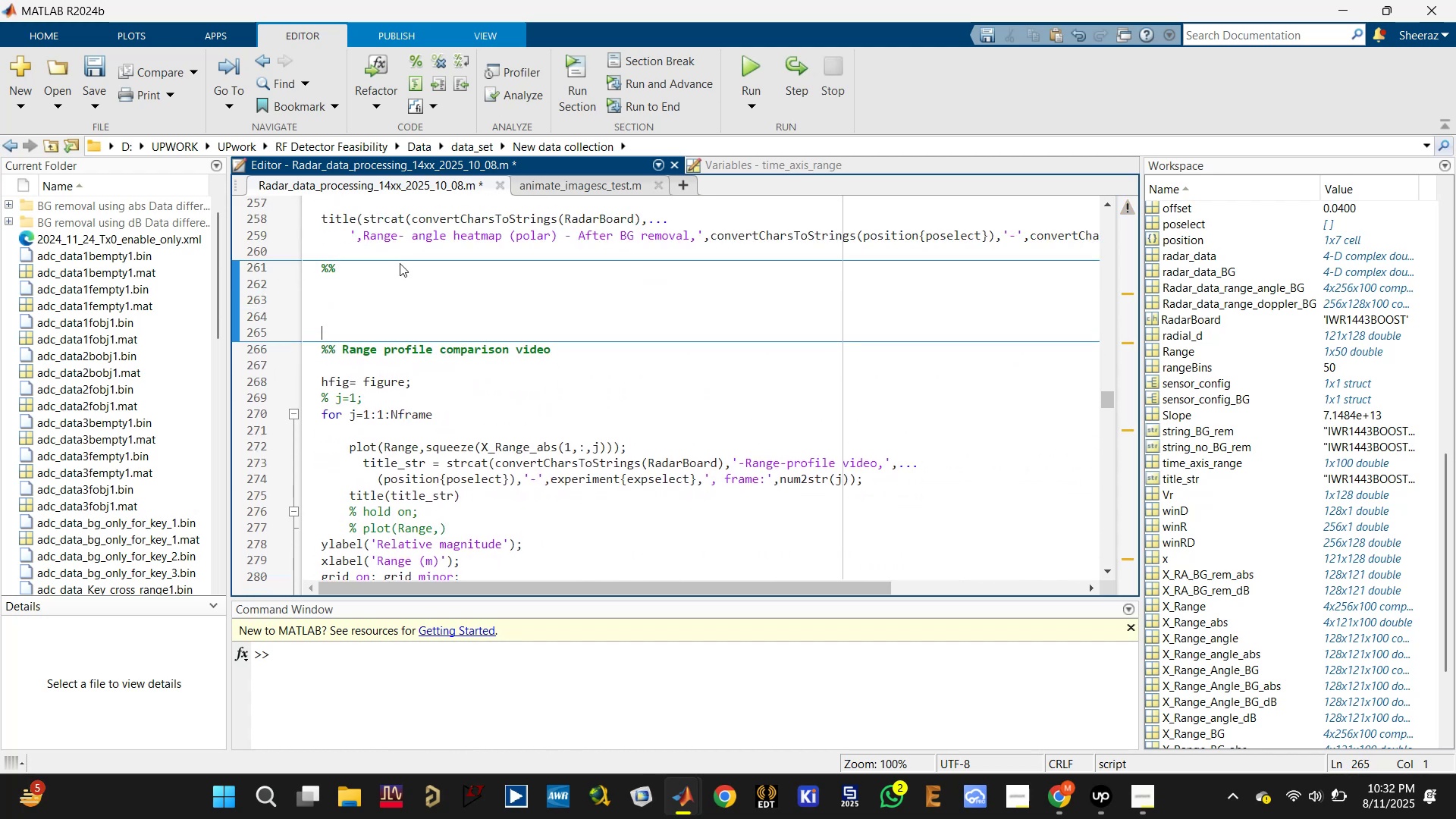 
key(ArrowUp)
 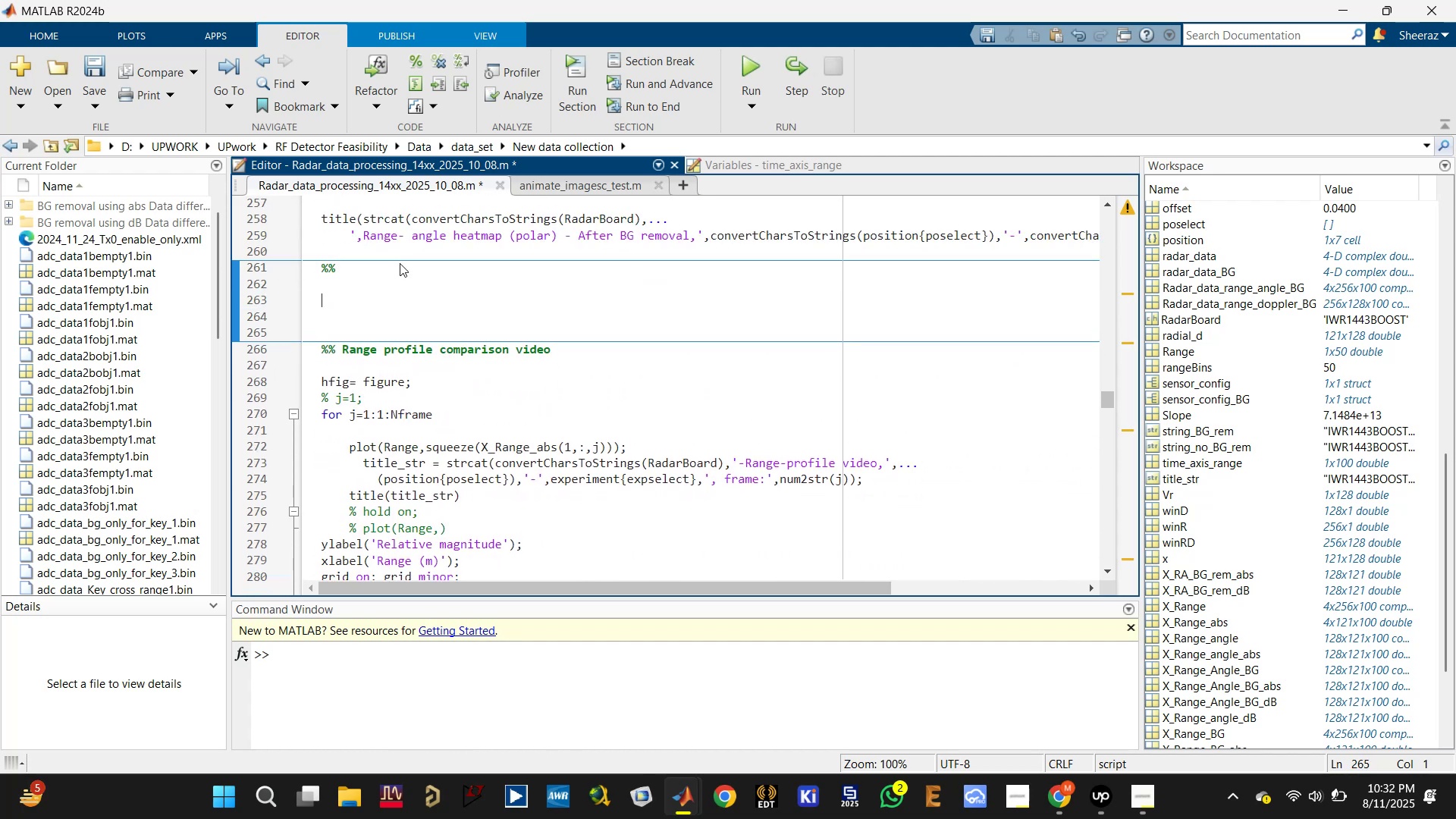 
key(ArrowLeft)
 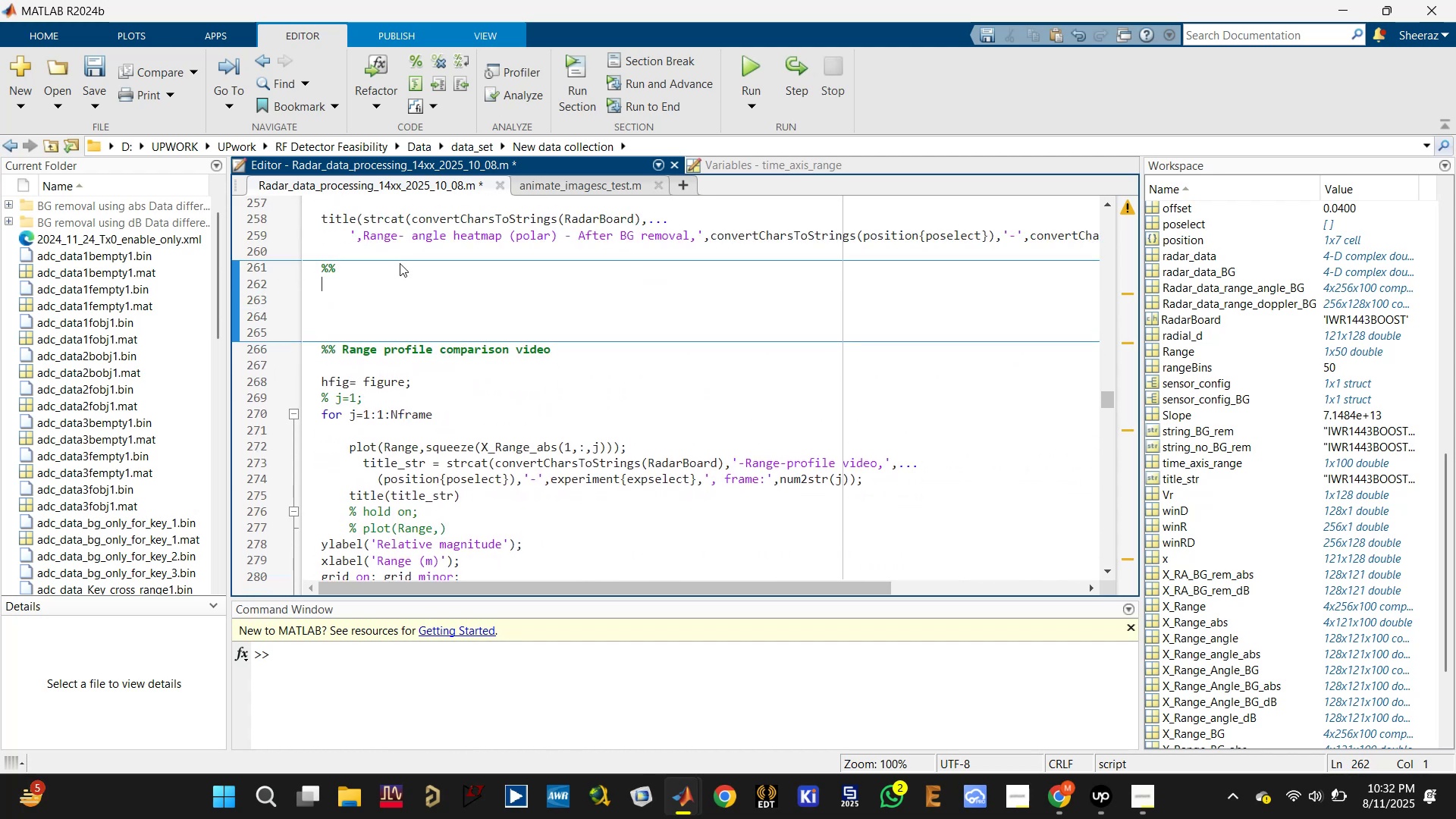 
key(ArrowLeft)
 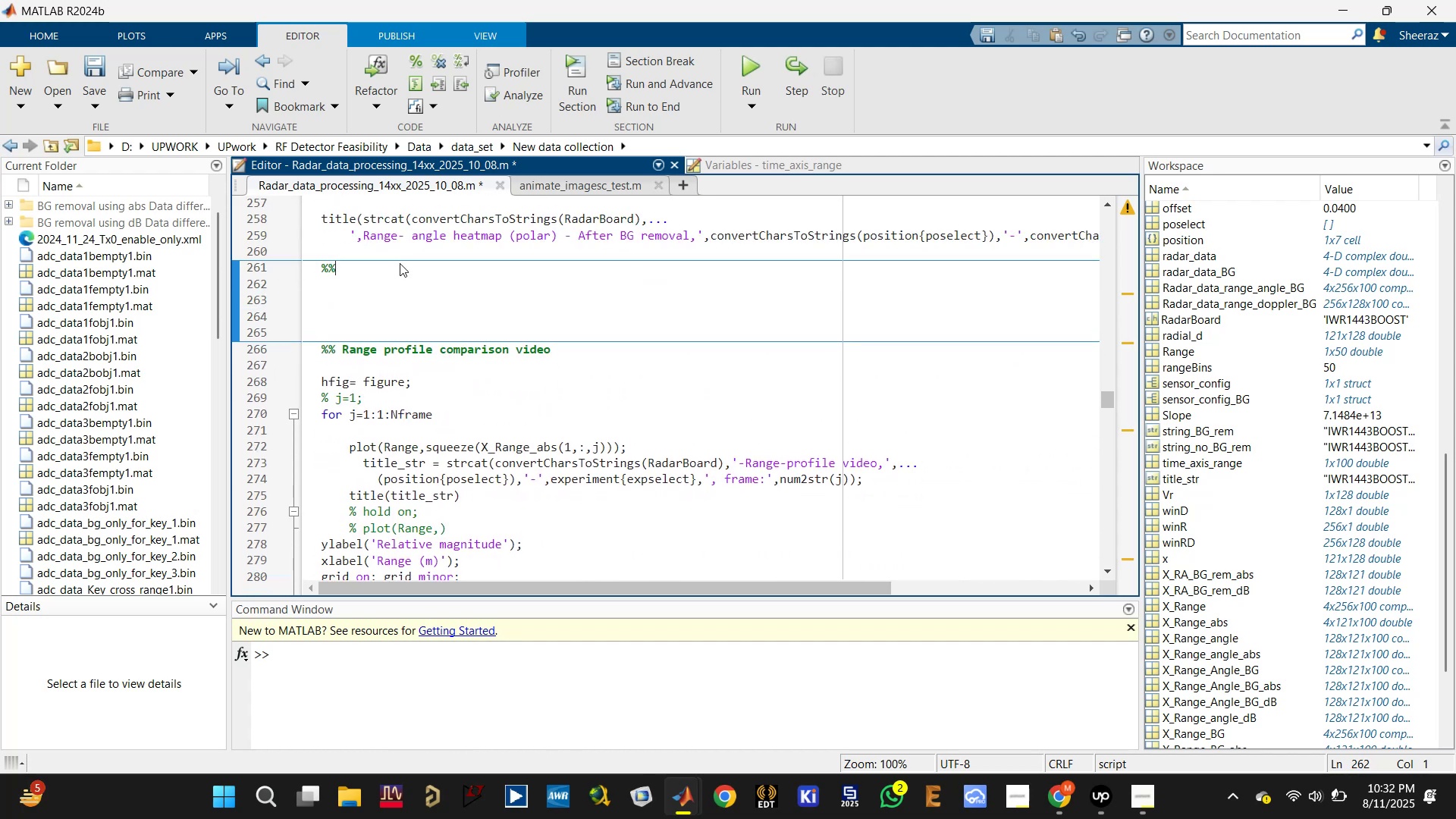 
key(Space)
 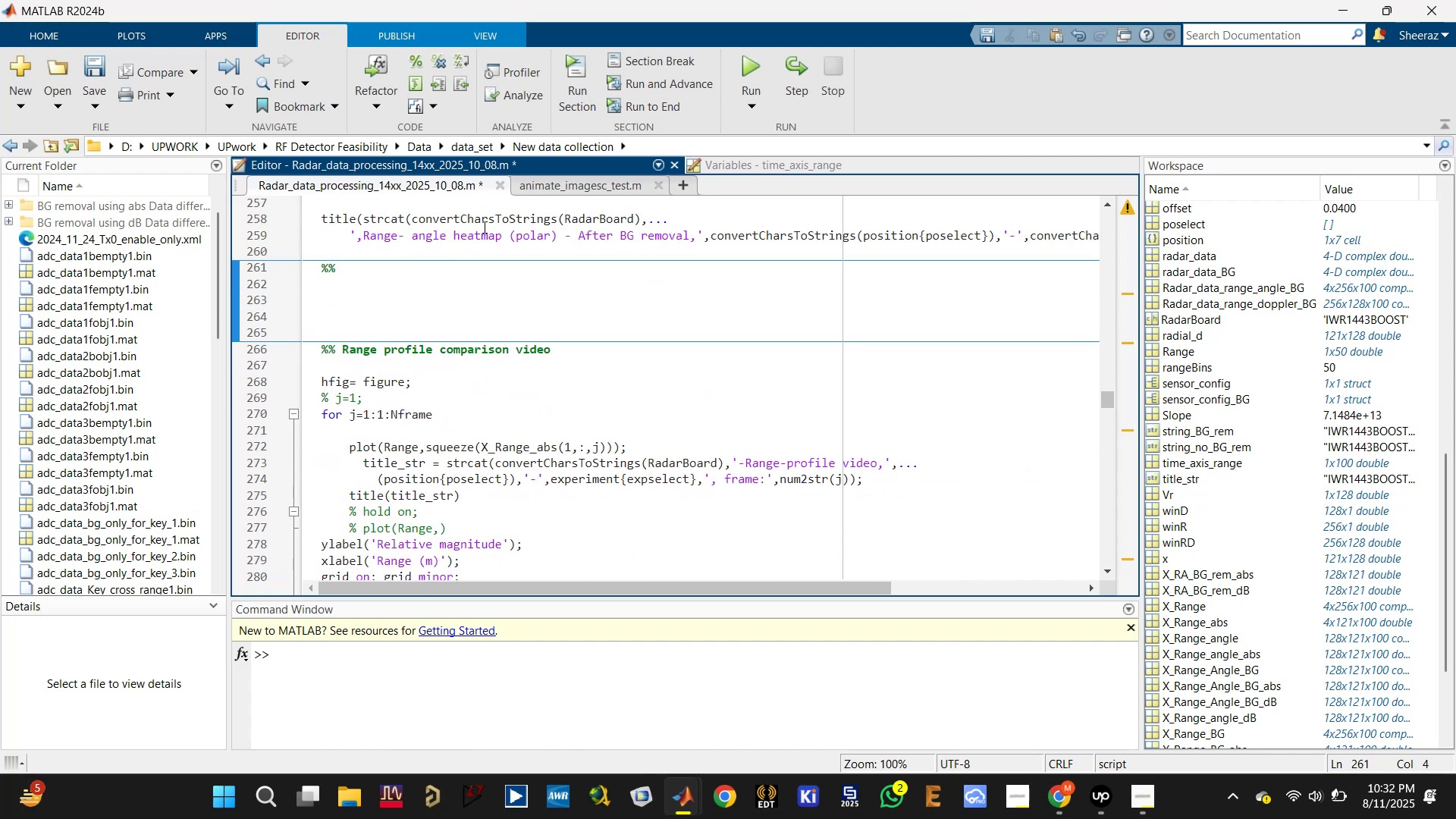 
left_click([557, 176])
 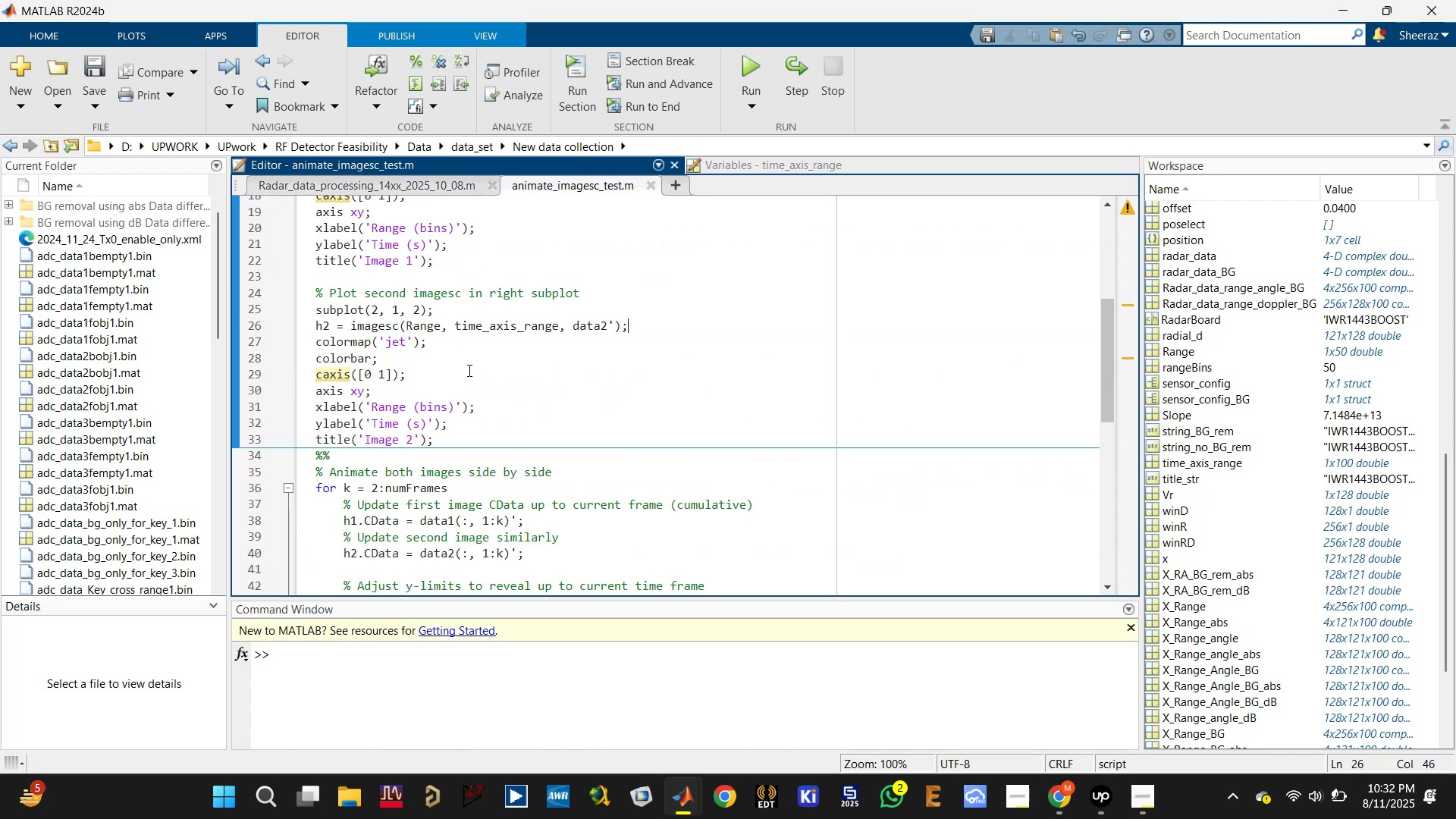 
scroll: coordinate [485, 385], scroll_direction: up, amount: 7.0
 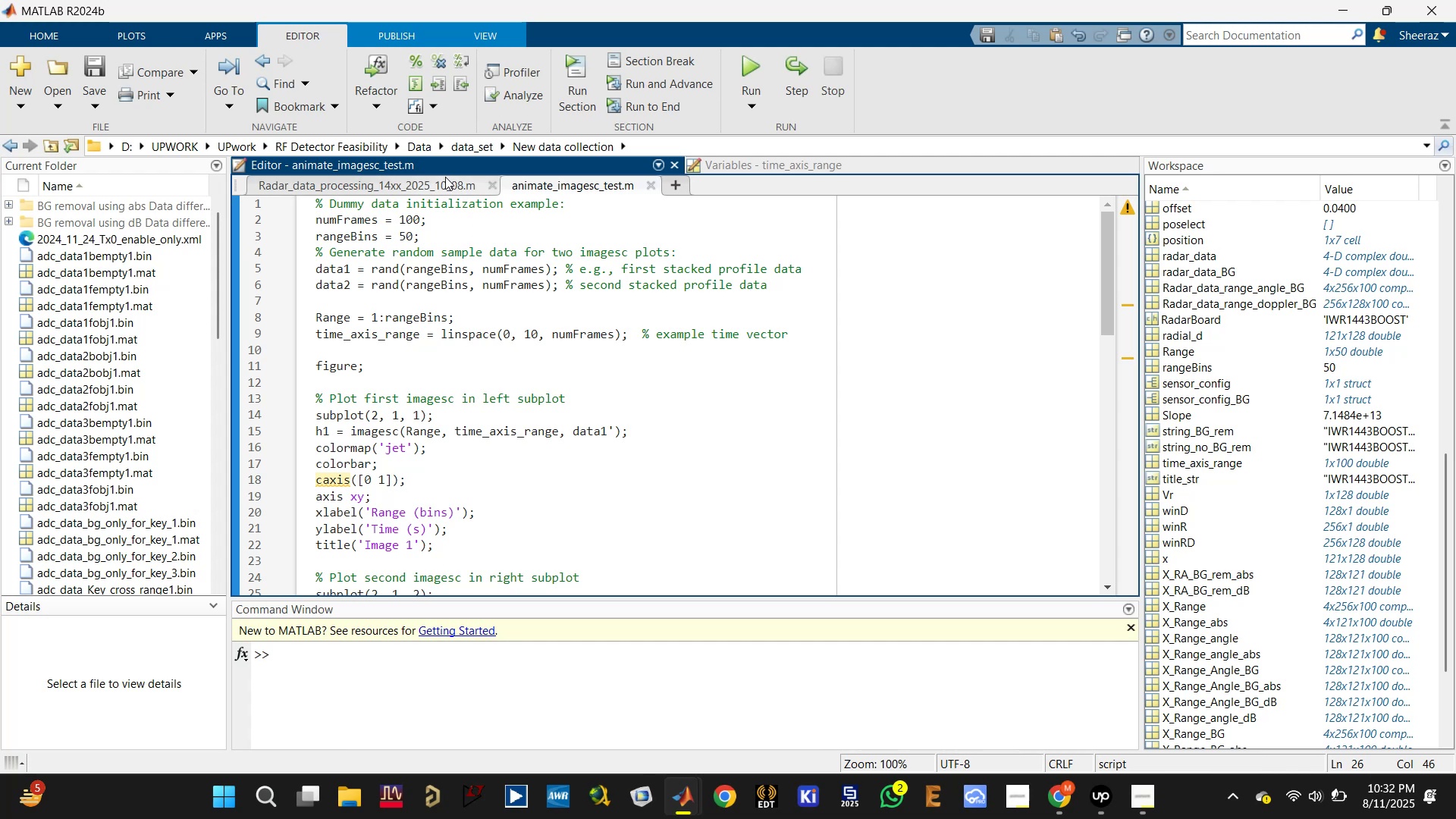 
wait(5.29)
 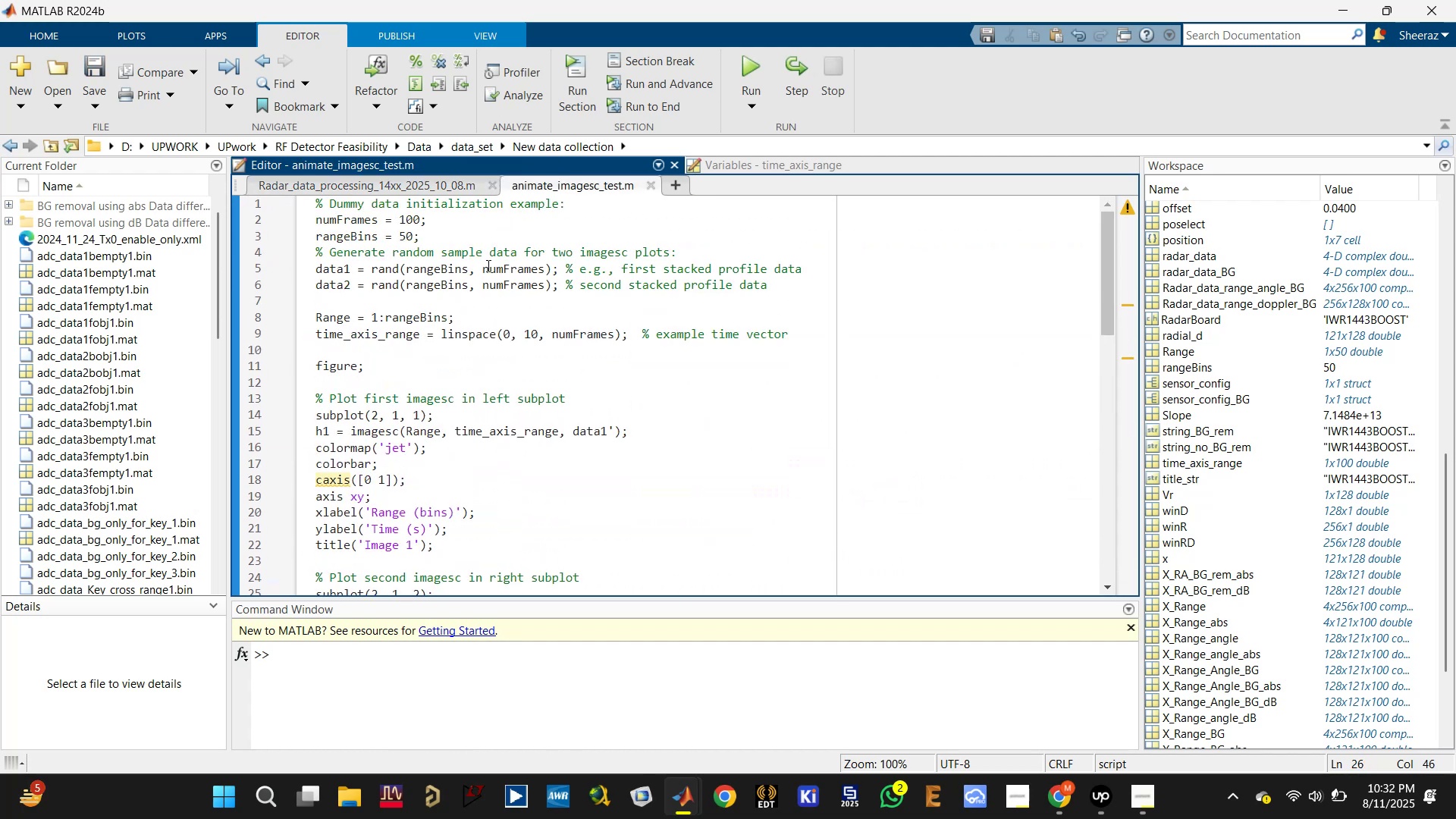 
hold_key(key=ControlLeft, duration=0.66)
 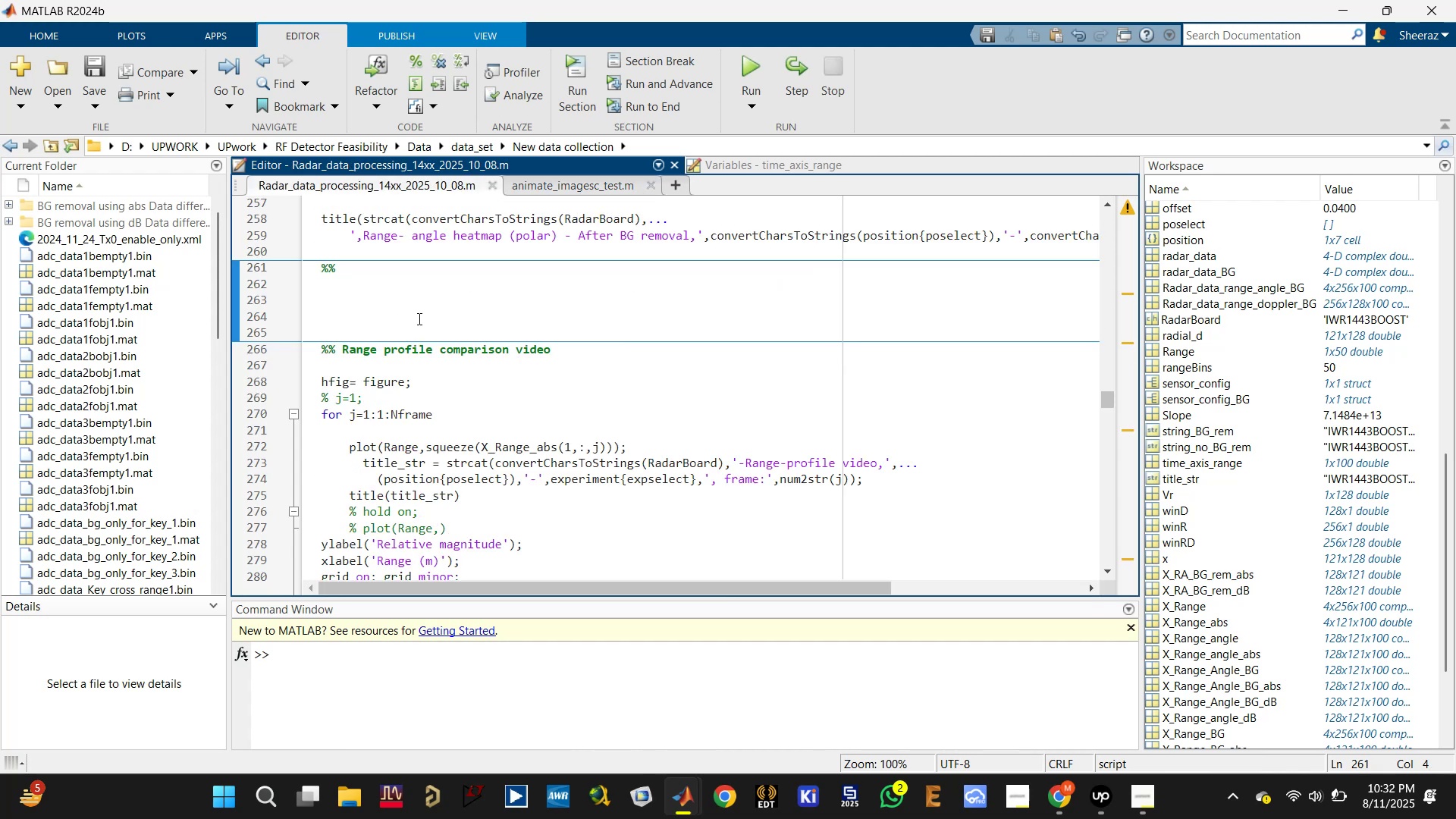 
key(Enter)
 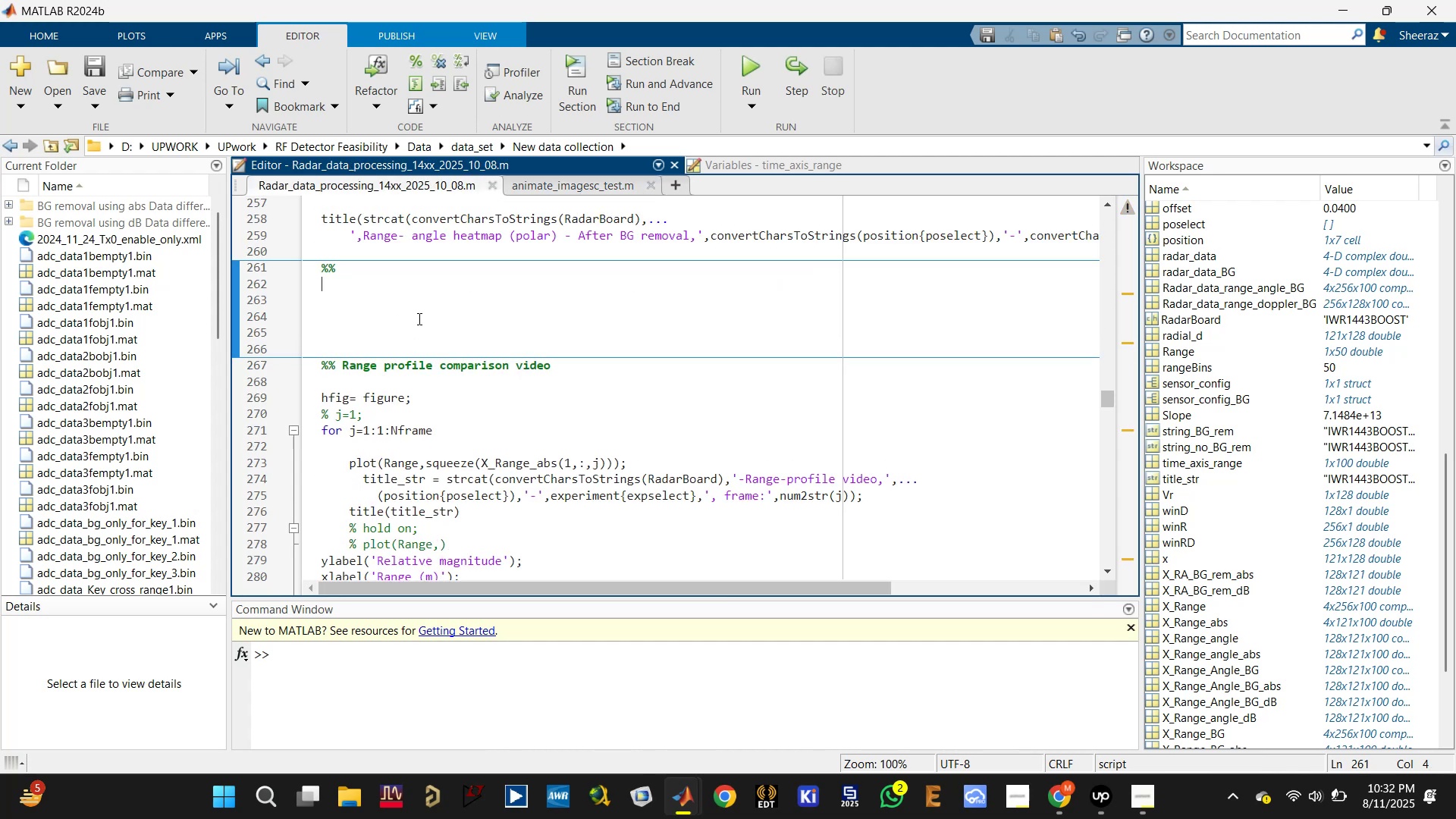 
key(Enter)
 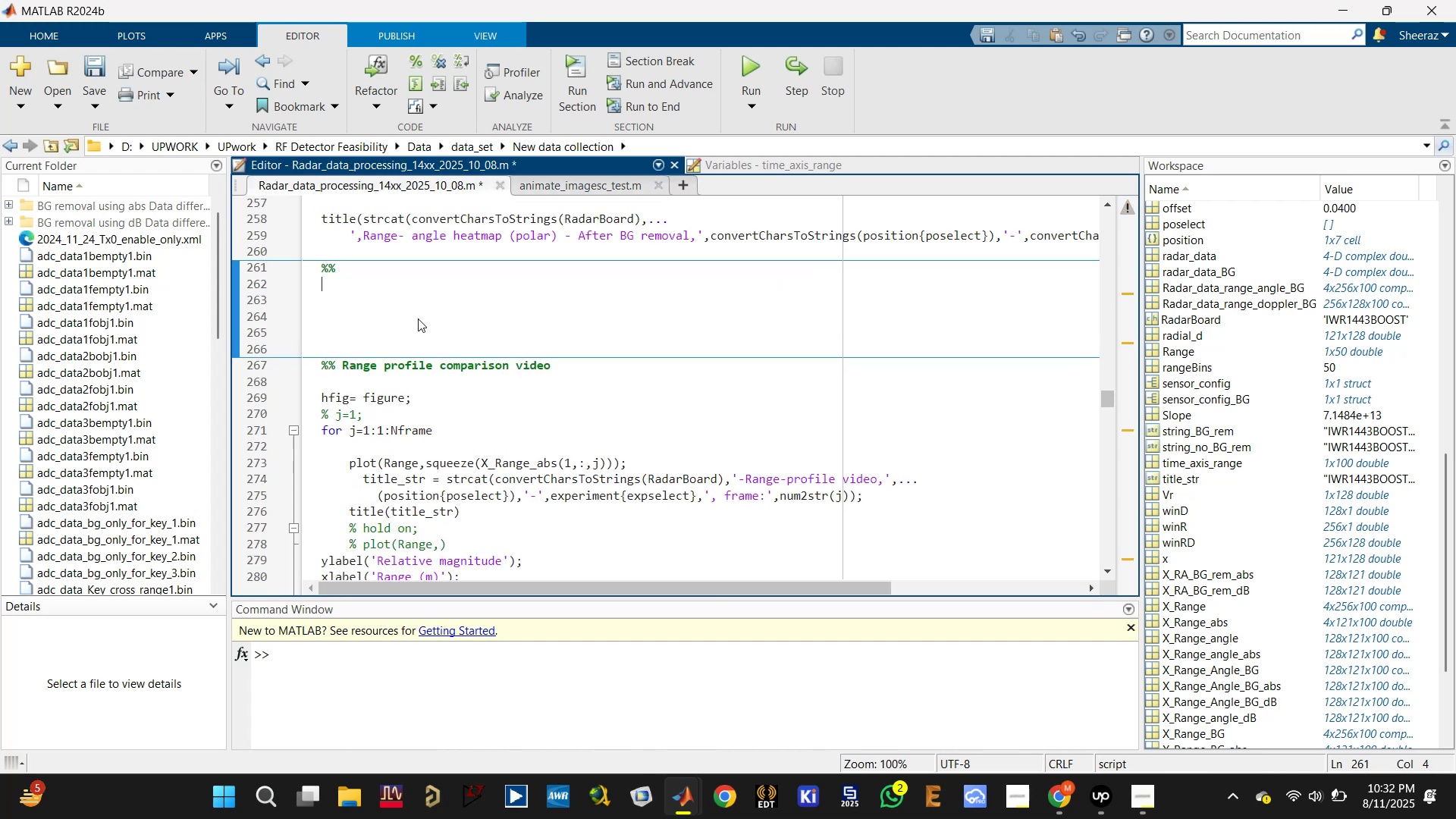 
key(Enter)
 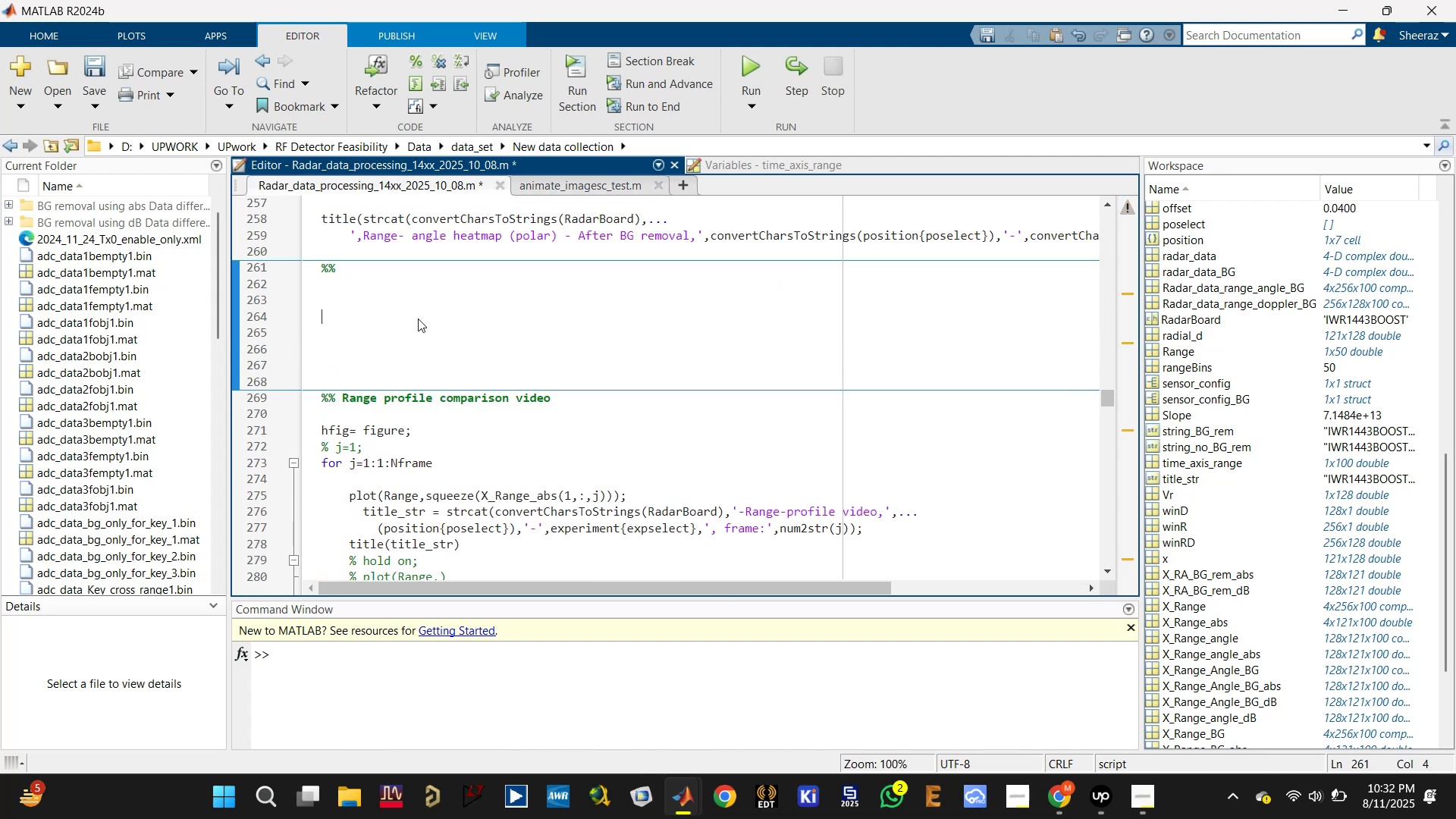 
key(Control+V)
 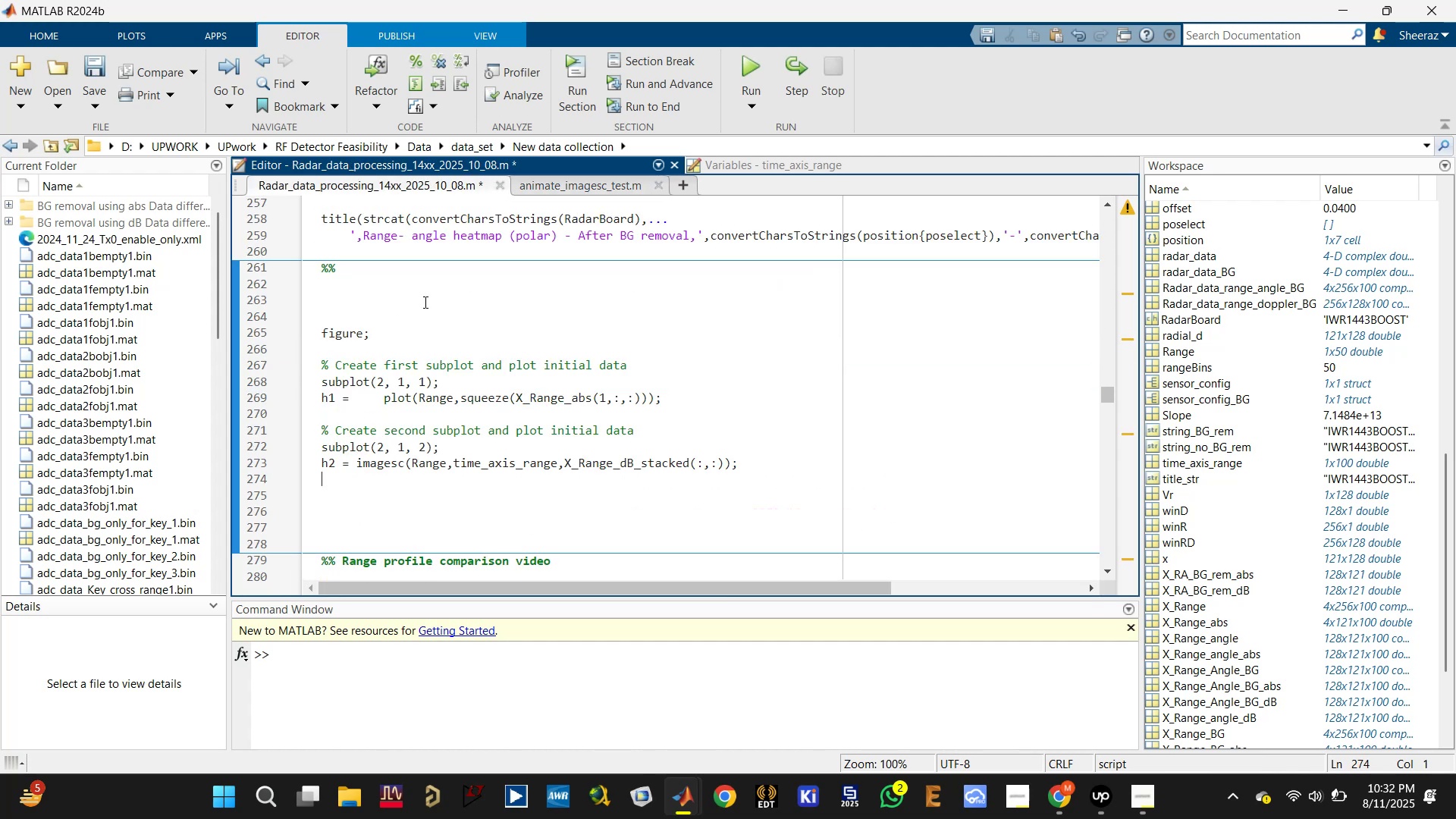 
left_click([432, 271])
 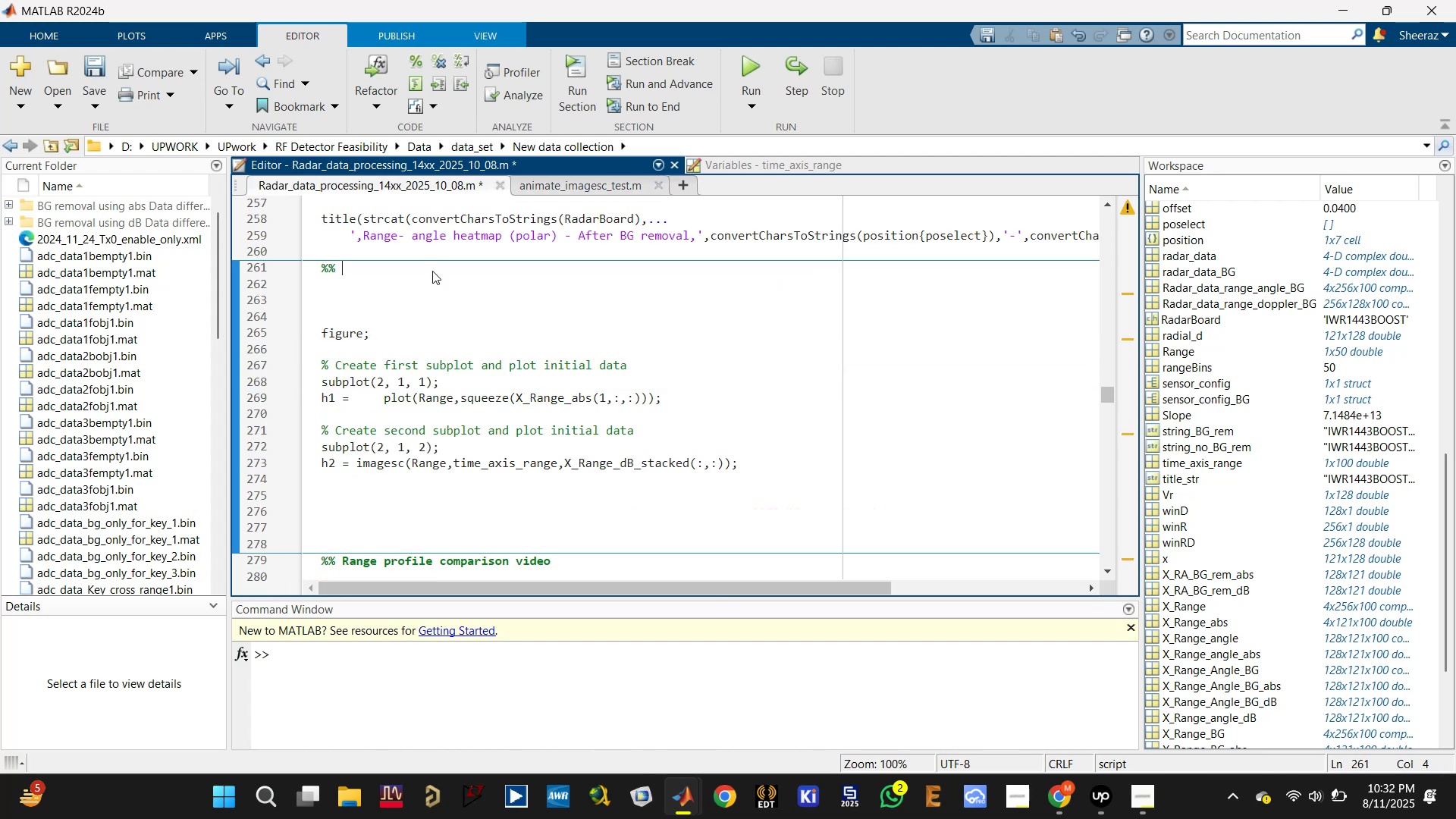 
type(Plot a)
key(Backspace)
type(in subplots )
 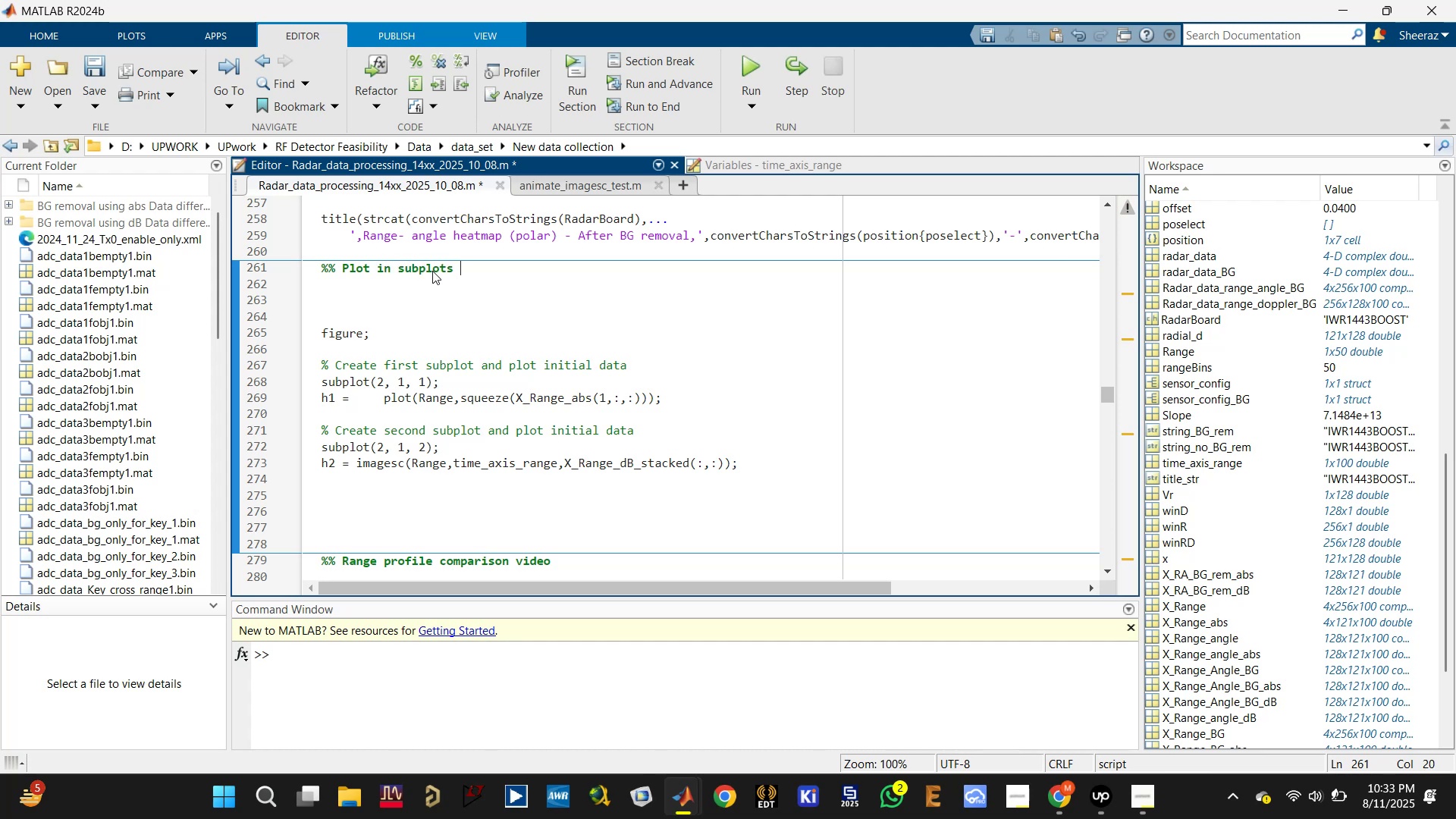 
key(Control+S)
 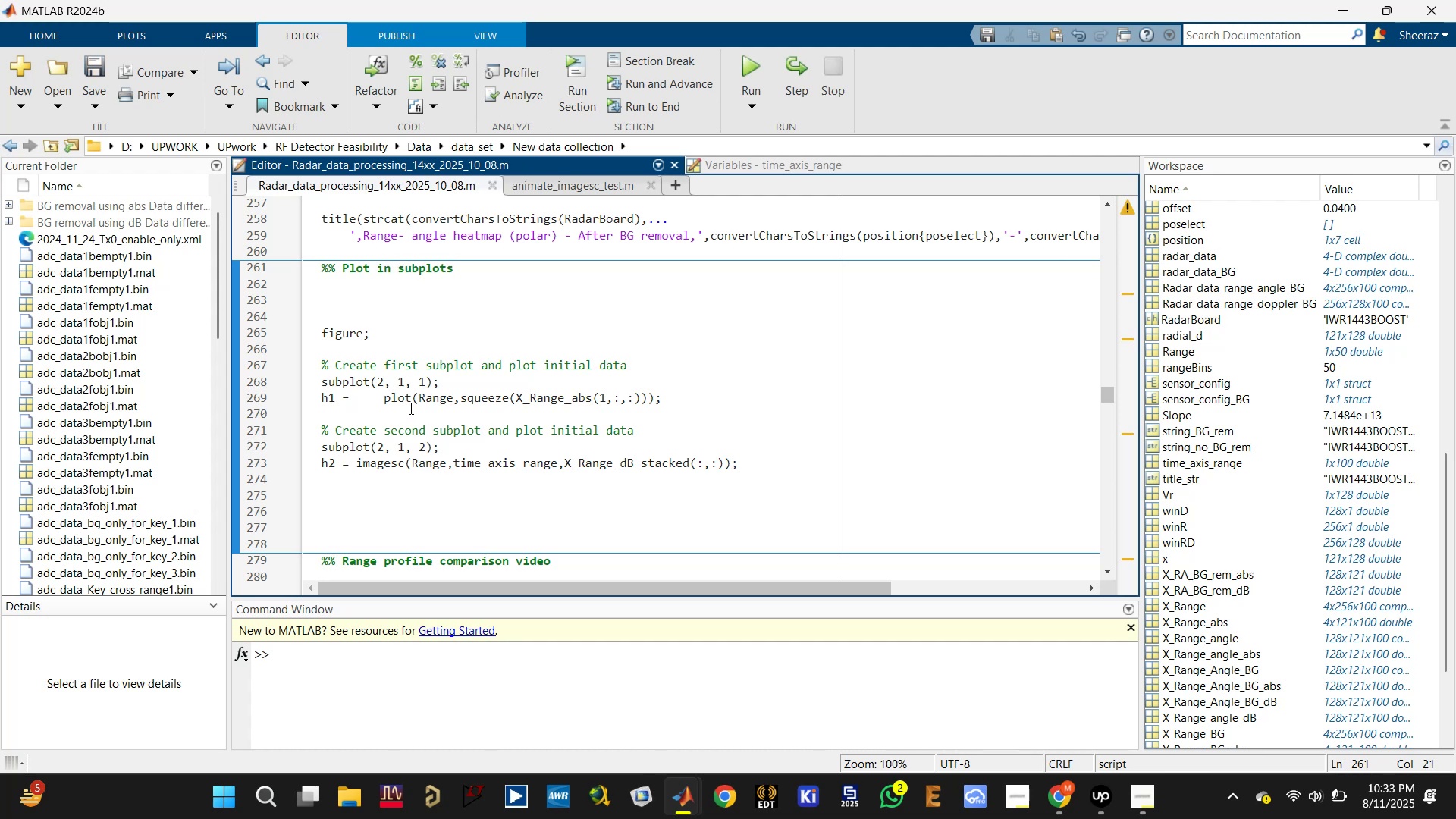 
left_click([447, 399])
 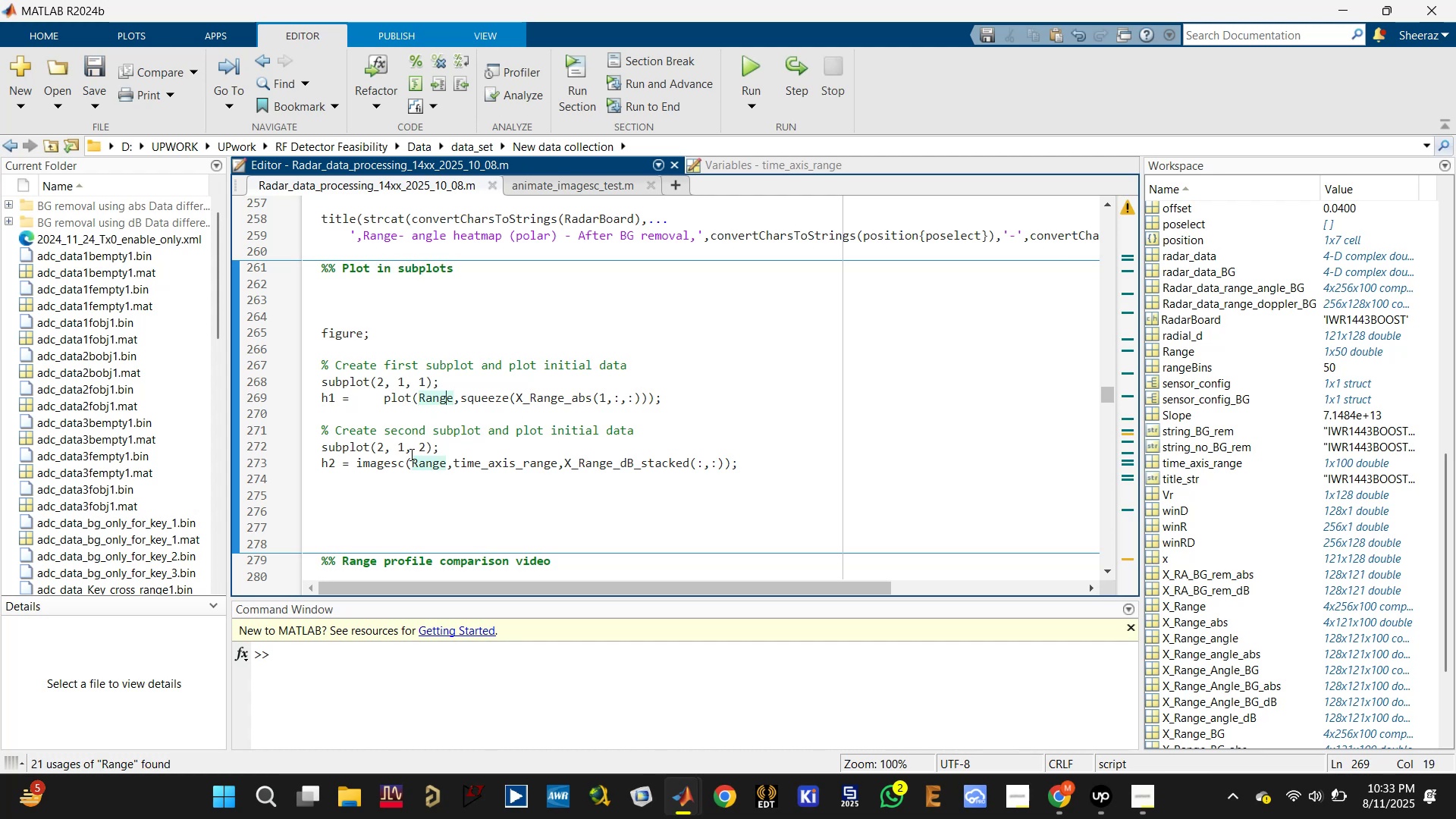 
left_click([402, 489])
 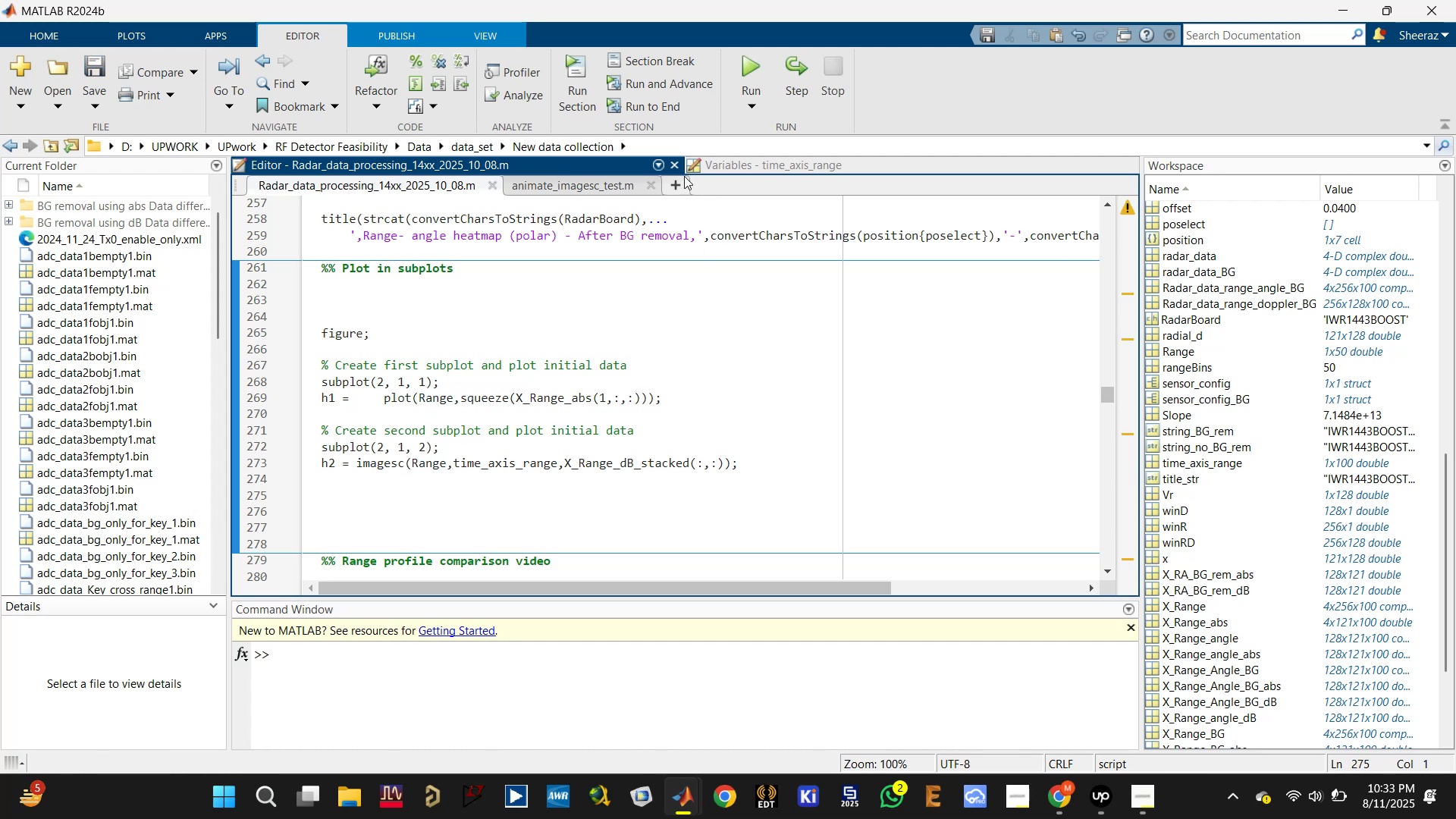 
left_click([561, 184])
 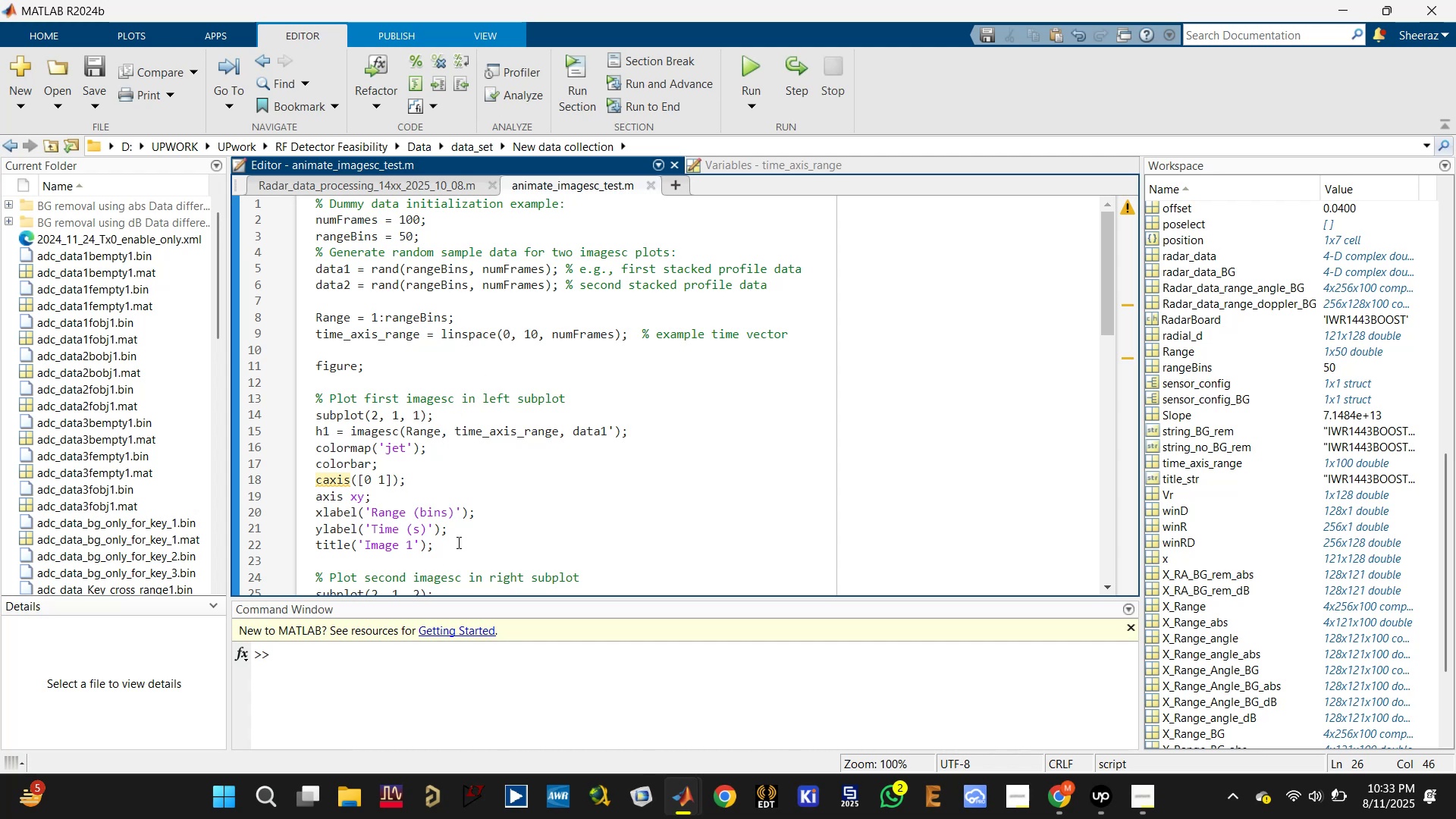 
left_click_drag(start_coordinate=[450, 552], to_coordinate=[316, 449])
 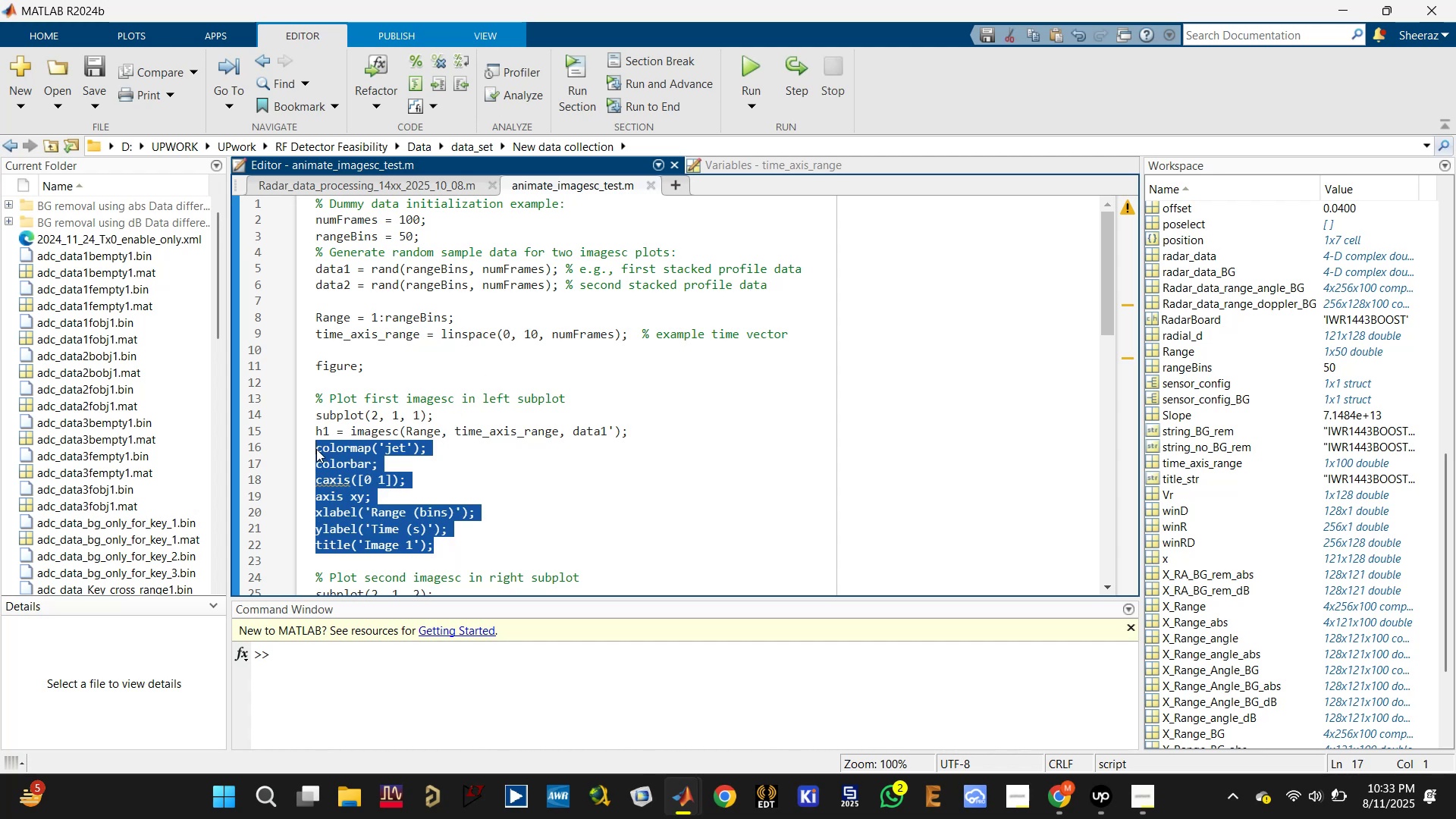 
key(Control+C)
 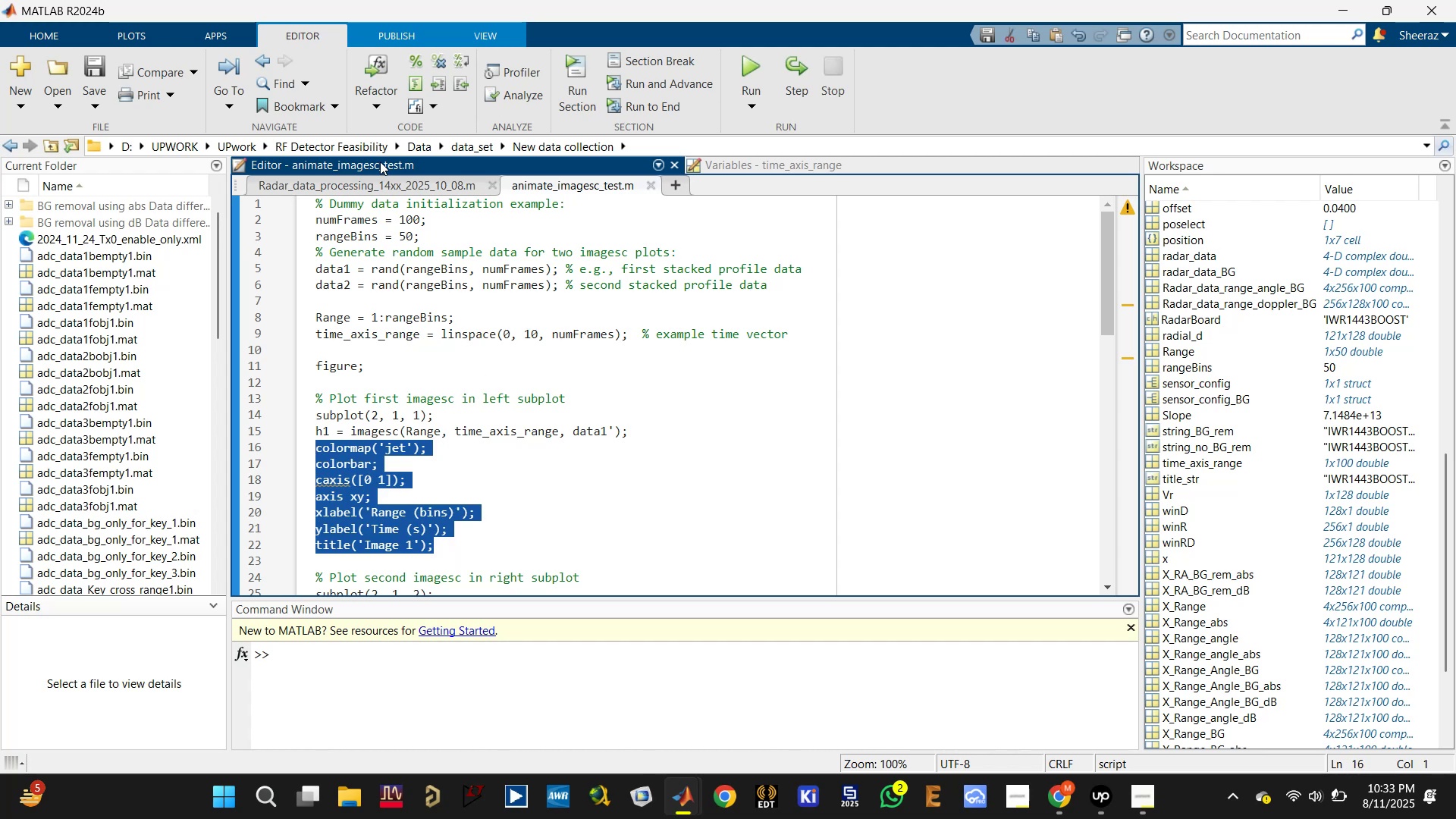 
left_click([372, 181])
 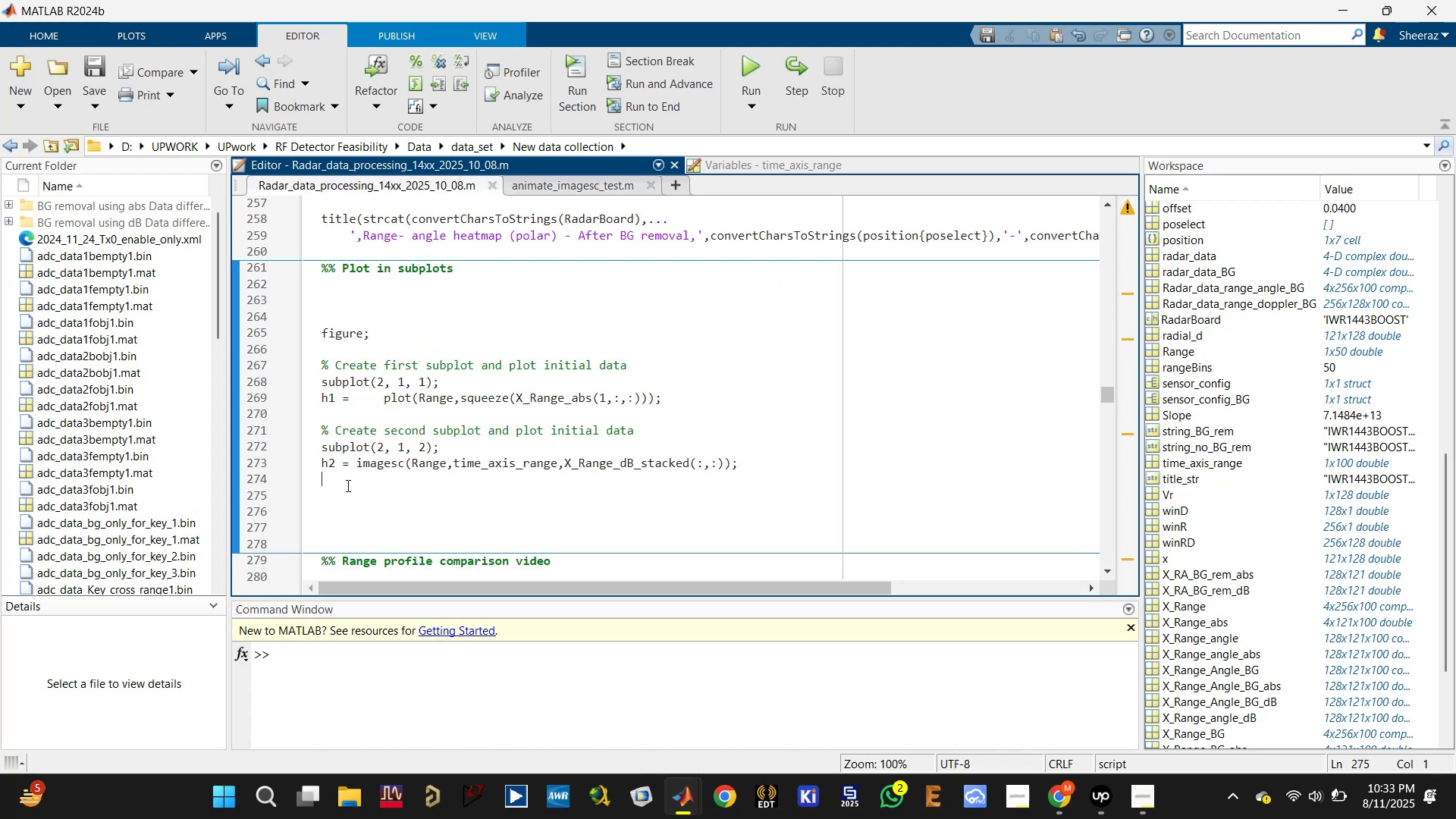 
key(Control+V)
 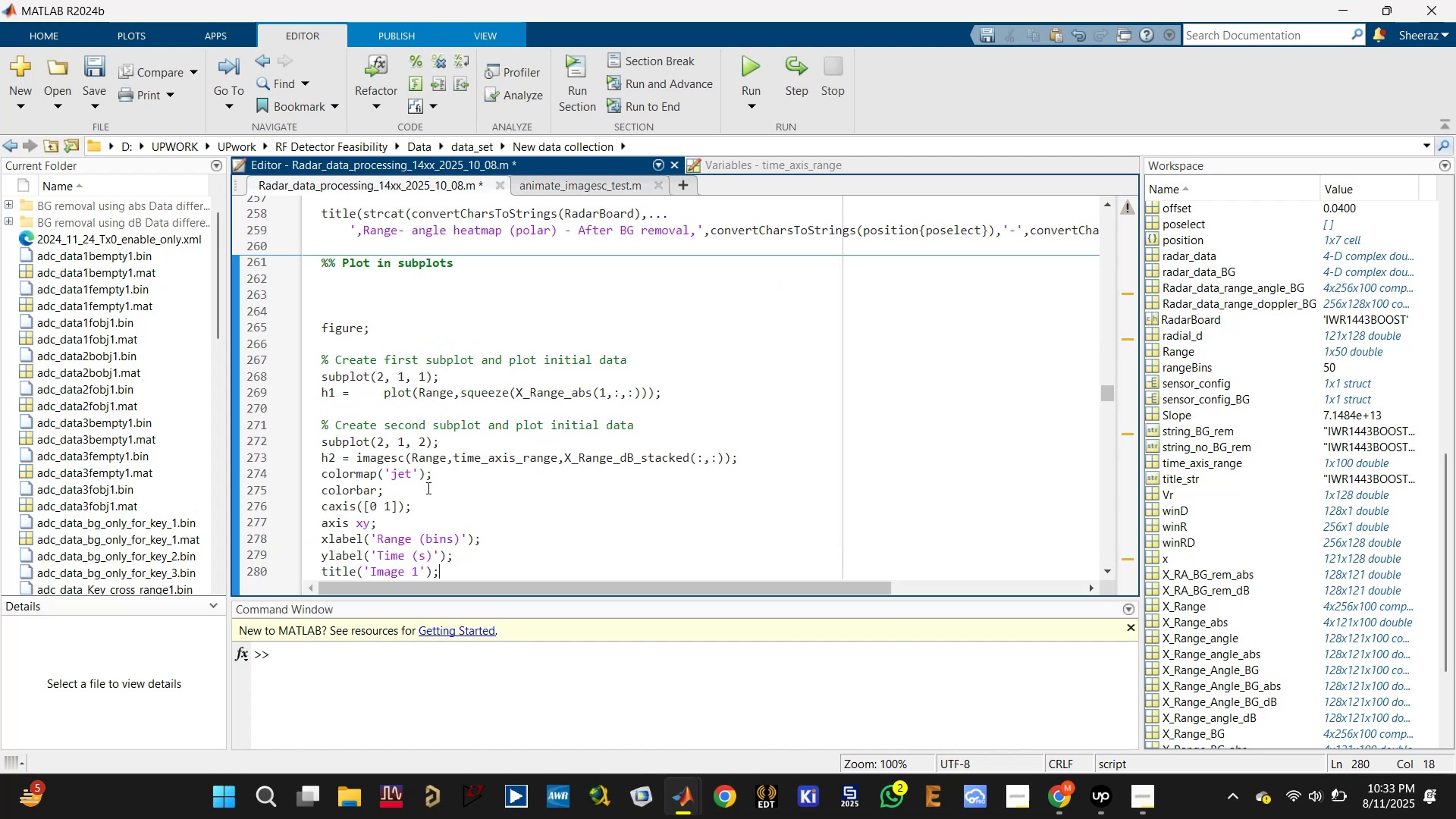 
scroll: coordinate [440, 491], scroll_direction: down, amount: 1.0
 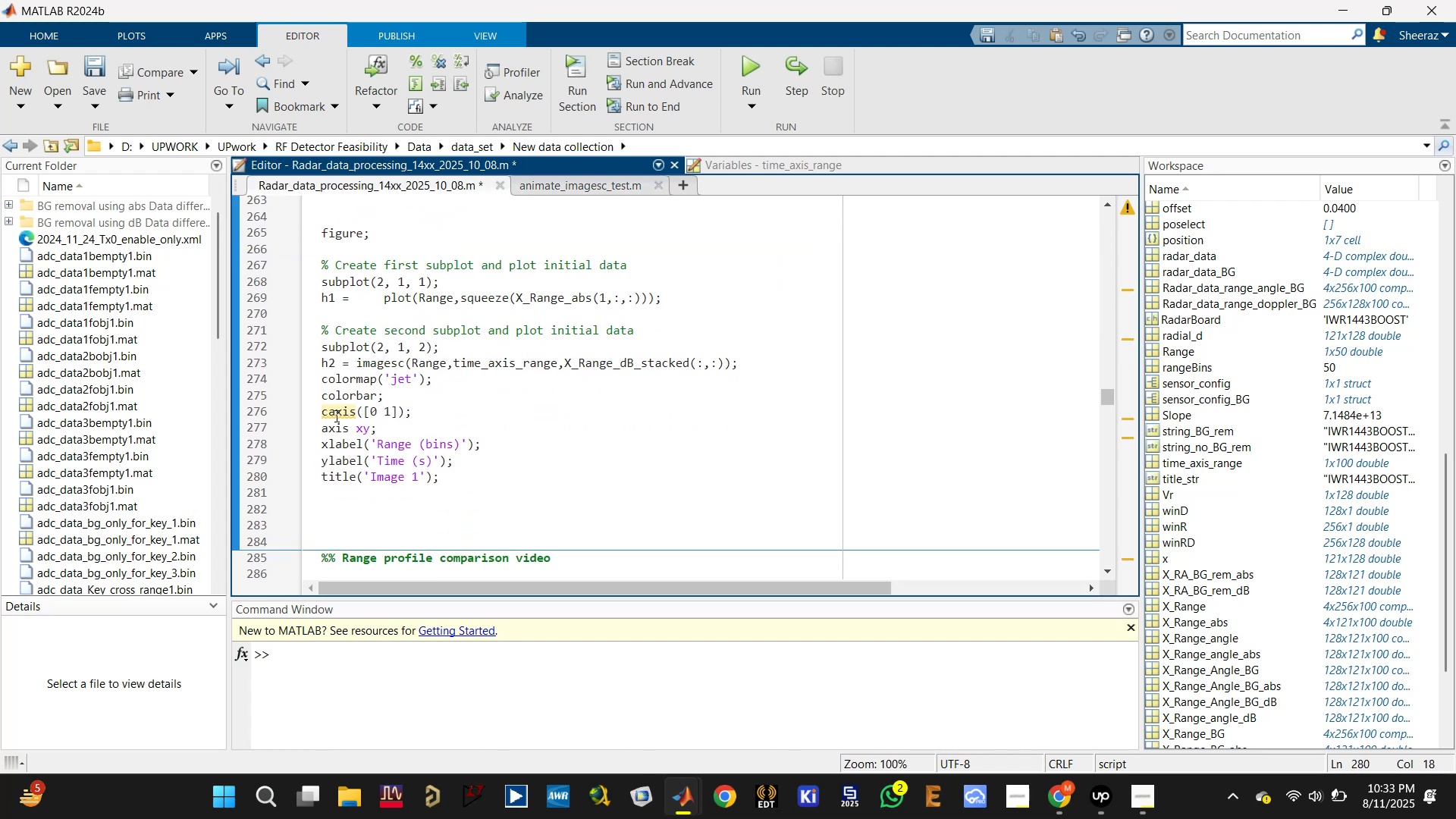 
left_click([323, 414])
 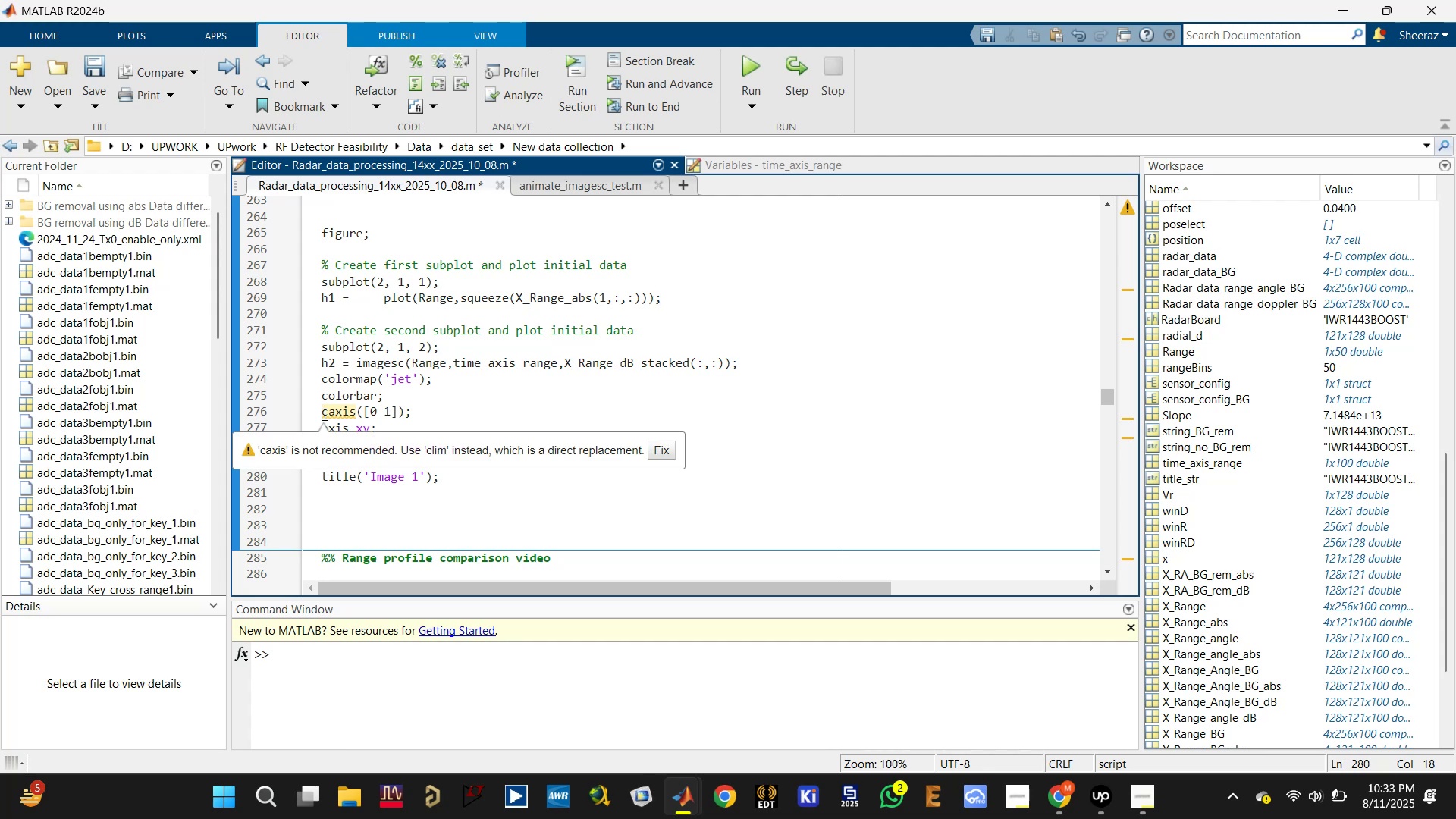 
key(Shift+5)
 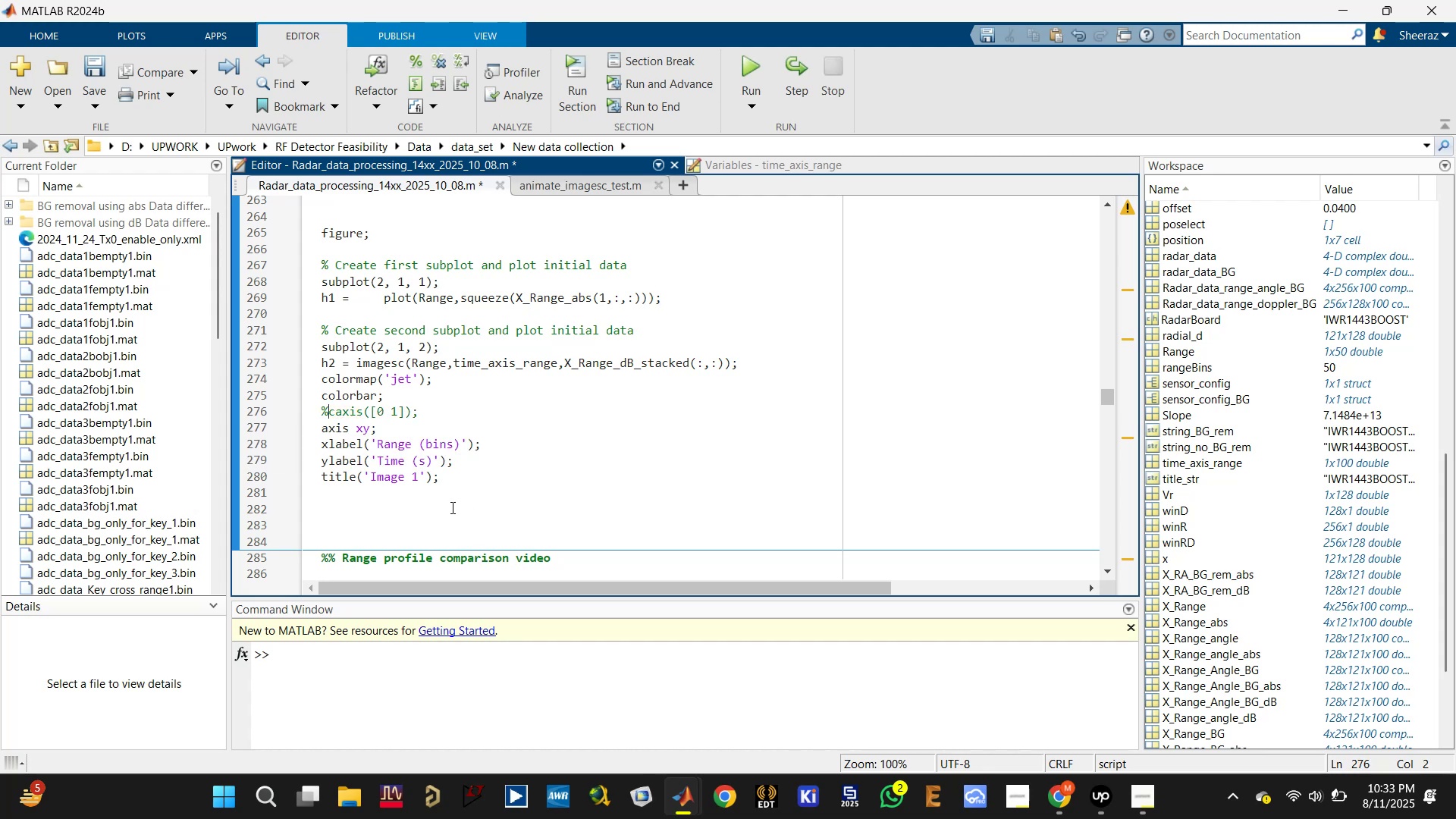 
left_click([447, 462])
 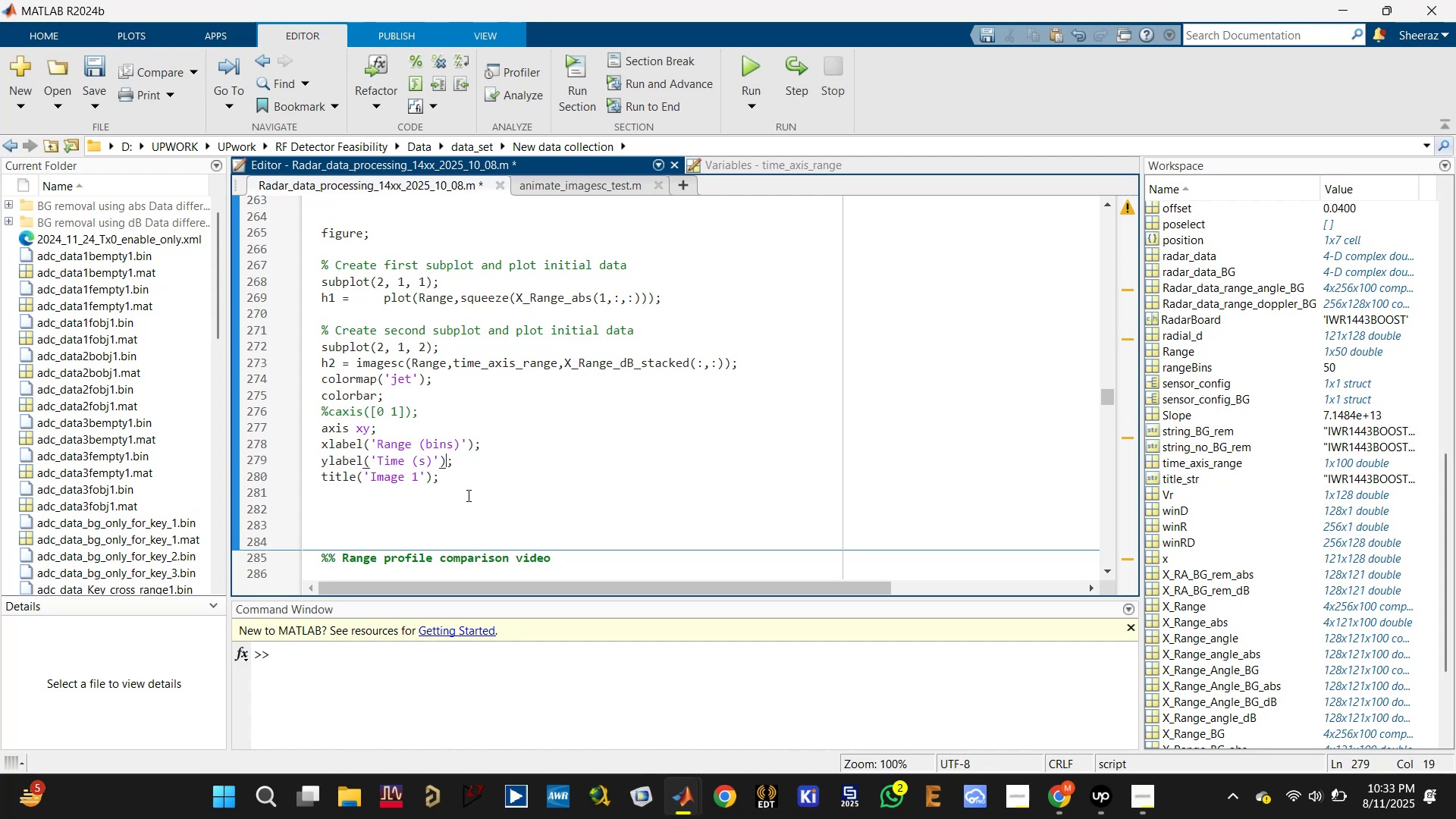 
left_click_drag(start_coordinate=[467, 495], to_coordinate=[315, 477])
 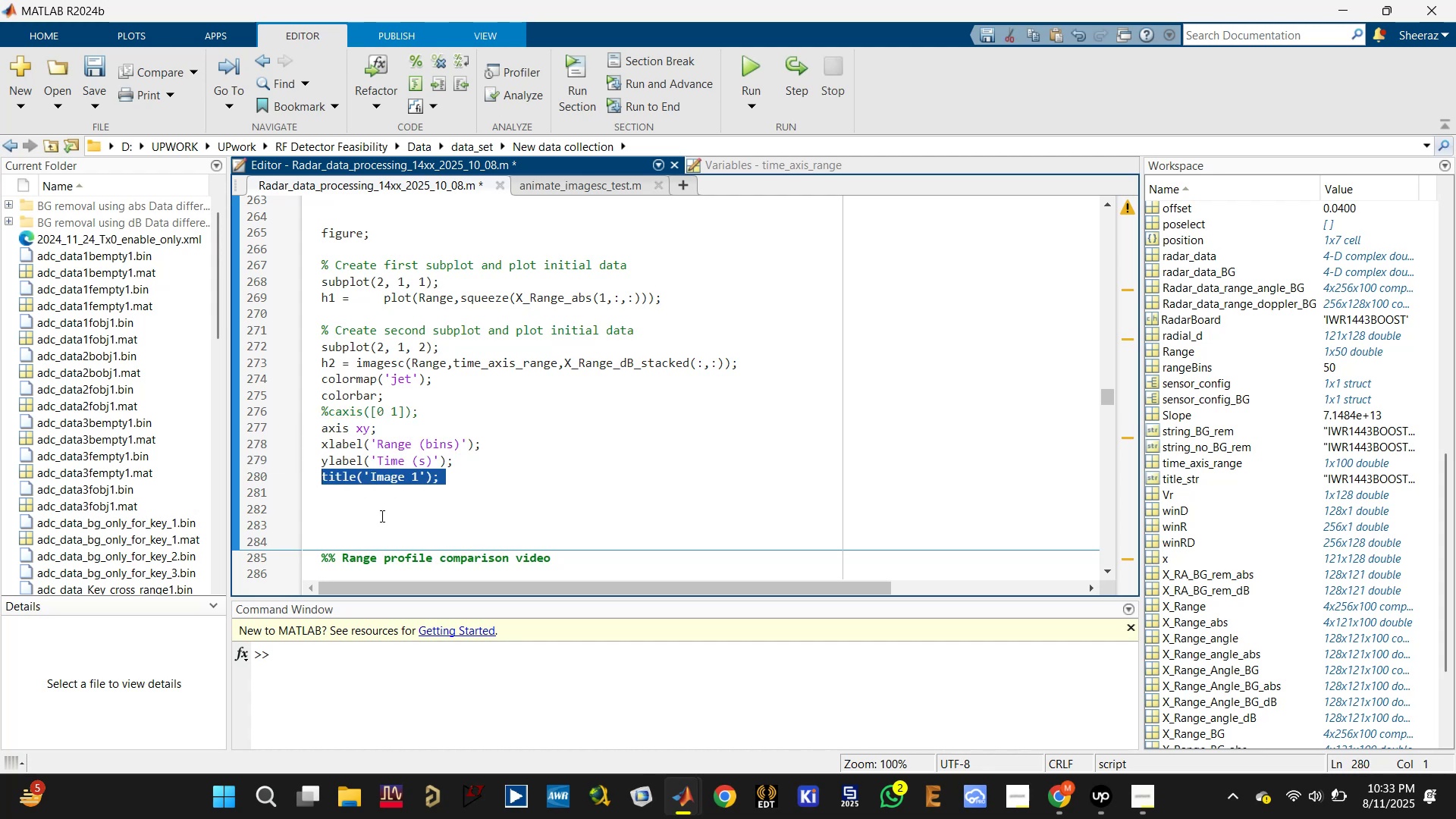 
left_click([385, 519])
 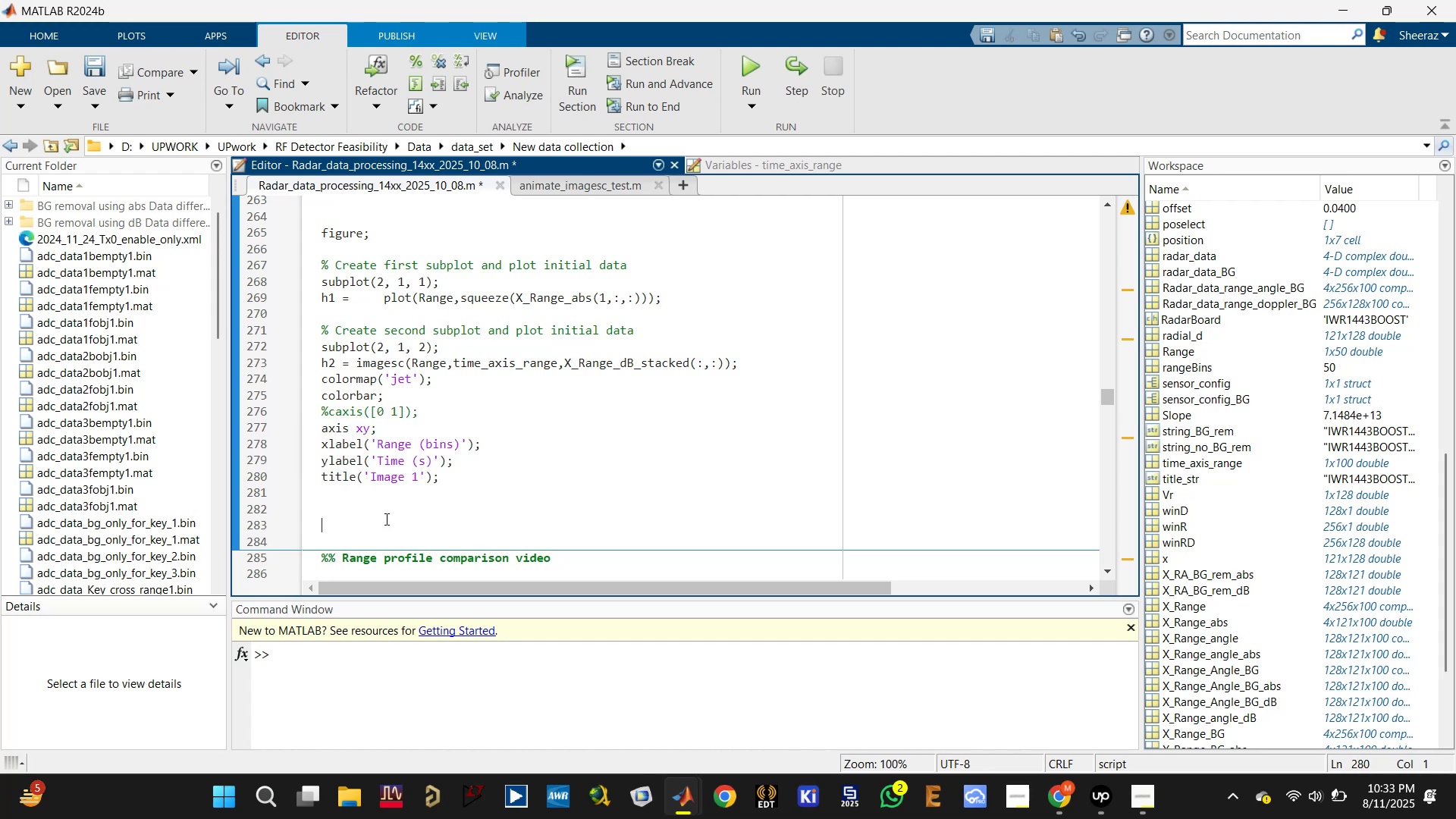 
scroll: coordinate [385, 519], scroll_direction: up, amount: 2.0
 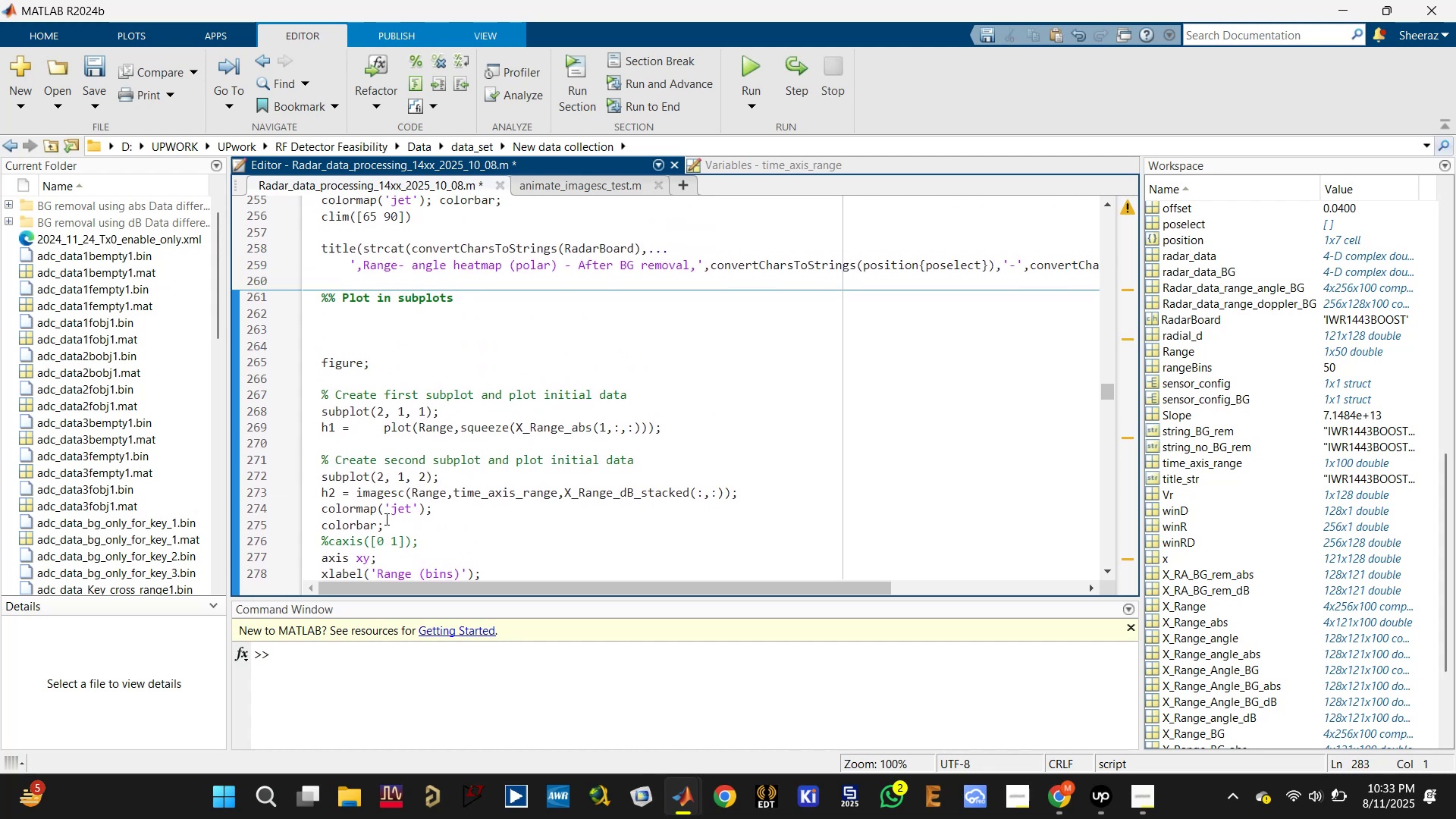 
key(Control+S)
 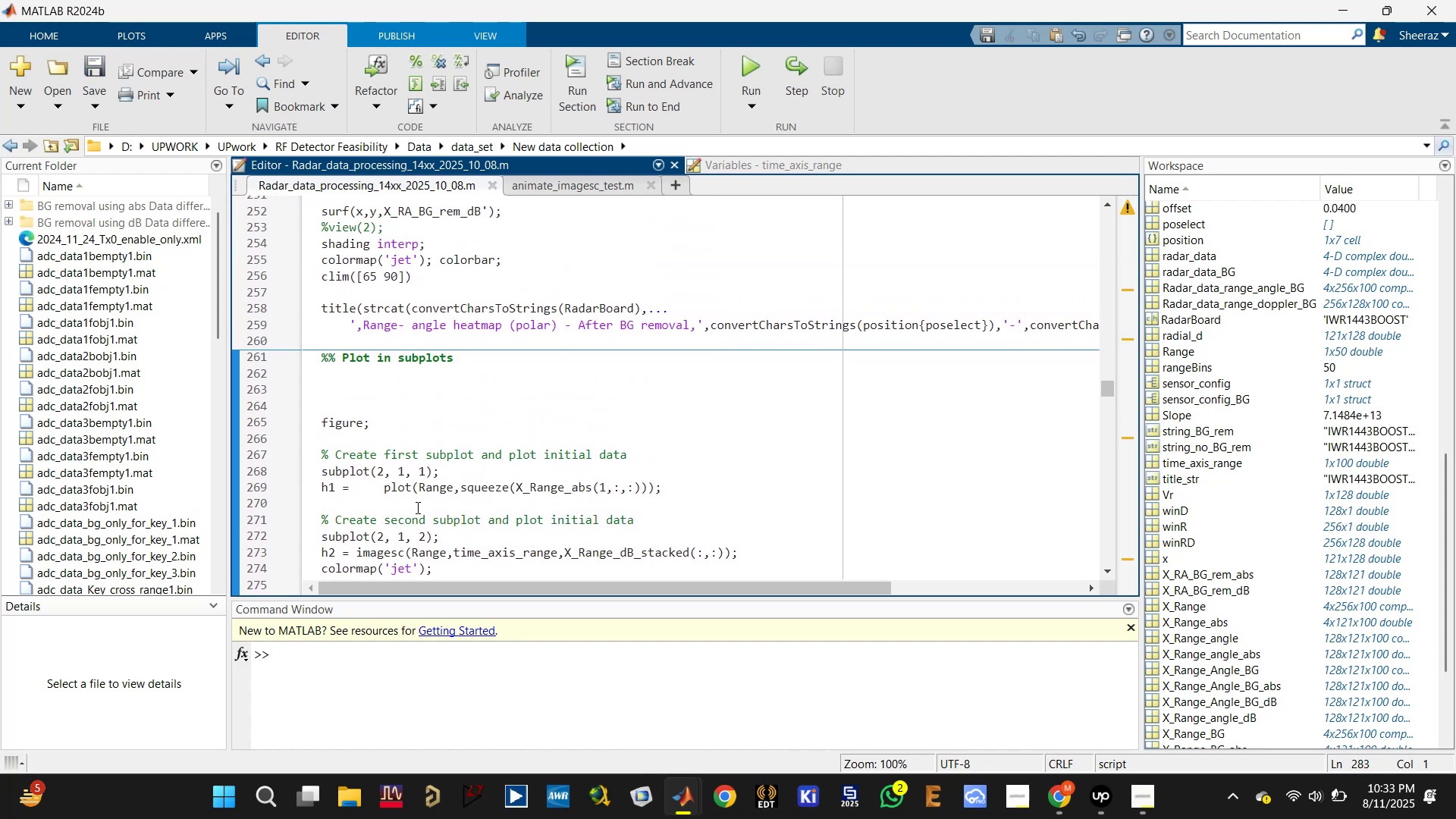 
scroll: coordinate [427, 504], scroll_direction: down, amount: 1.0
 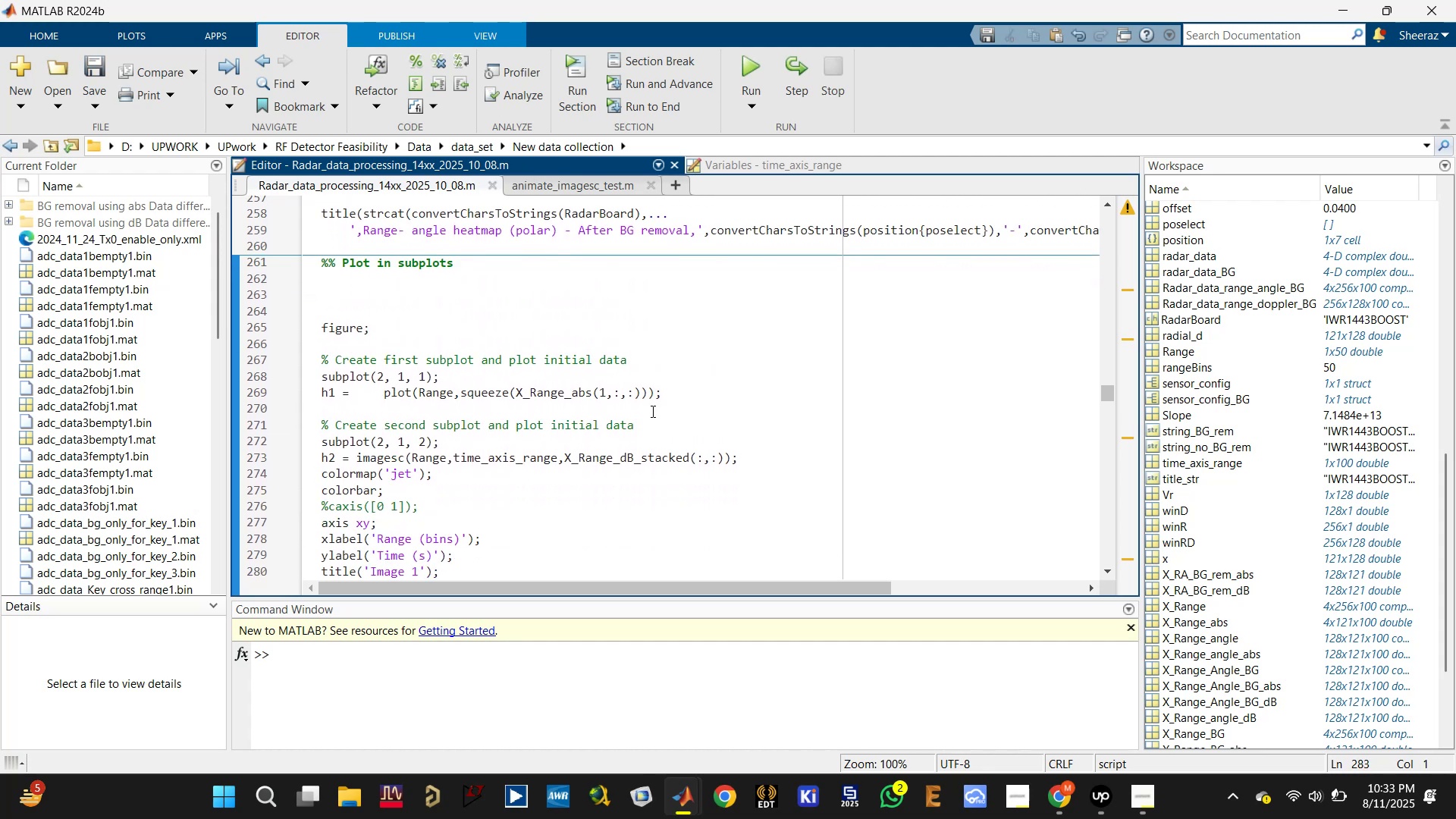 
left_click([705, 395])
 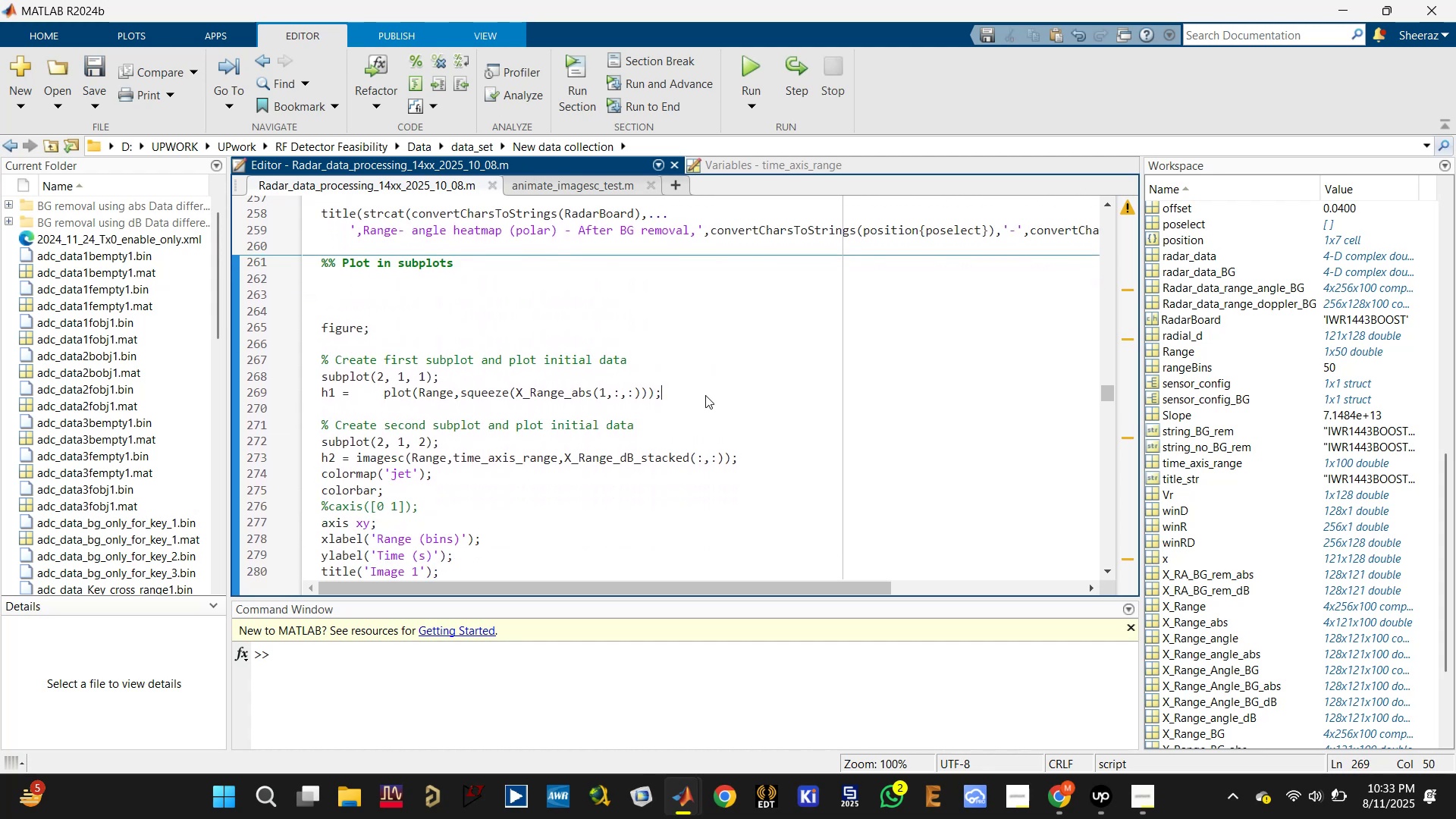 
key(Enter)
 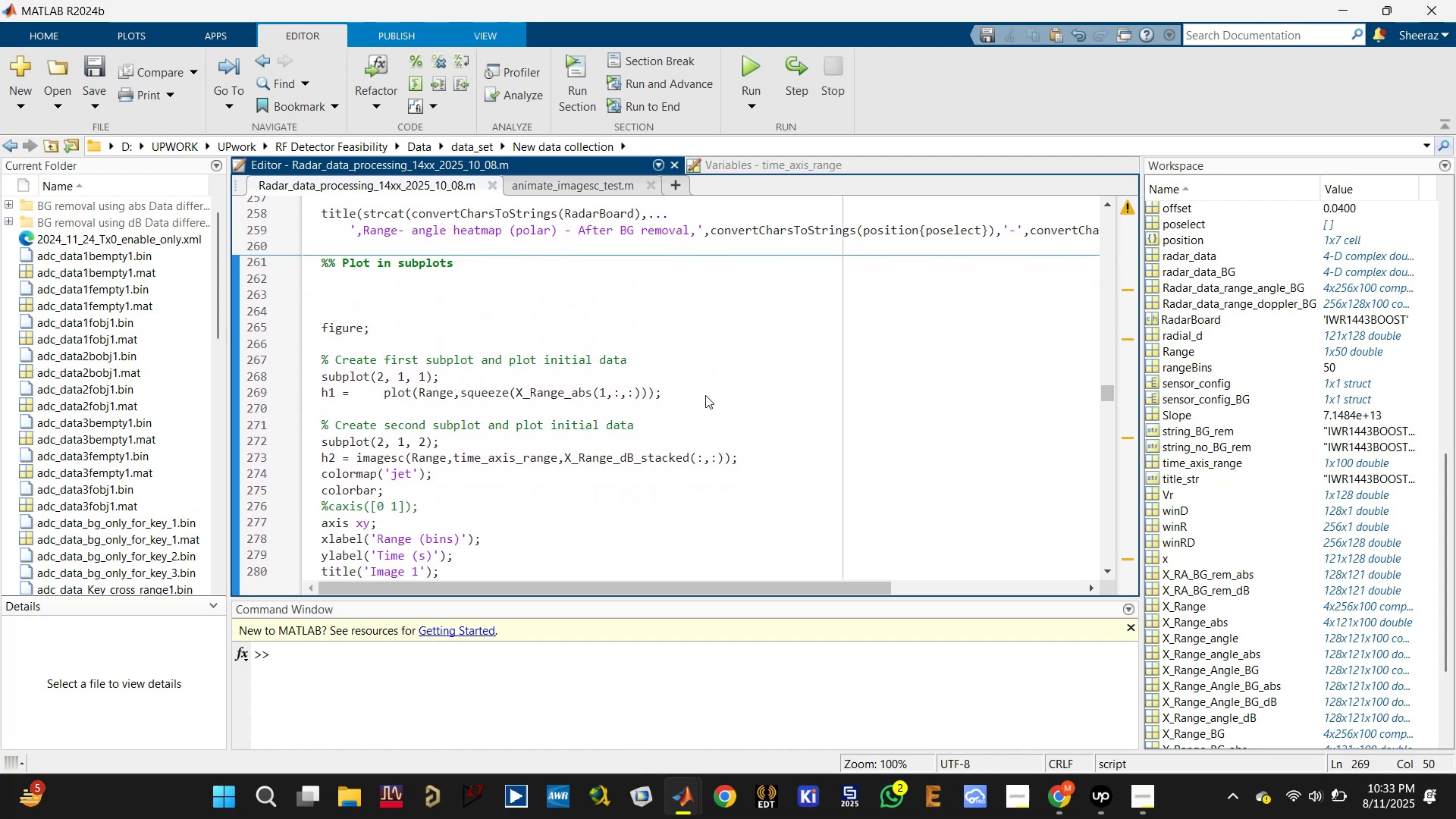 
key(Enter)
 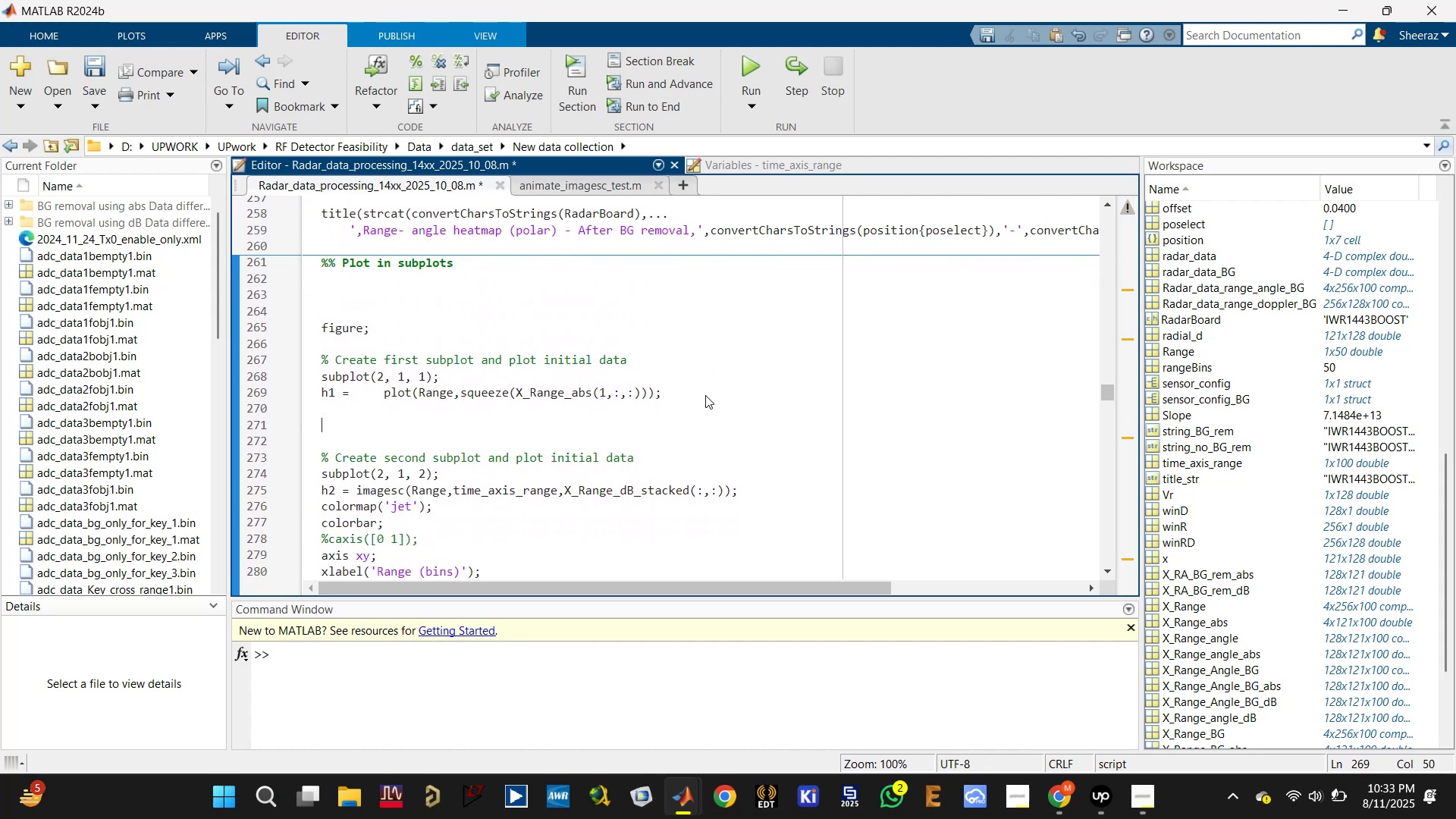 
key(Control+S)
 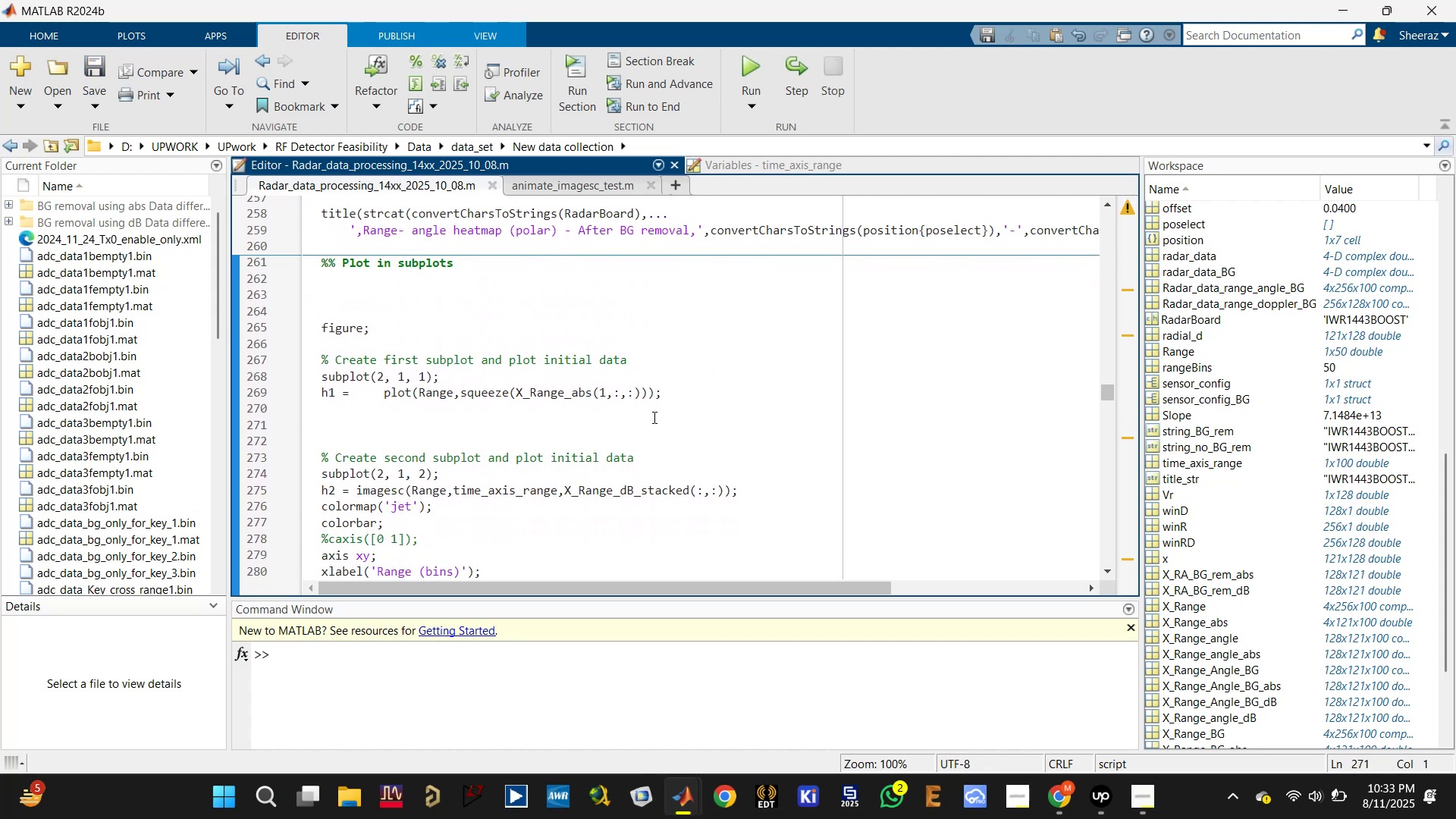 
scroll: coordinate [547, 412], scroll_direction: down, amount: 5.0
 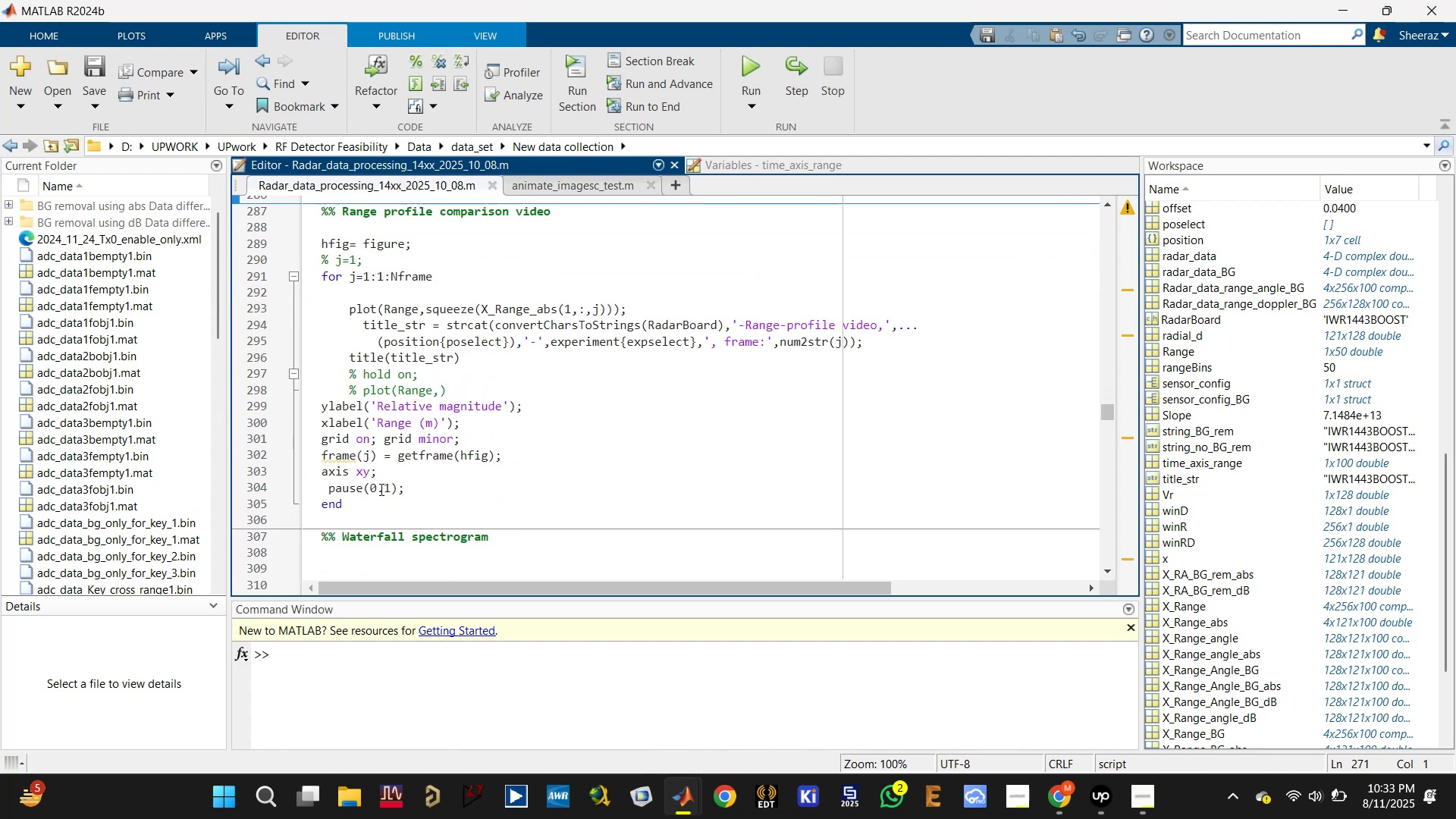 
left_click_drag(start_coordinate=[402, 475], to_coordinate=[309, 301])
 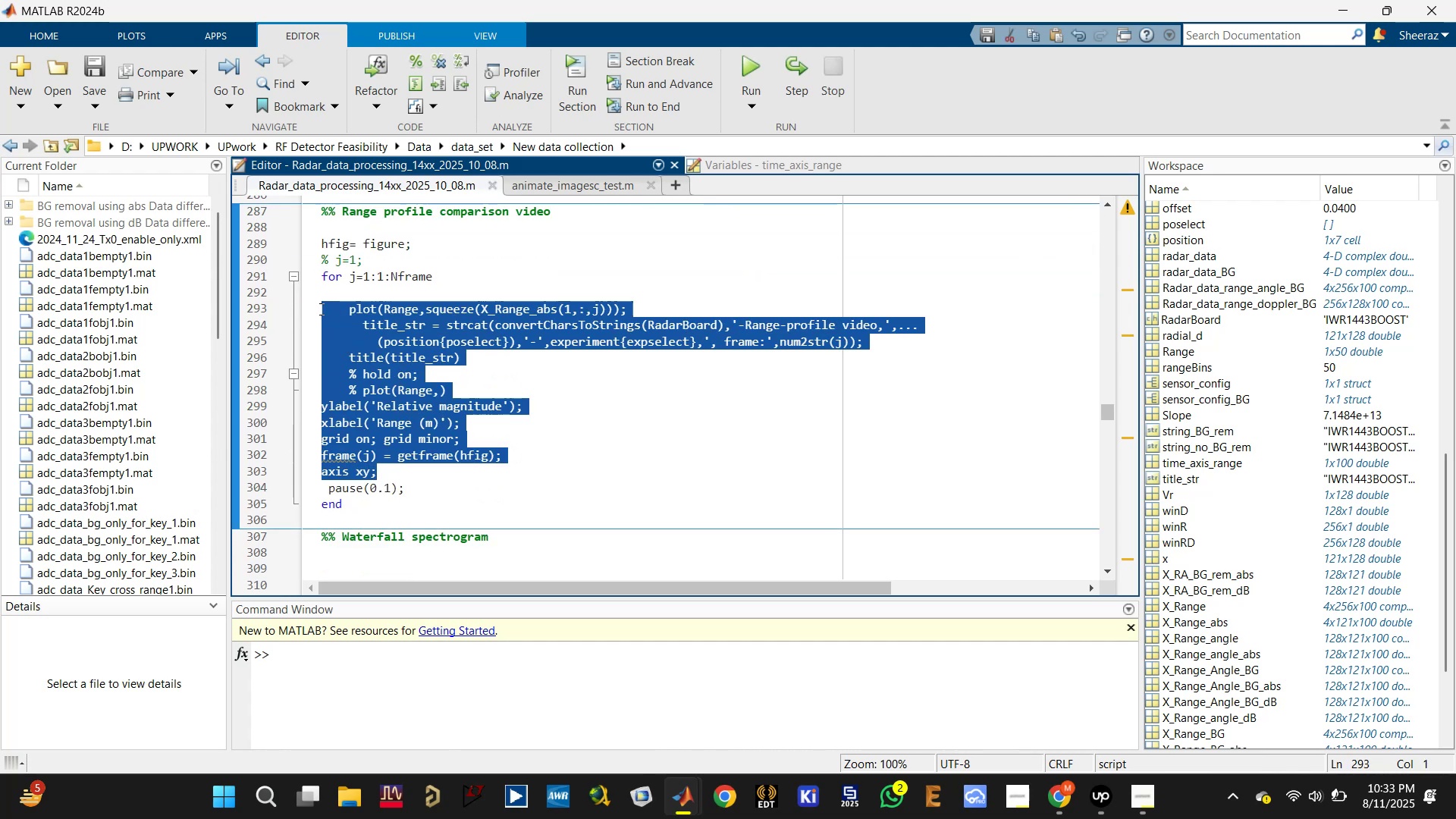 
key(Control+C)
 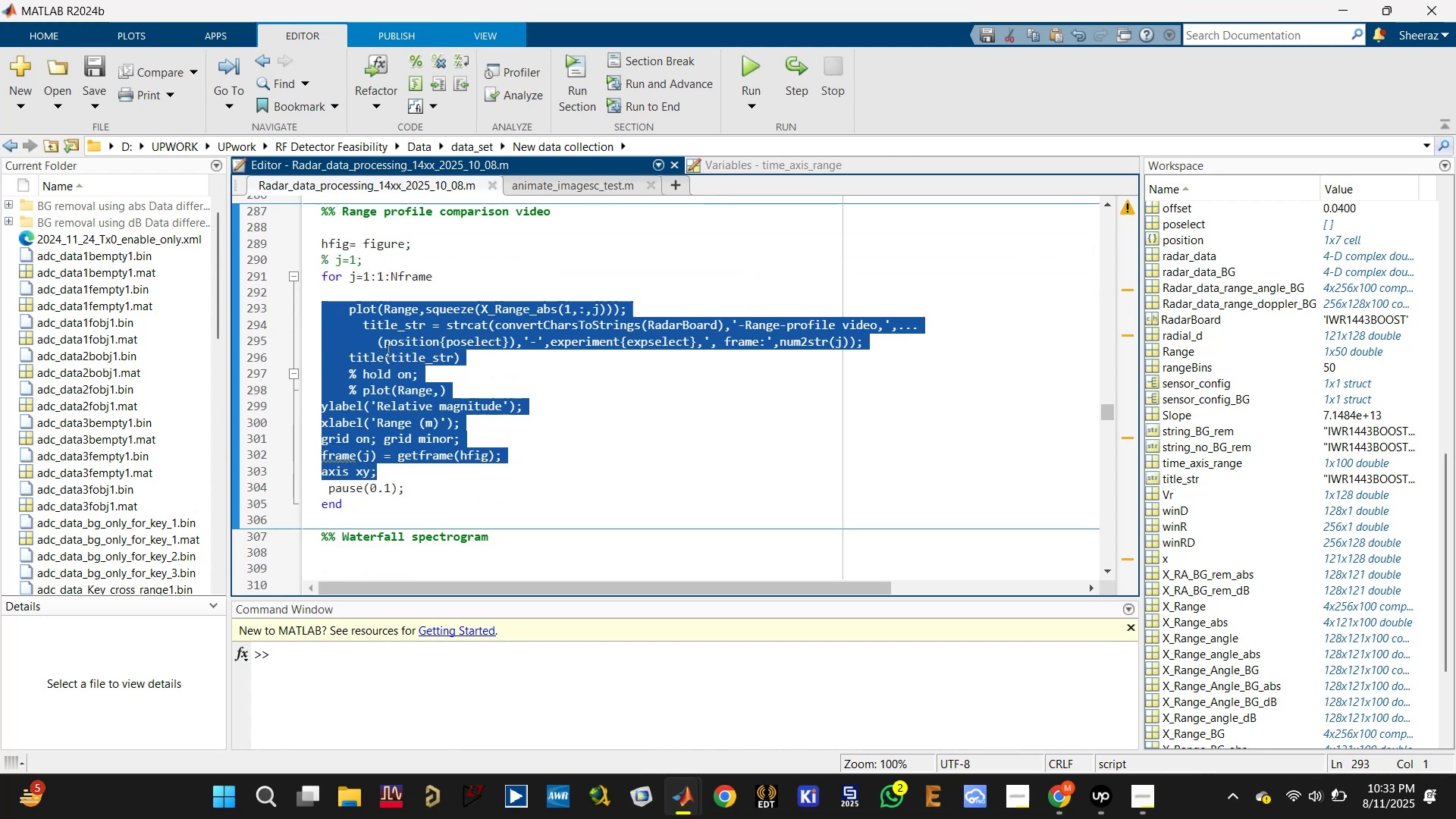 
scroll: coordinate [393, 359], scroll_direction: up, amount: 4.0
 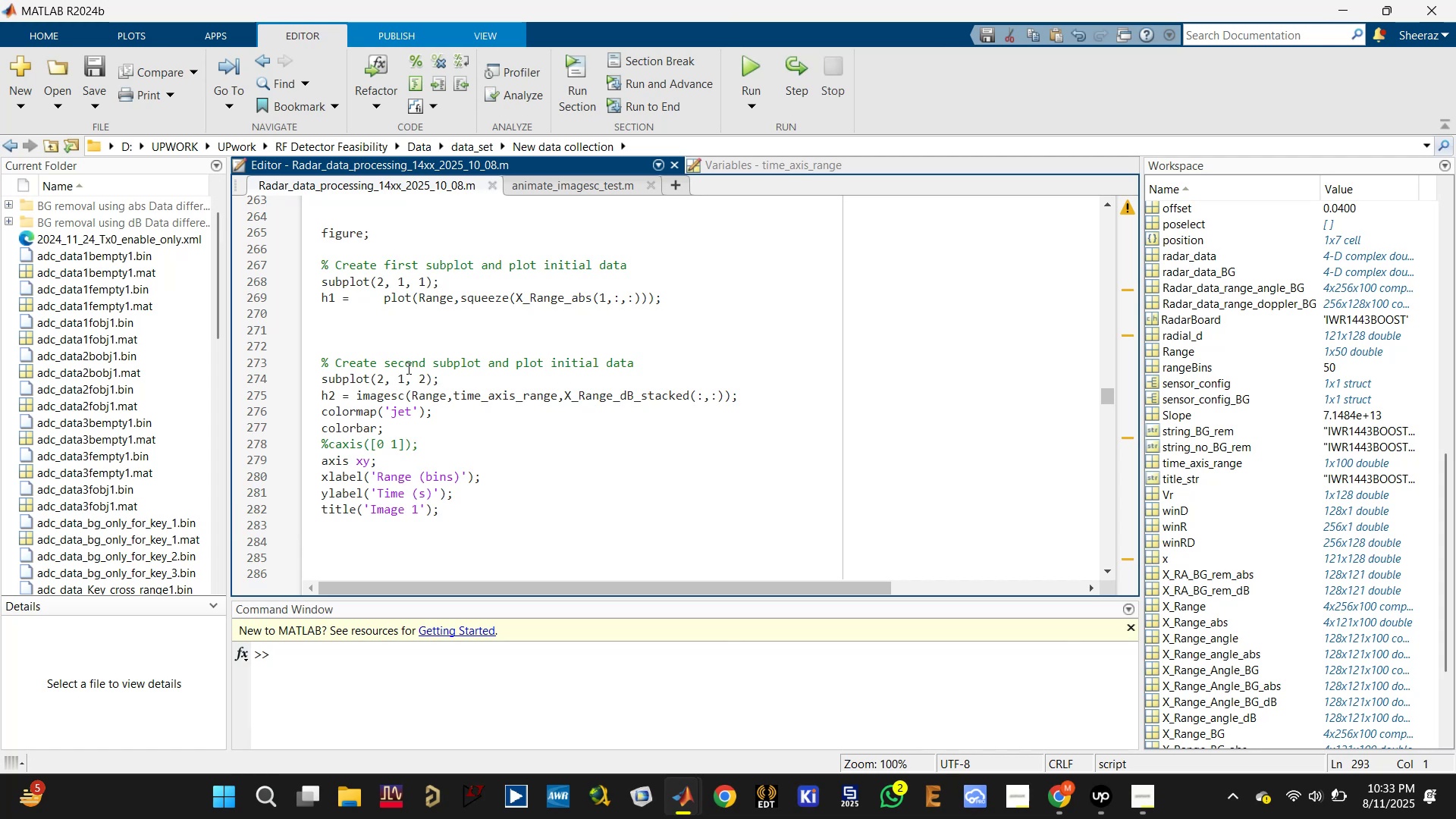 
left_click([408, 318])
 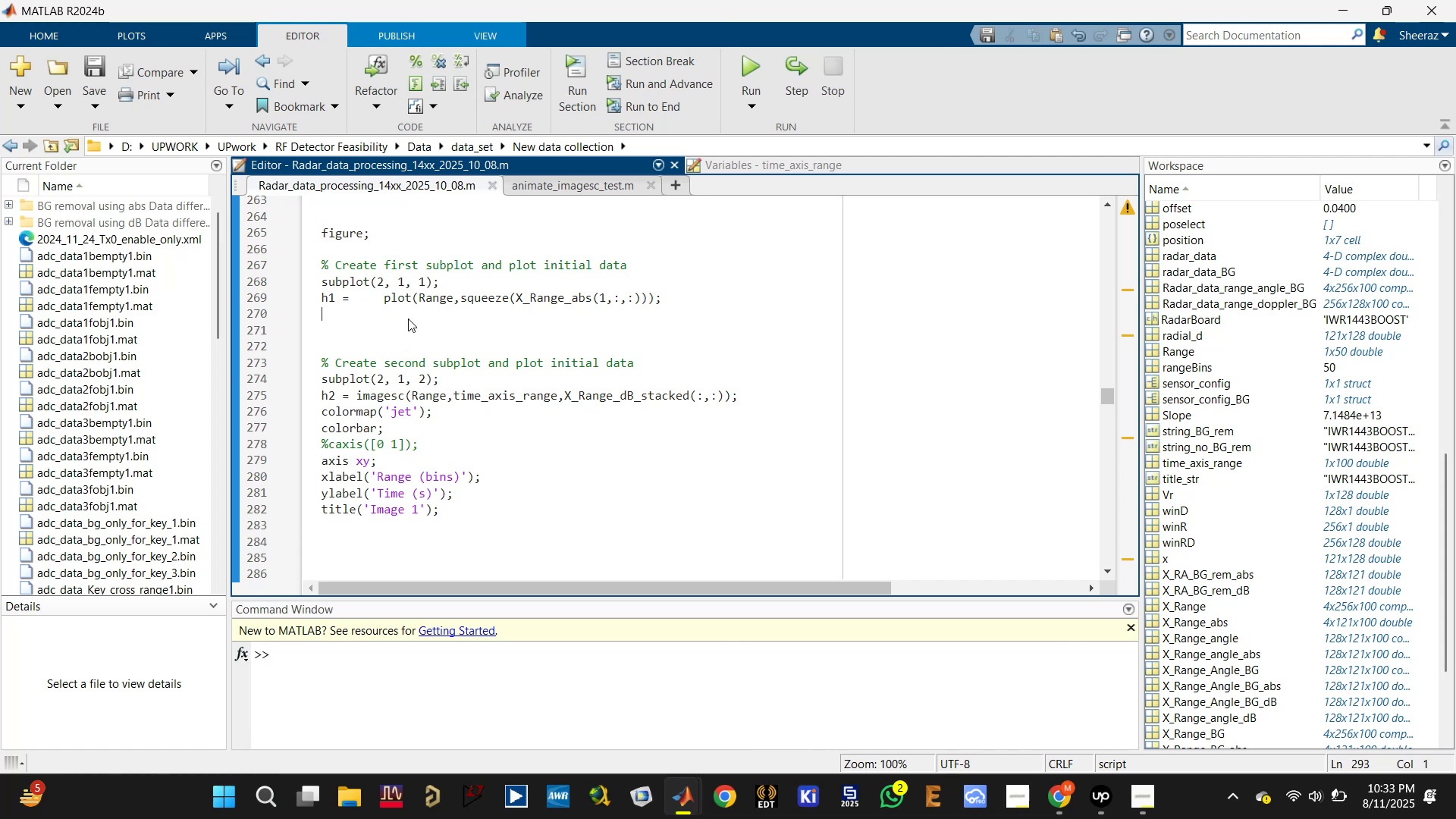 
key(Control+V)
 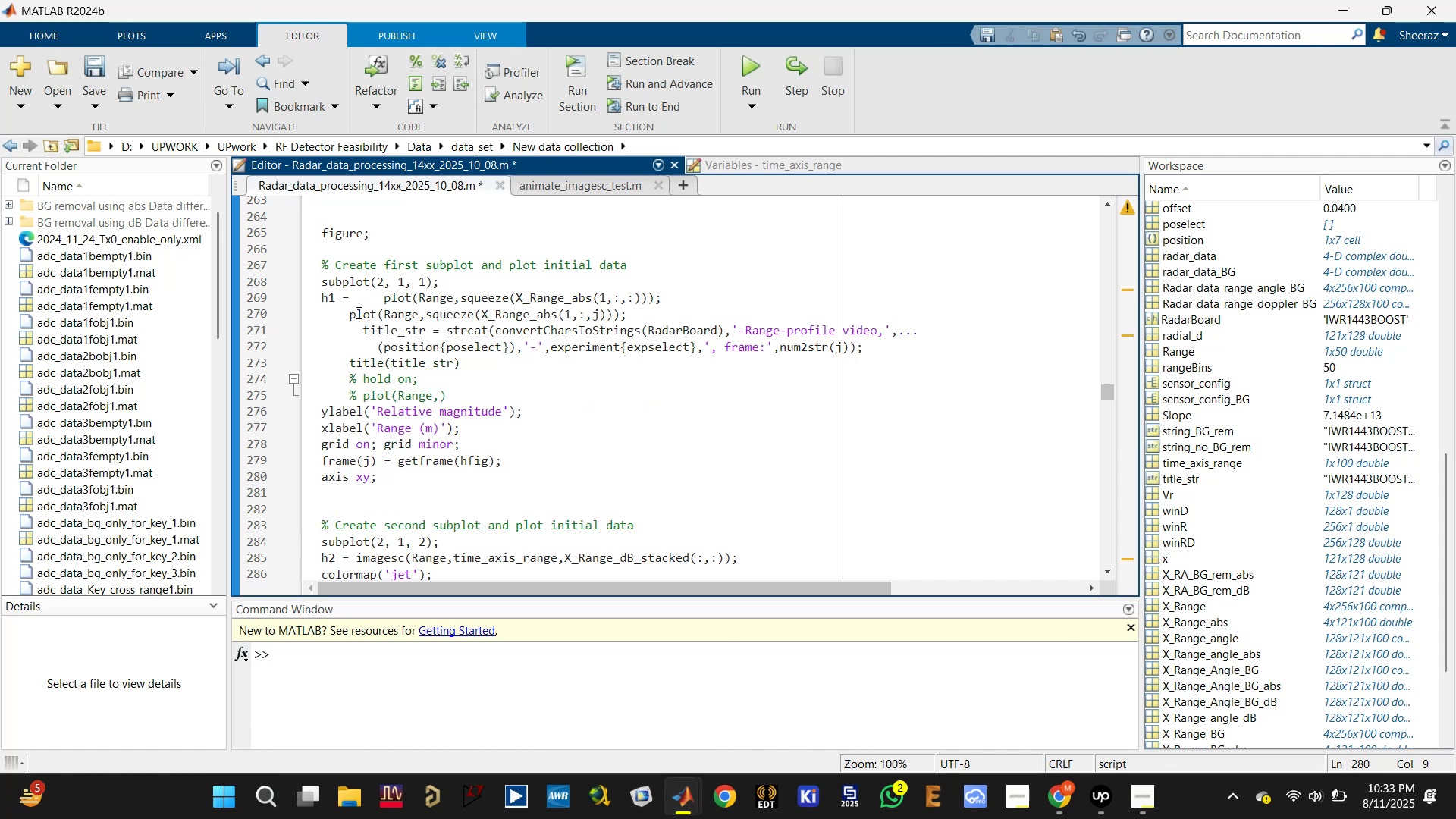 
left_click_drag(start_coordinate=[349, 310], to_coordinate=[628, 310])
 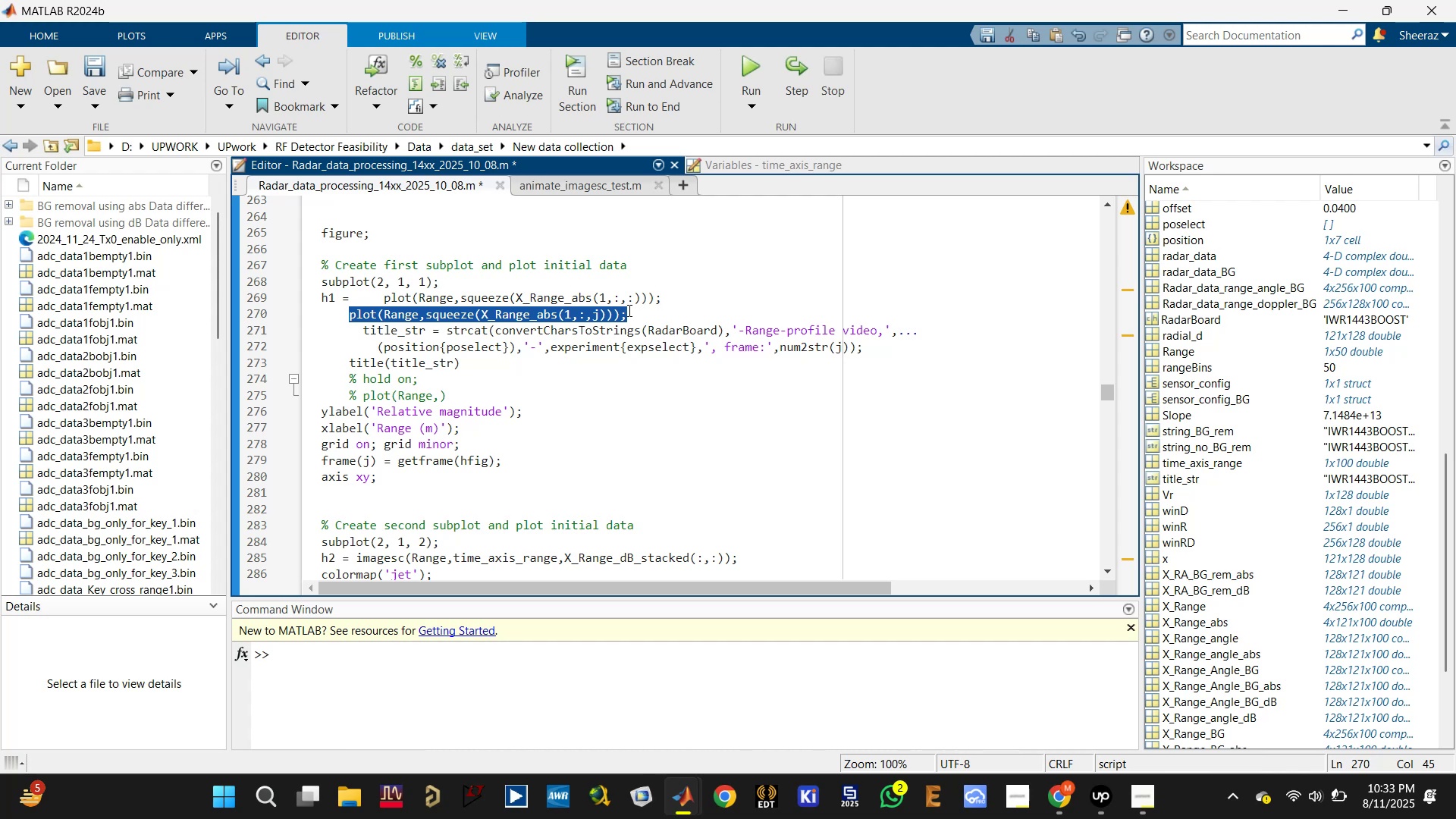 
wait(10.4)
 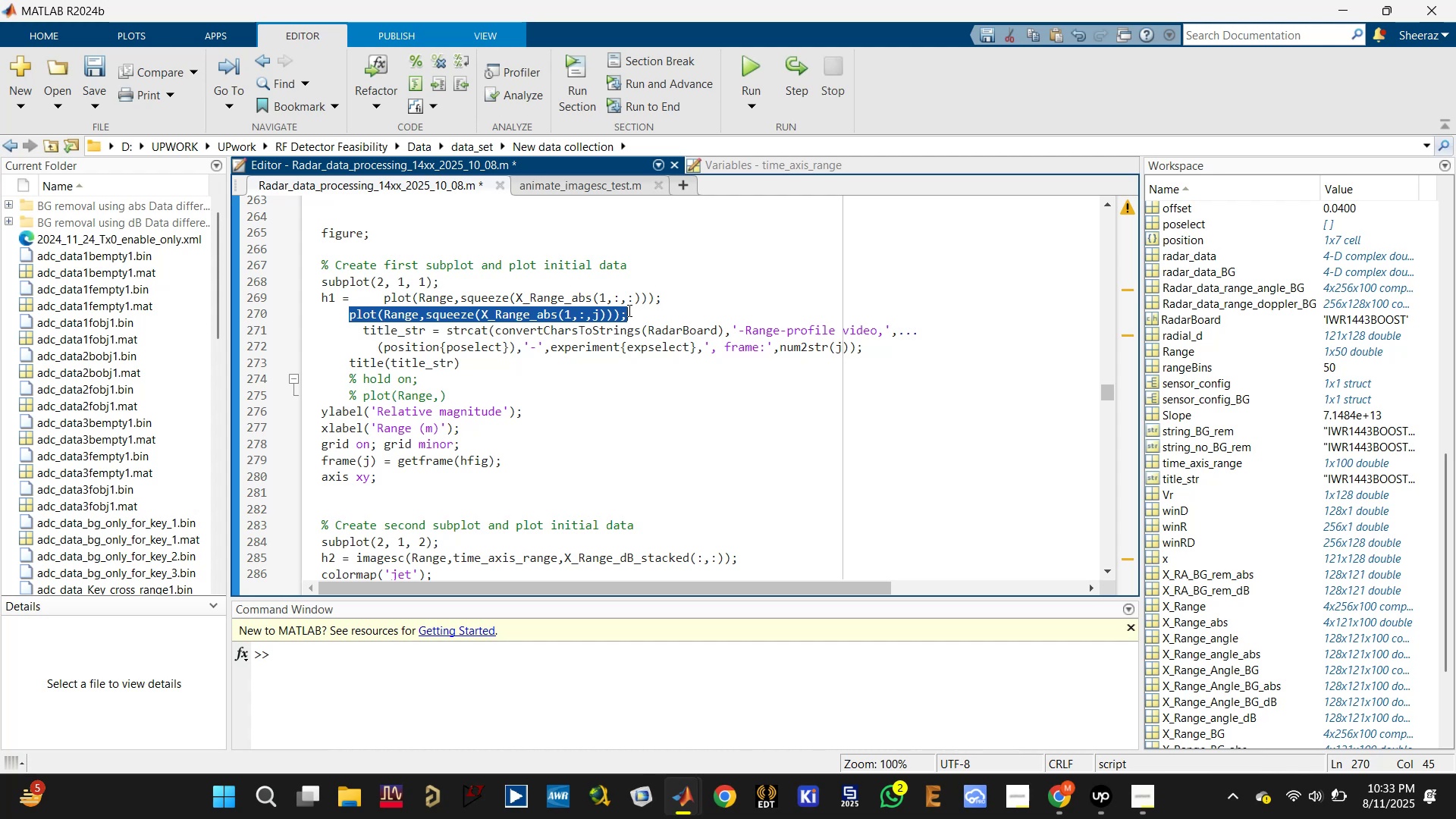 
key(Control+Z)
 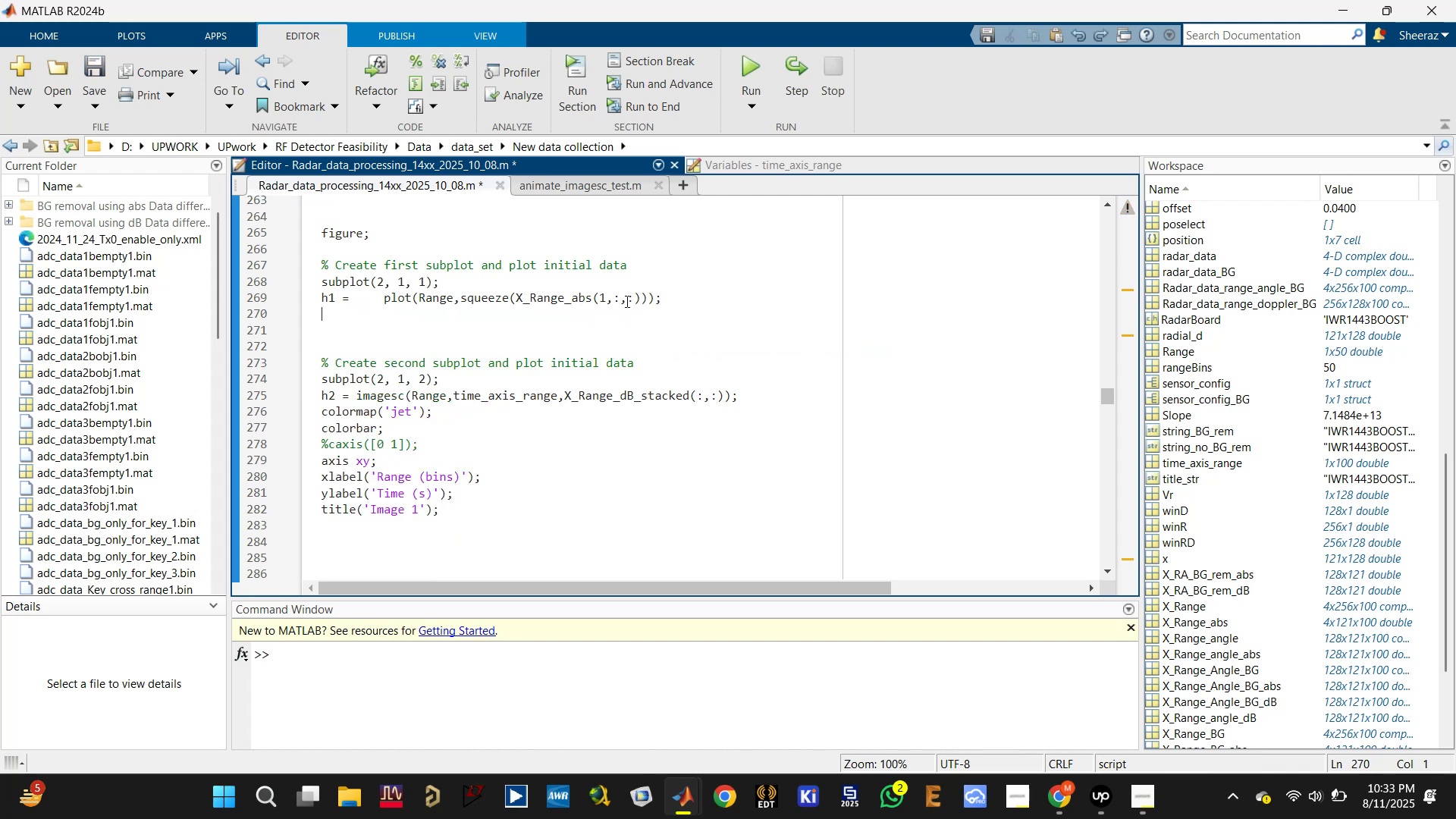 
key(Control+V)
 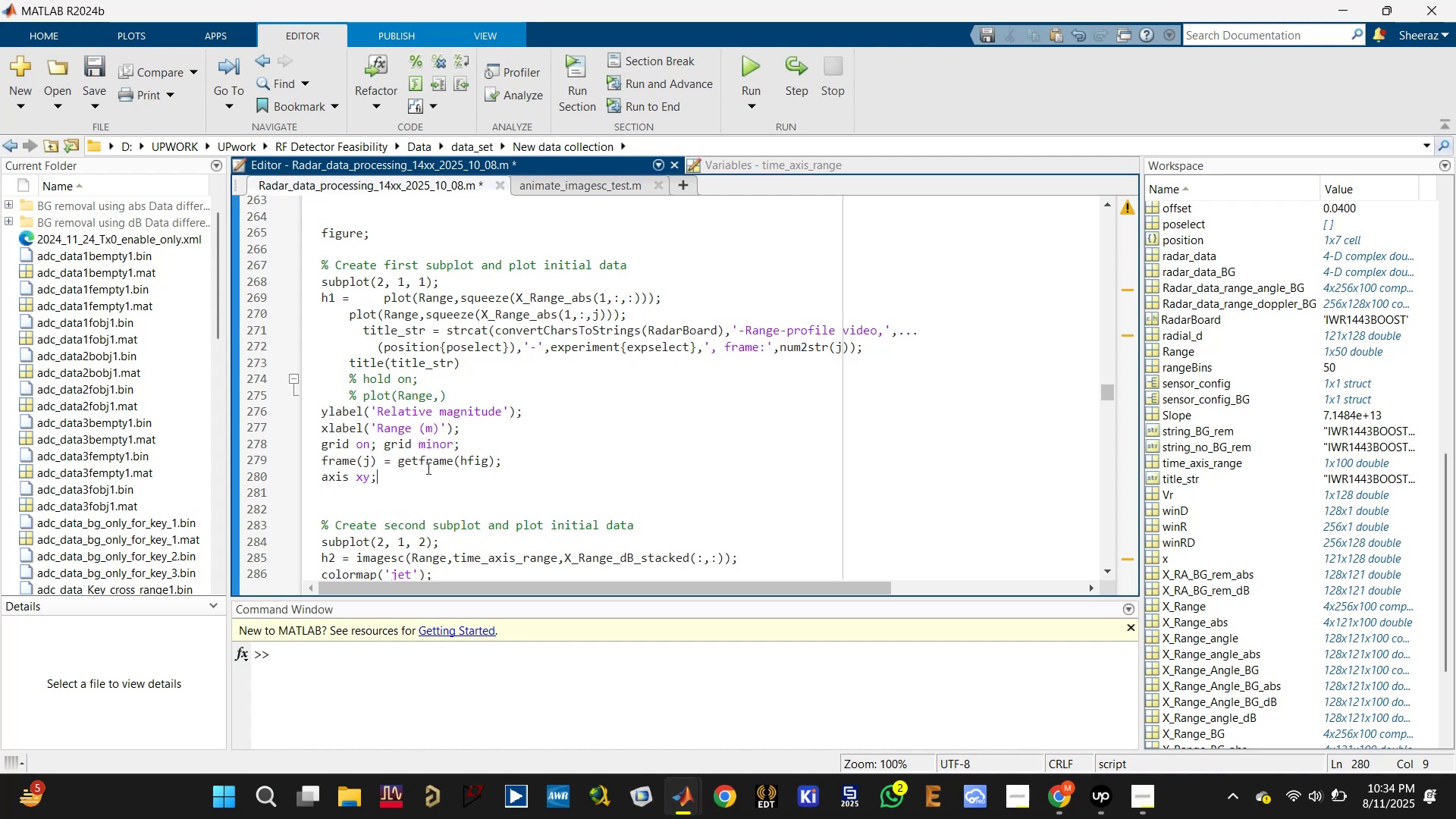 
double_click([424, 462])
 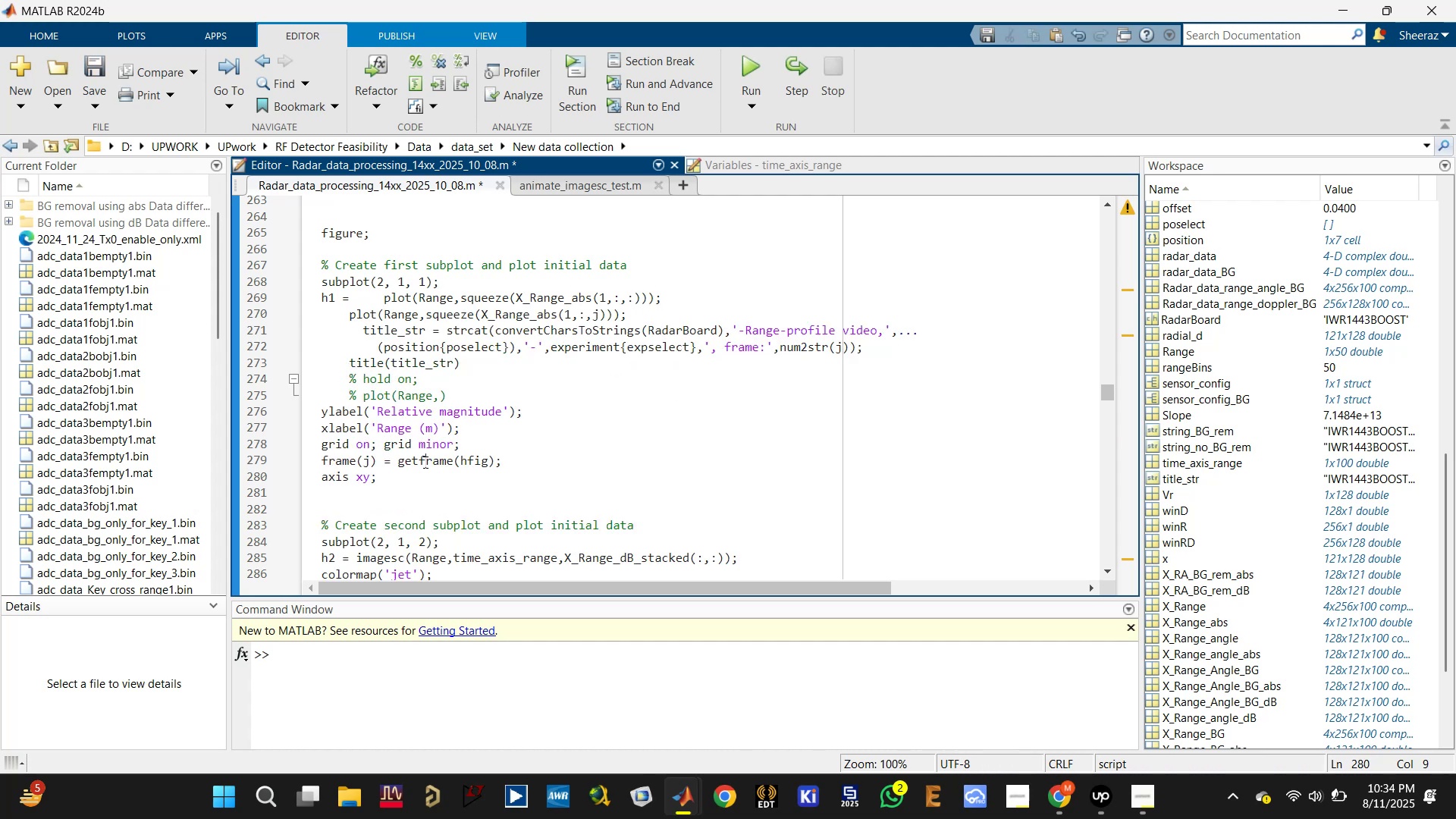 
triple_click([424, 462])
 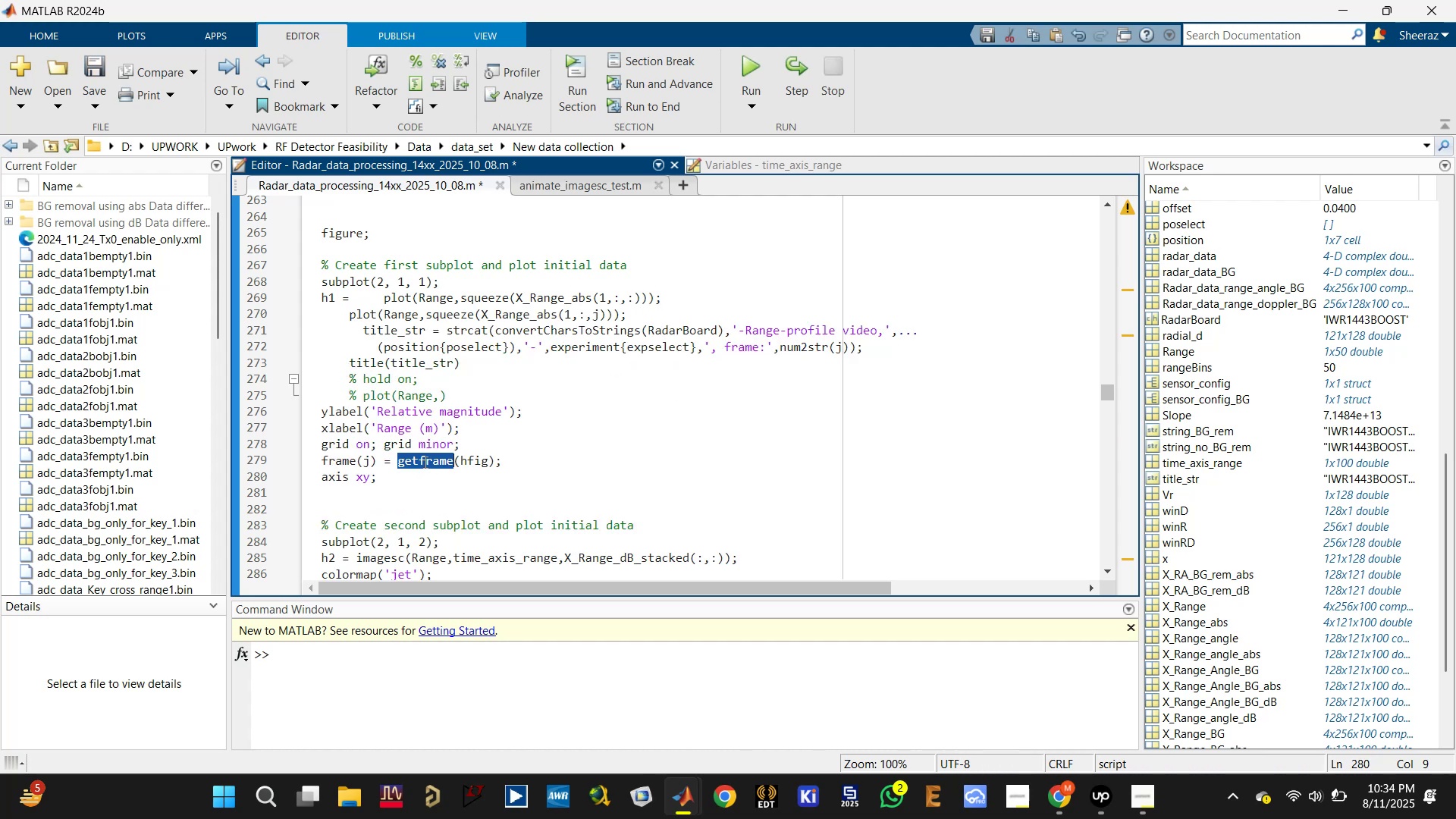 
triple_click([424, 462])
 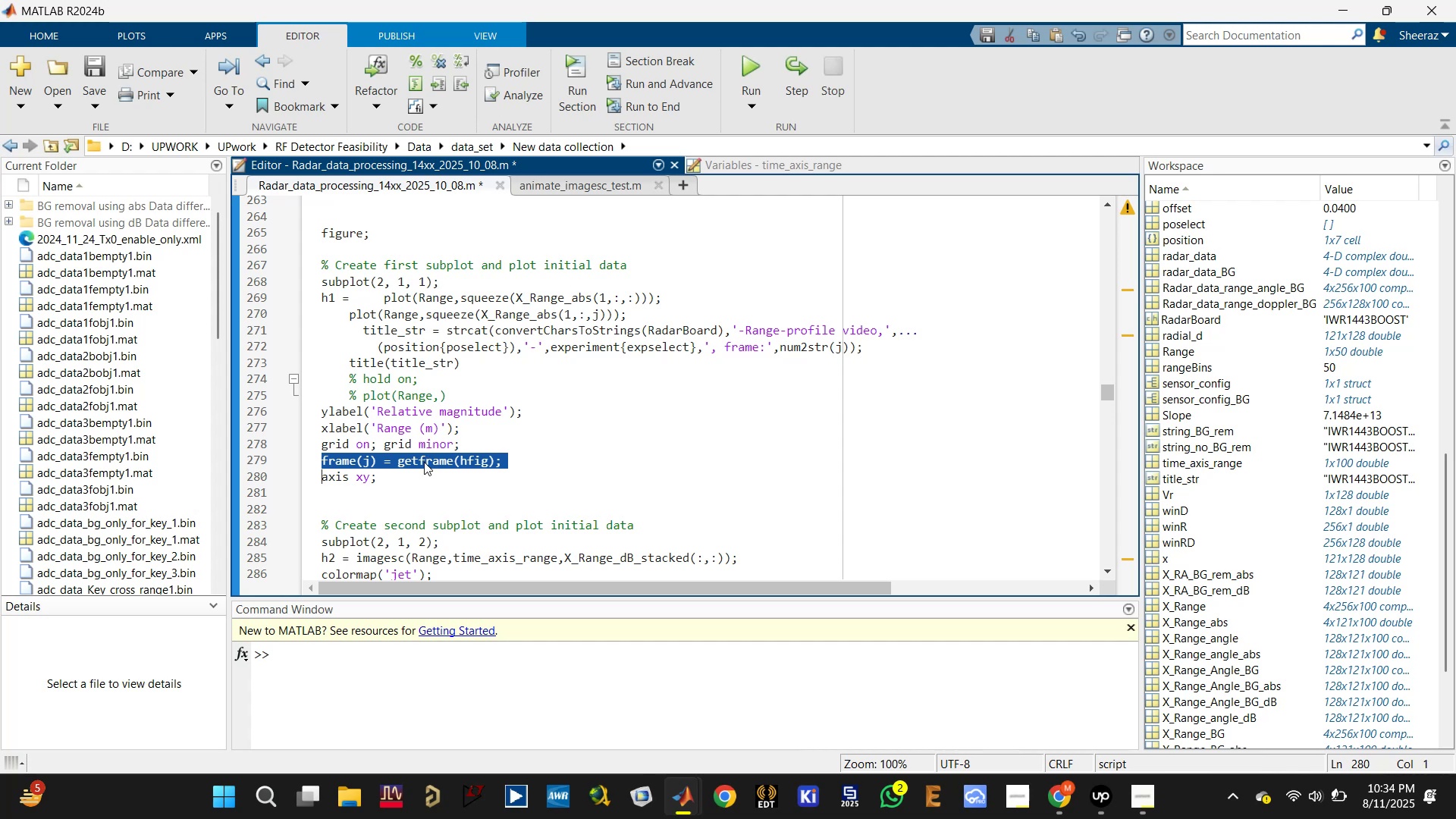 
key(Backspace)
 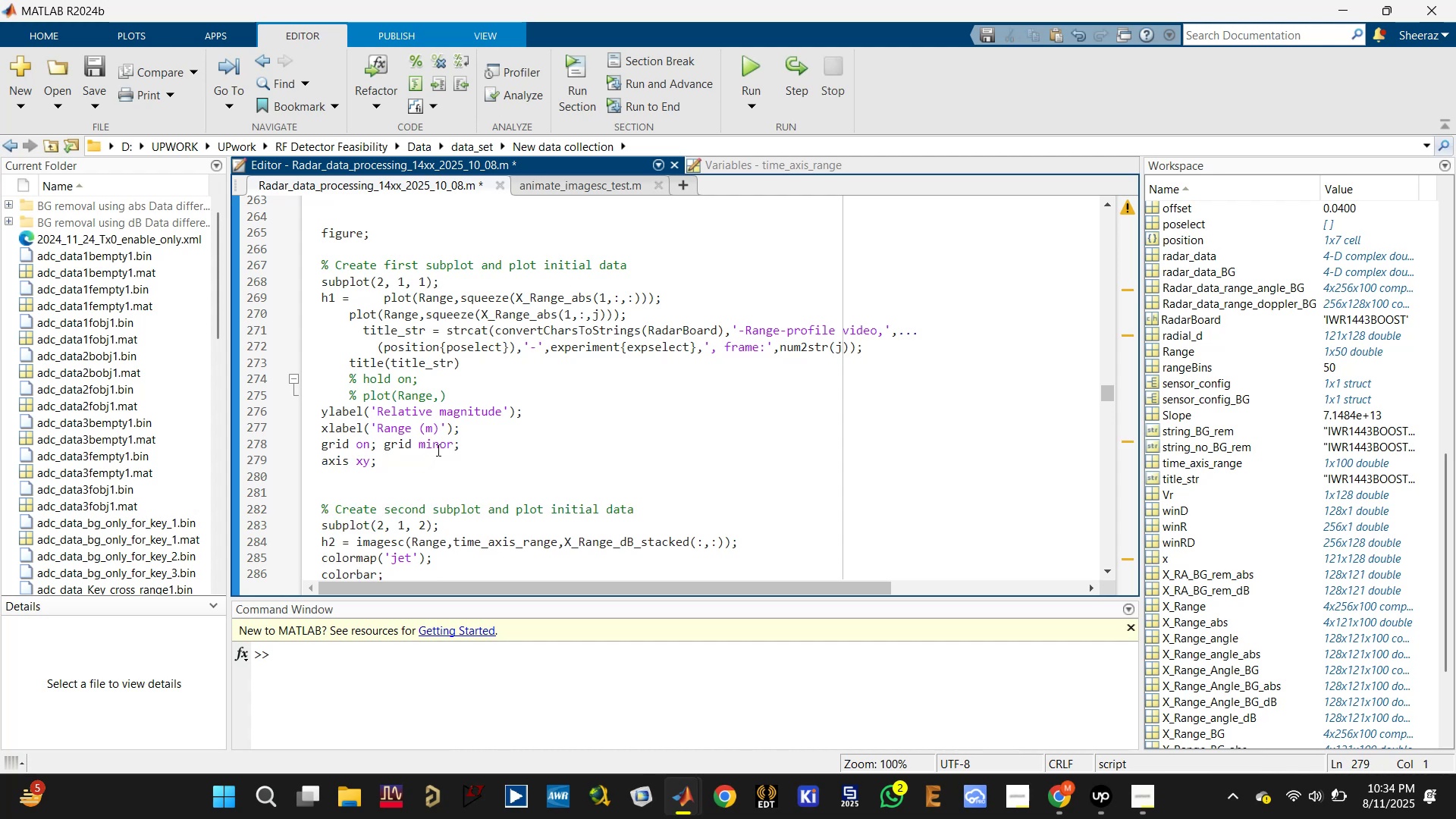 
left_click([429, 431])
 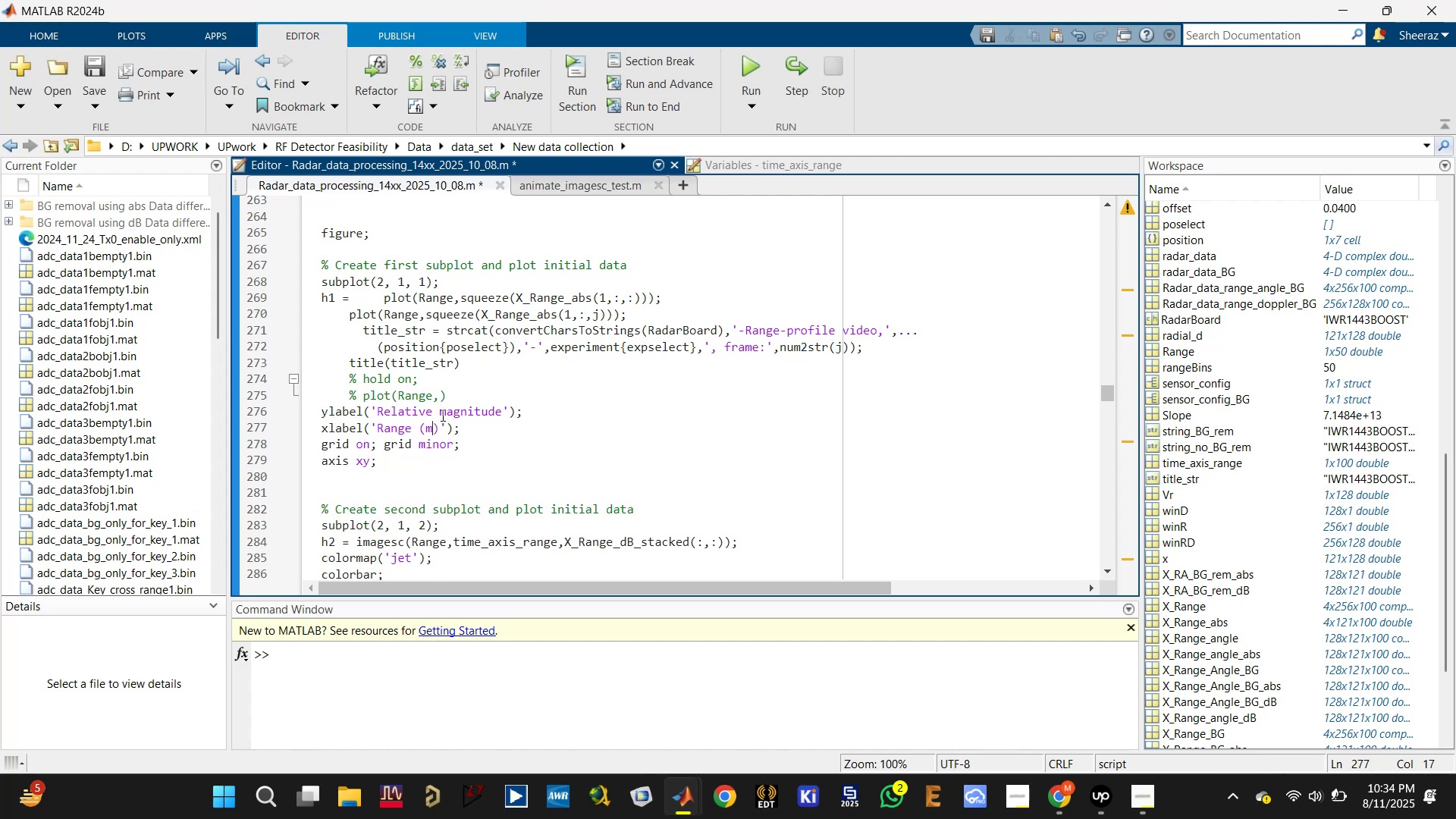 
double_click([441, 414])
 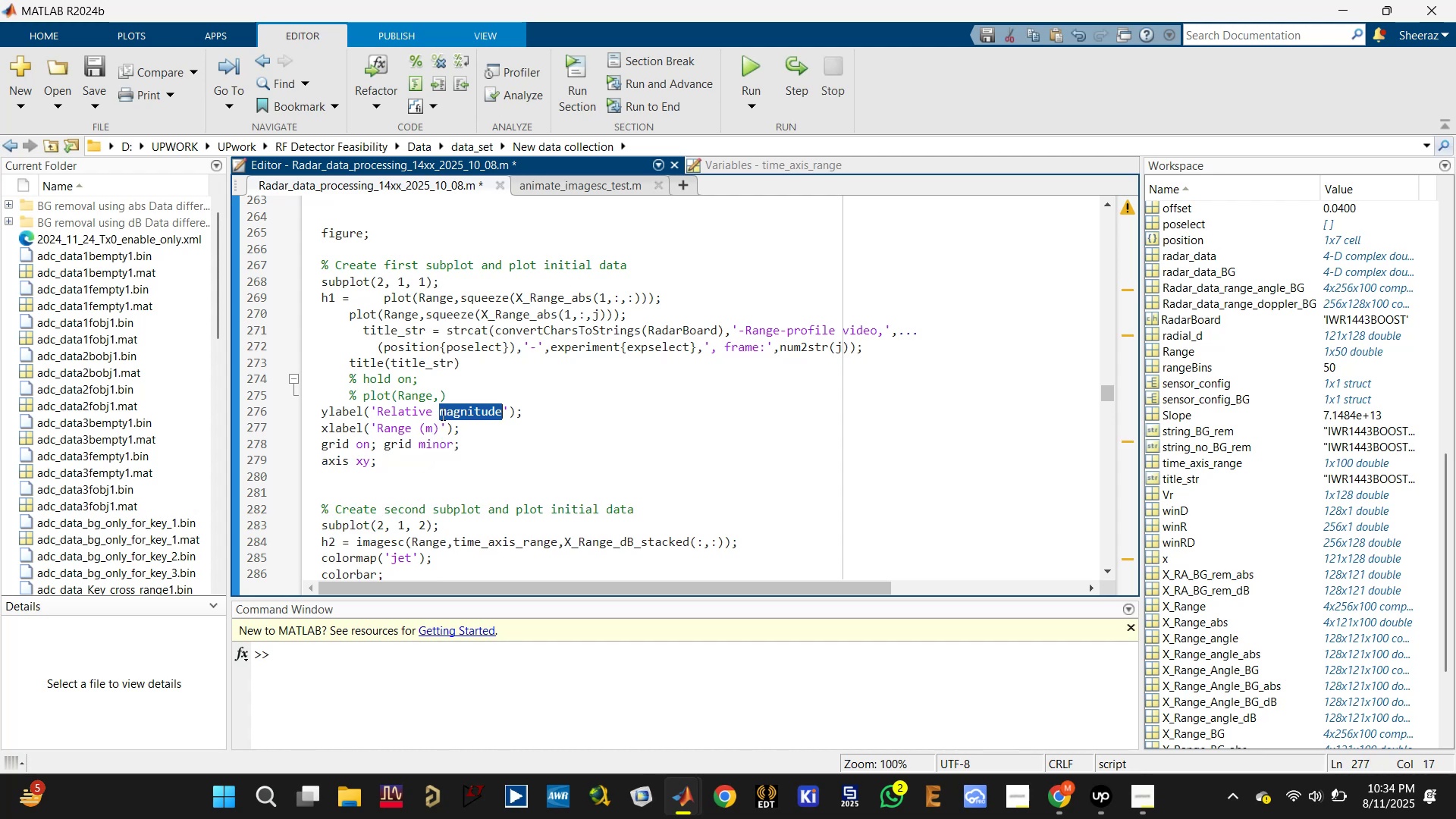 
triple_click([441, 414])
 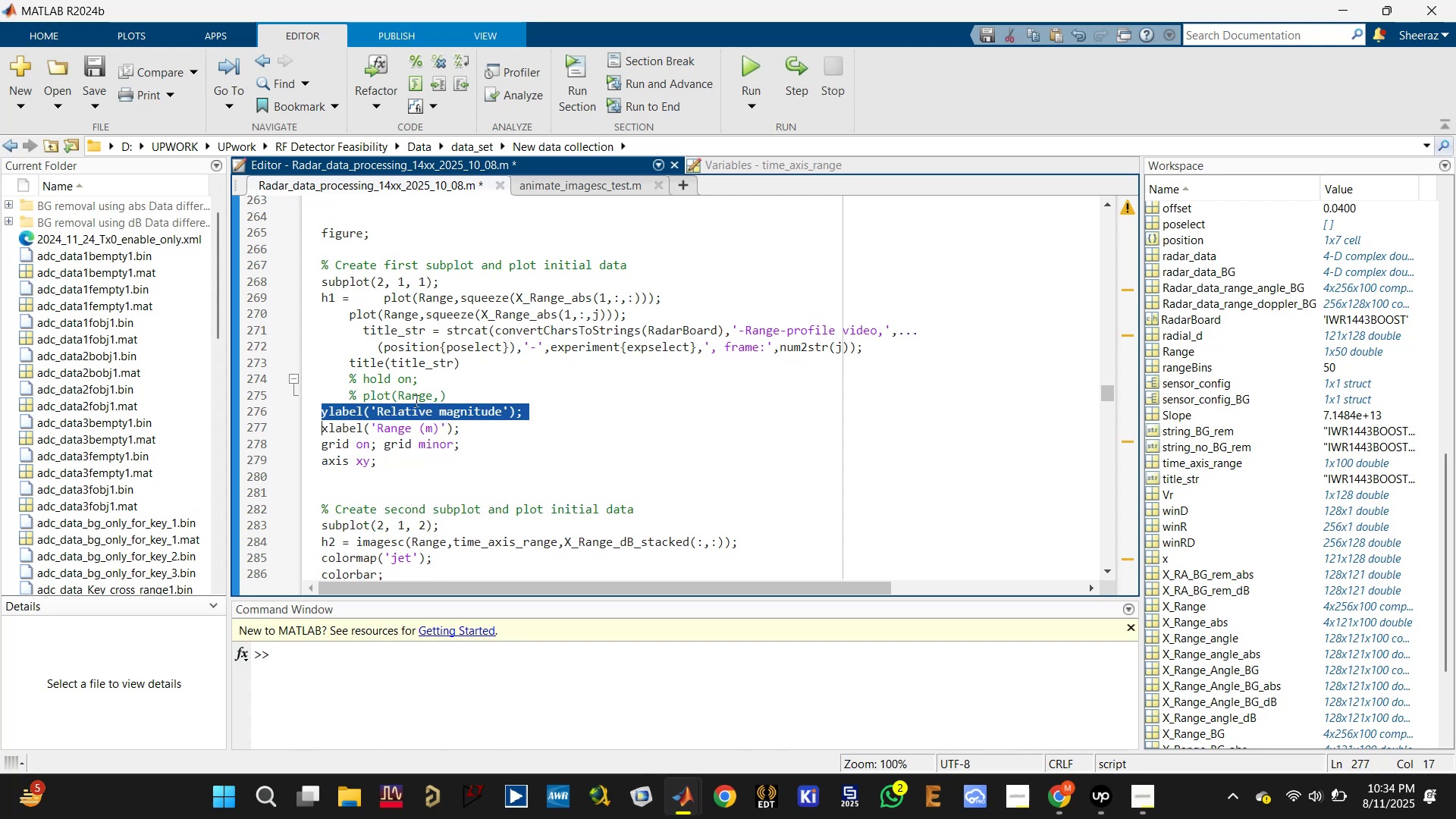 
triple_click([413, 400])
 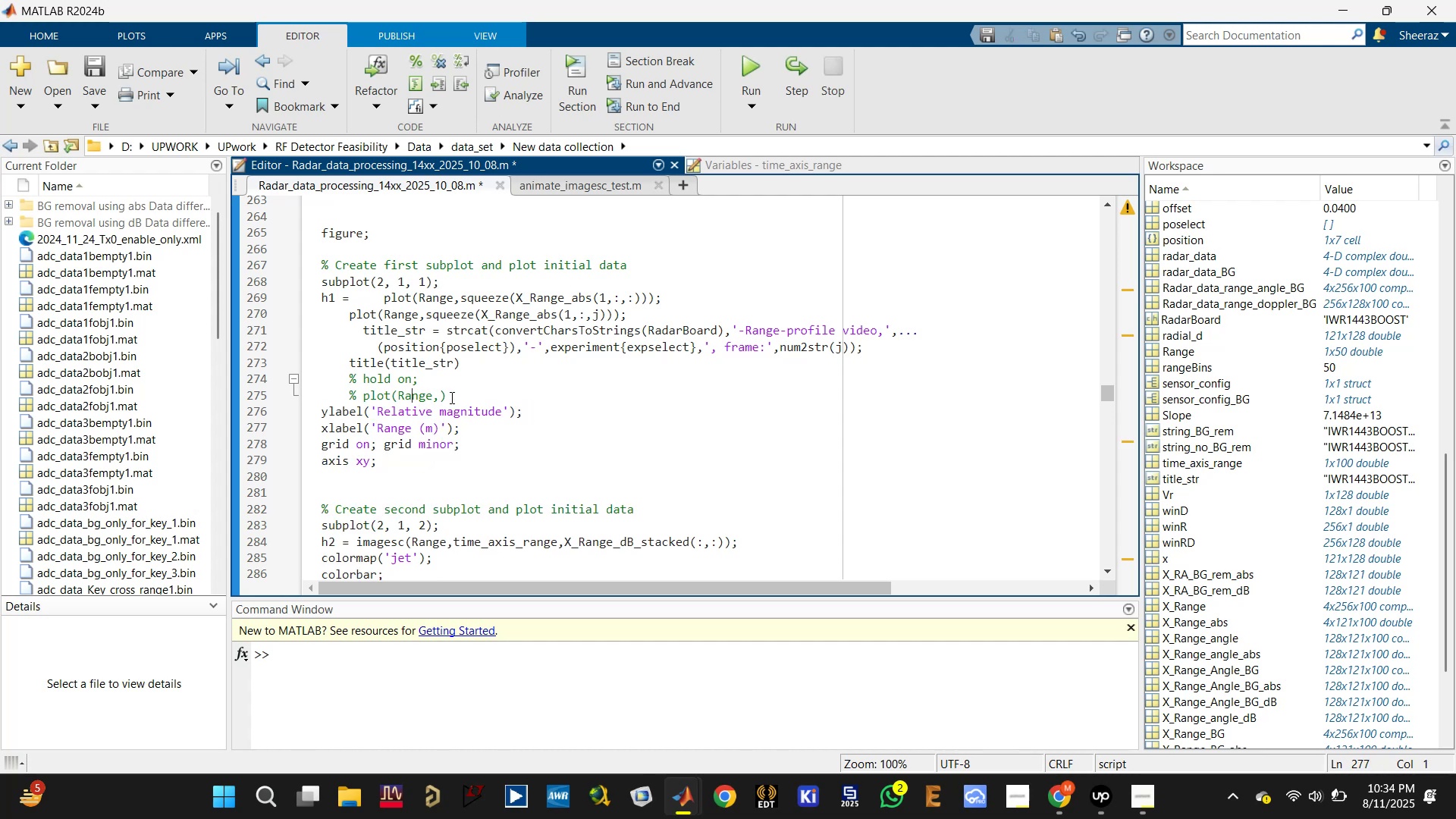 
left_click_drag(start_coordinate=[454, 397], to_coordinate=[299, 376])
 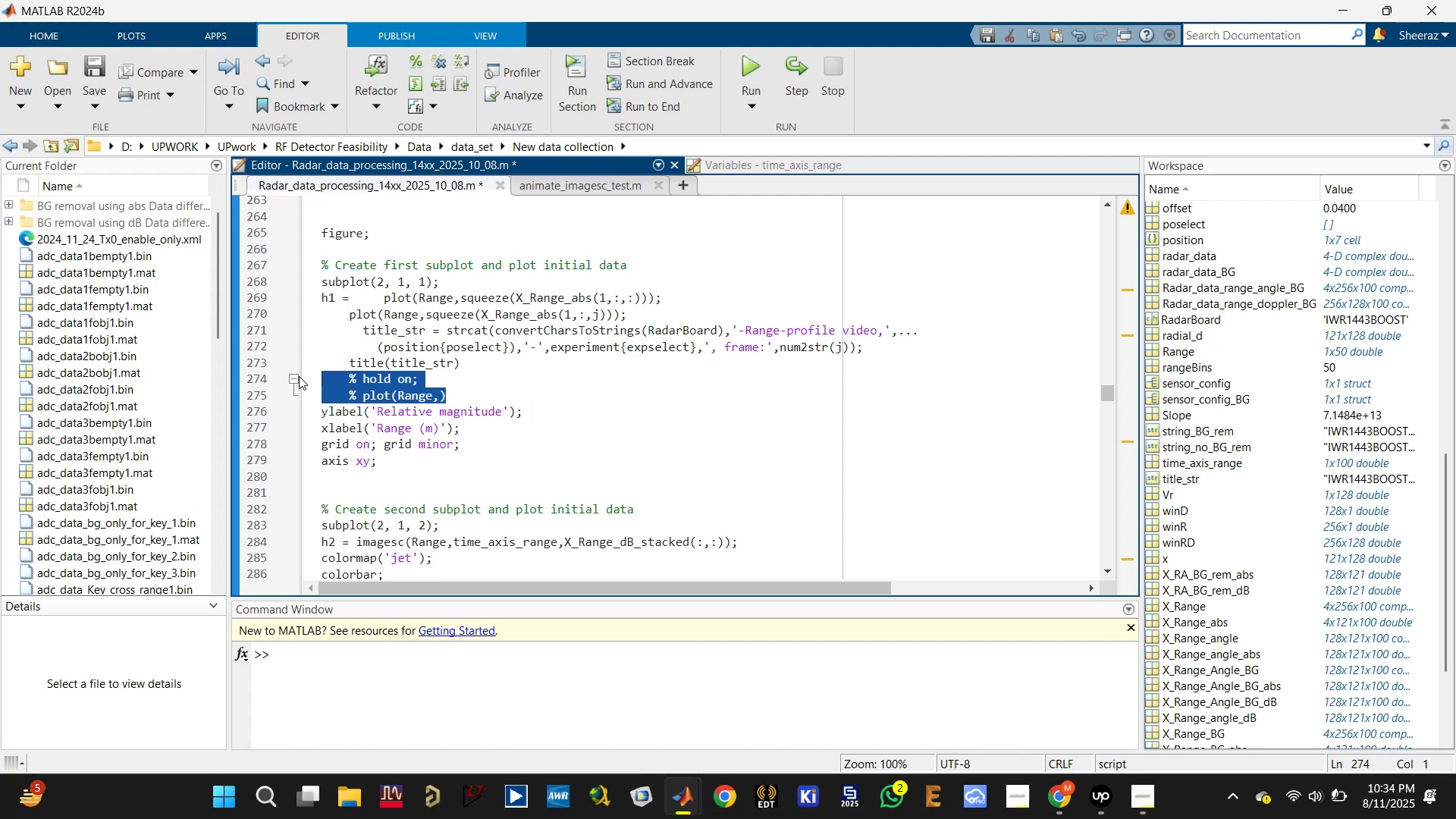 
key(Backspace)
 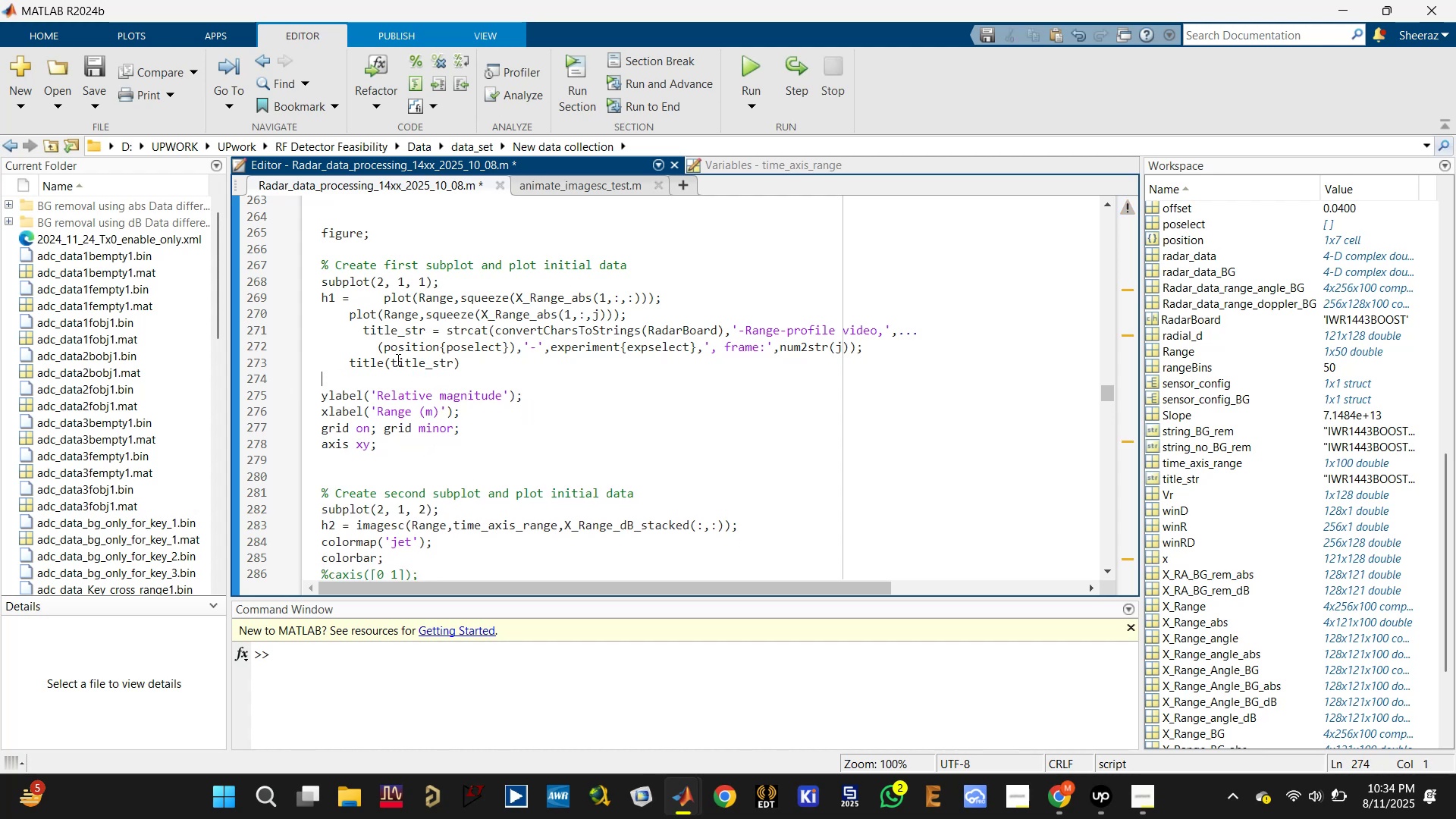 
key(Backspace)
 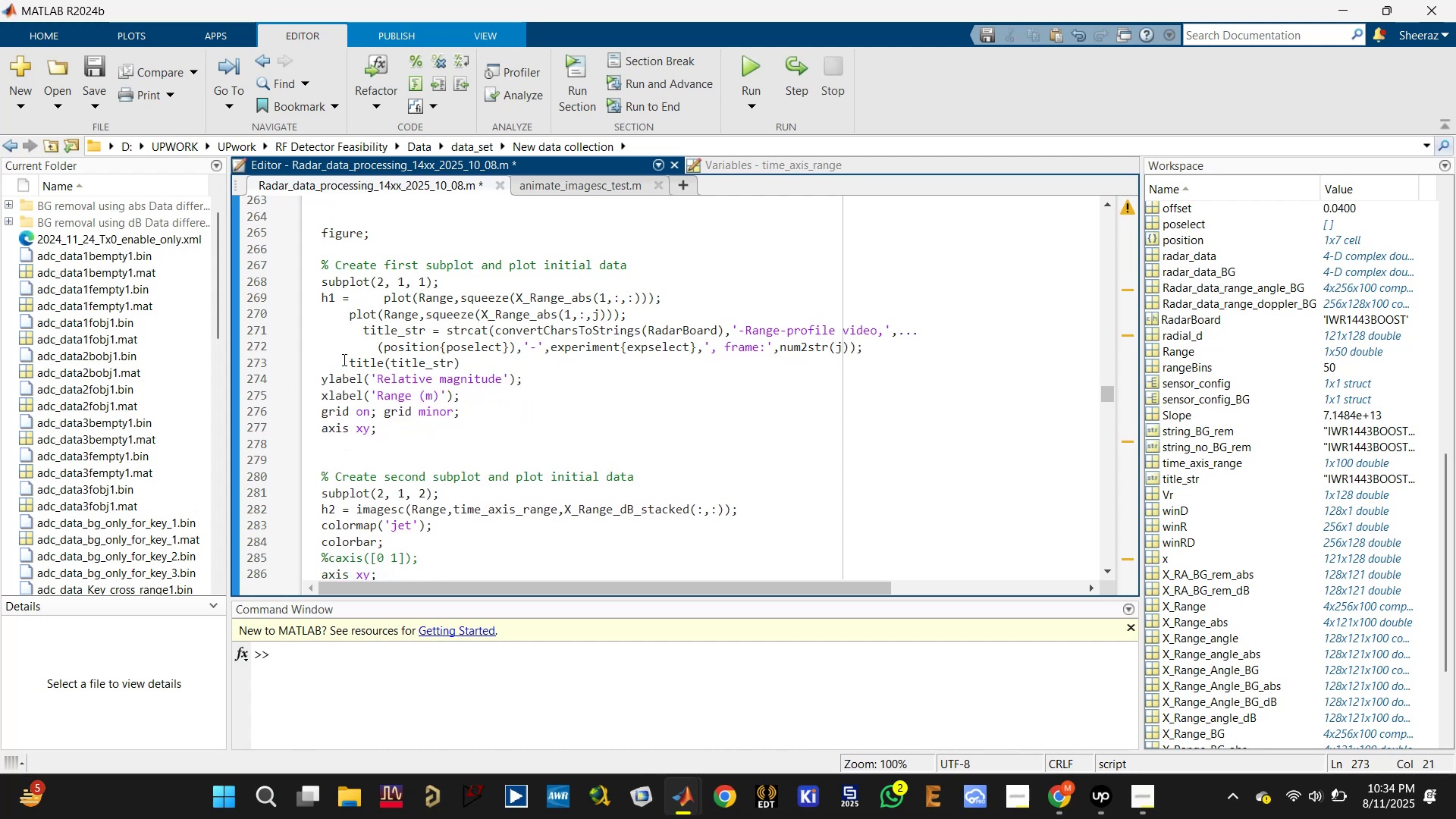 
left_click([348, 362])
 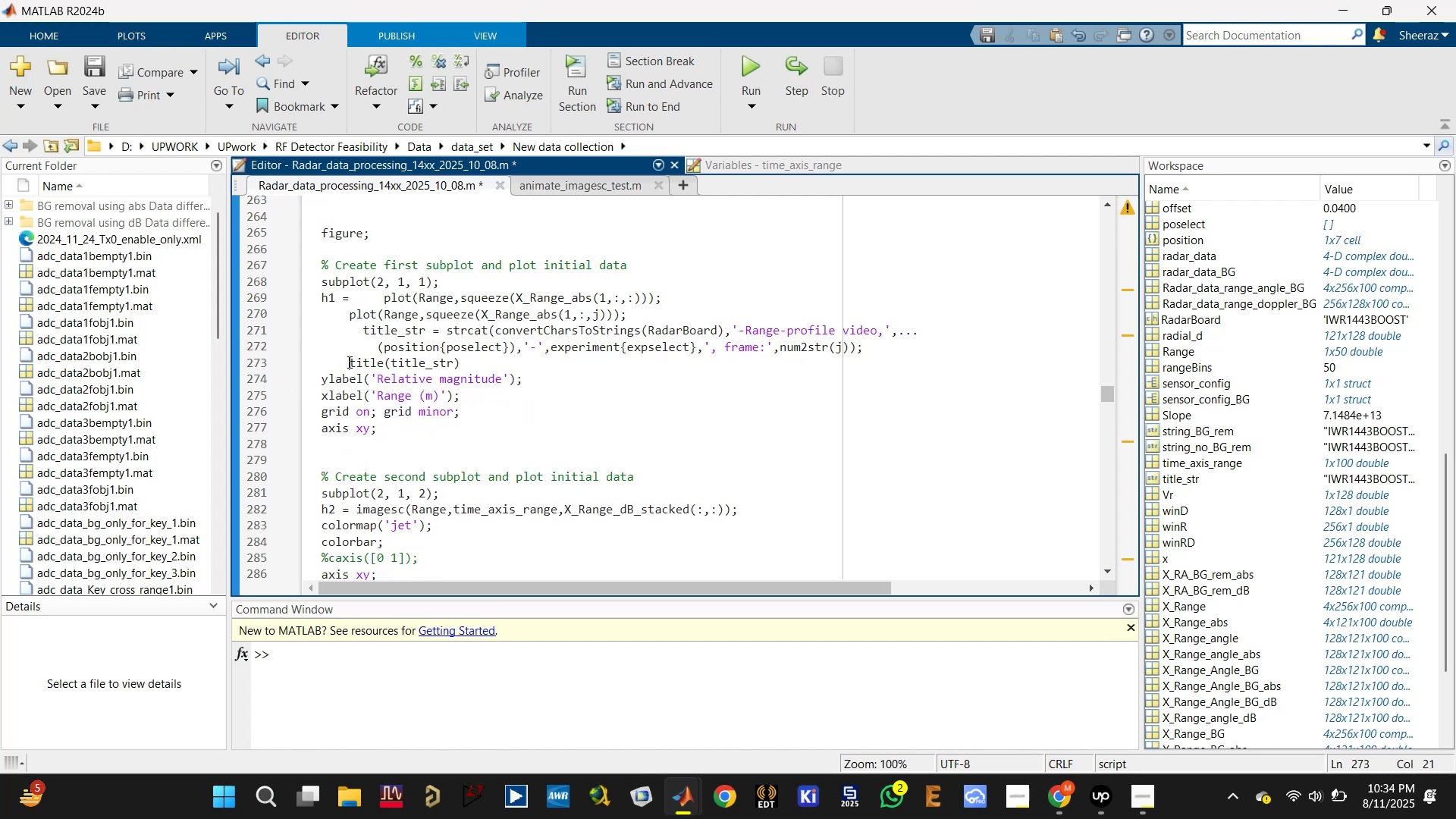 
key(Backspace)
 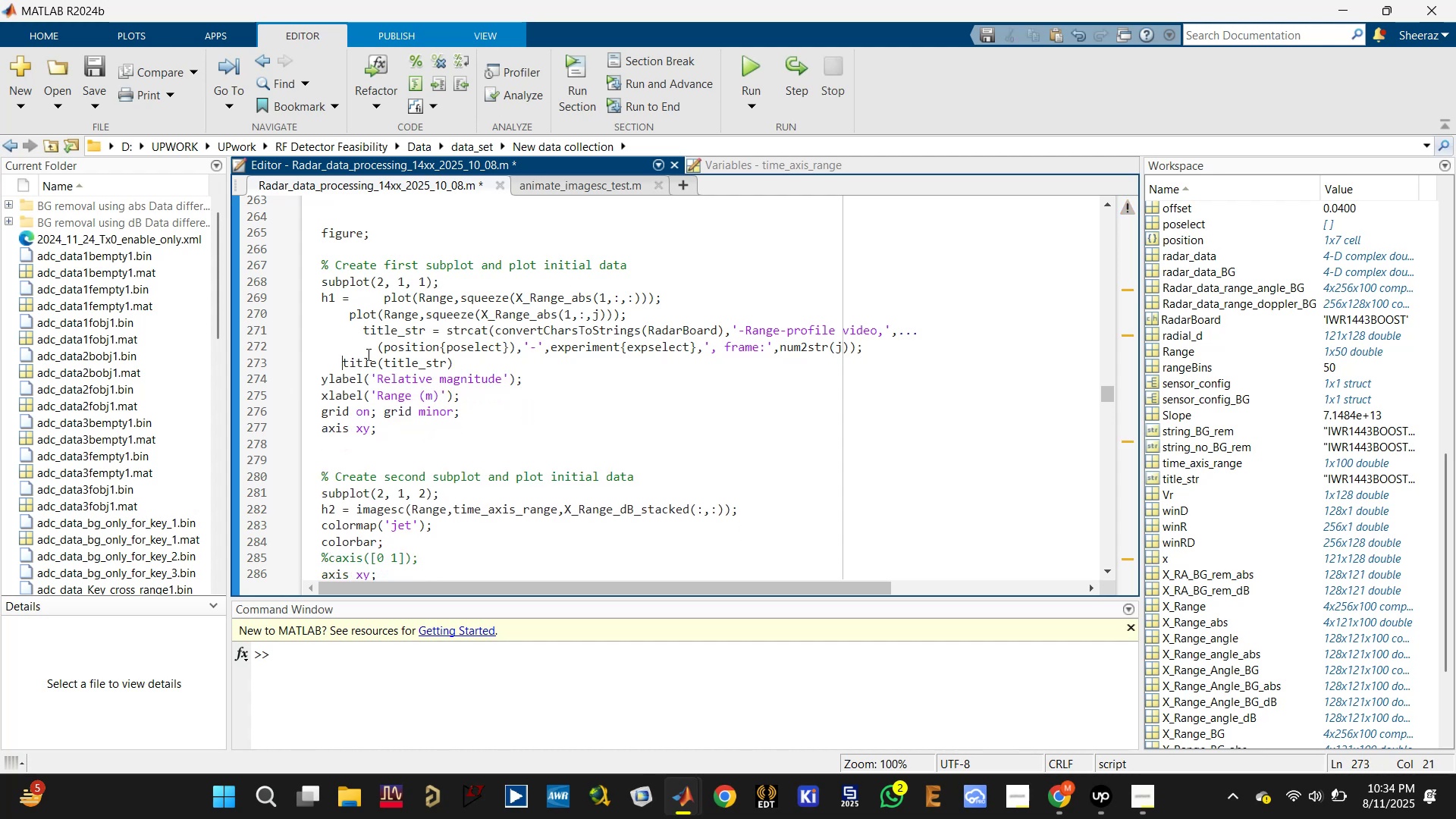 
key(Backspace)
 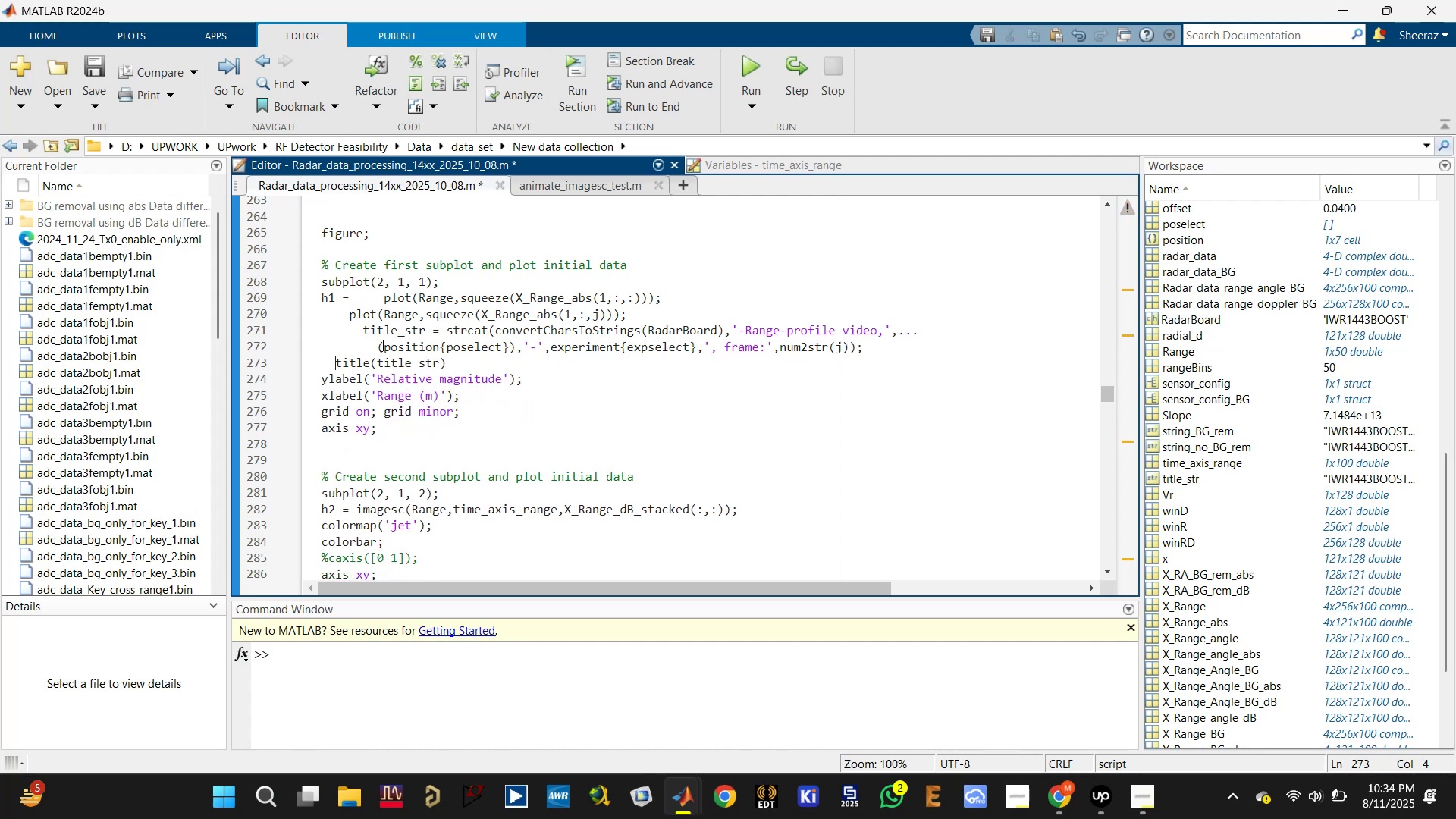 
key(Backspace)
 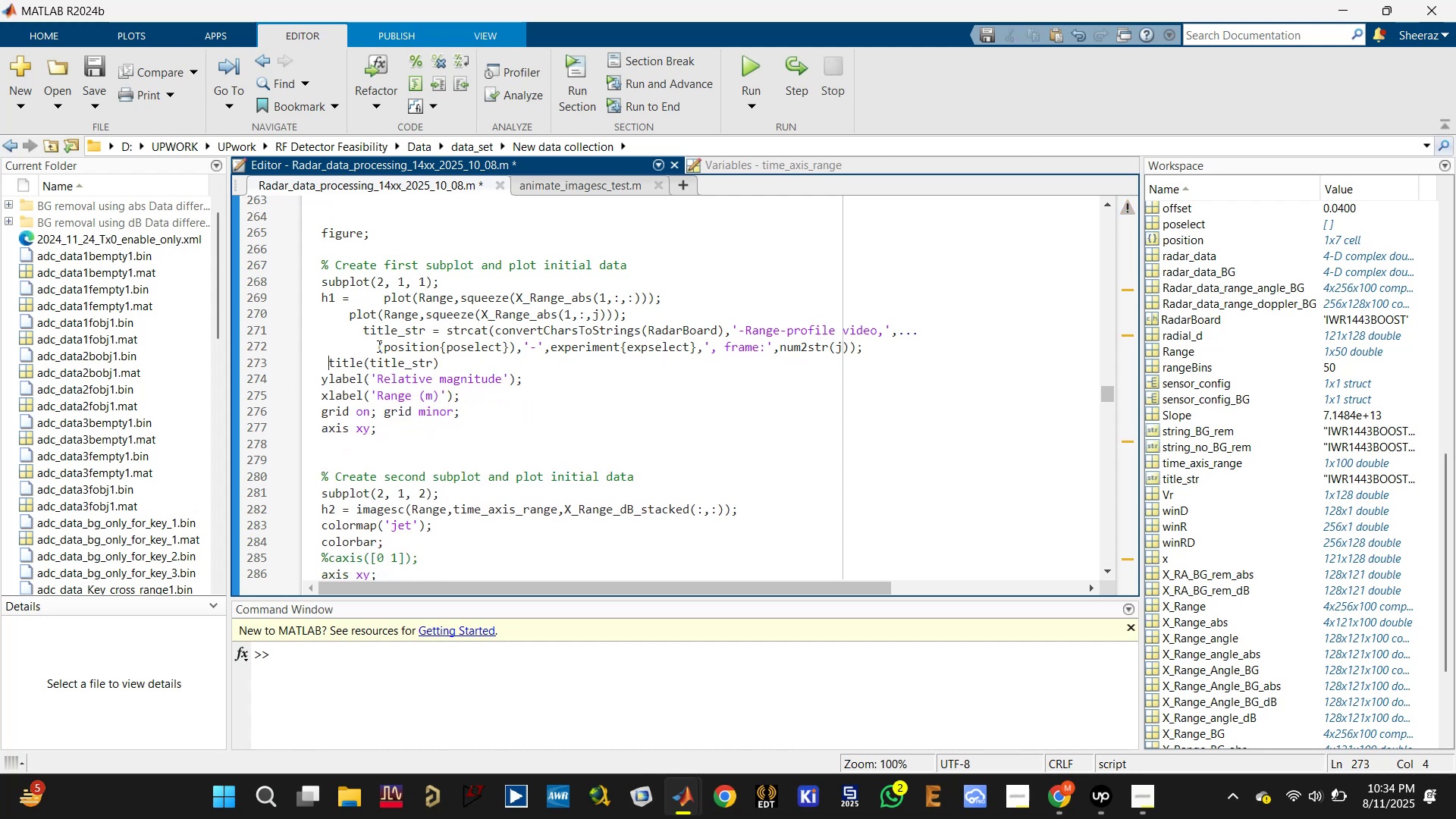 
left_click([375, 346])
 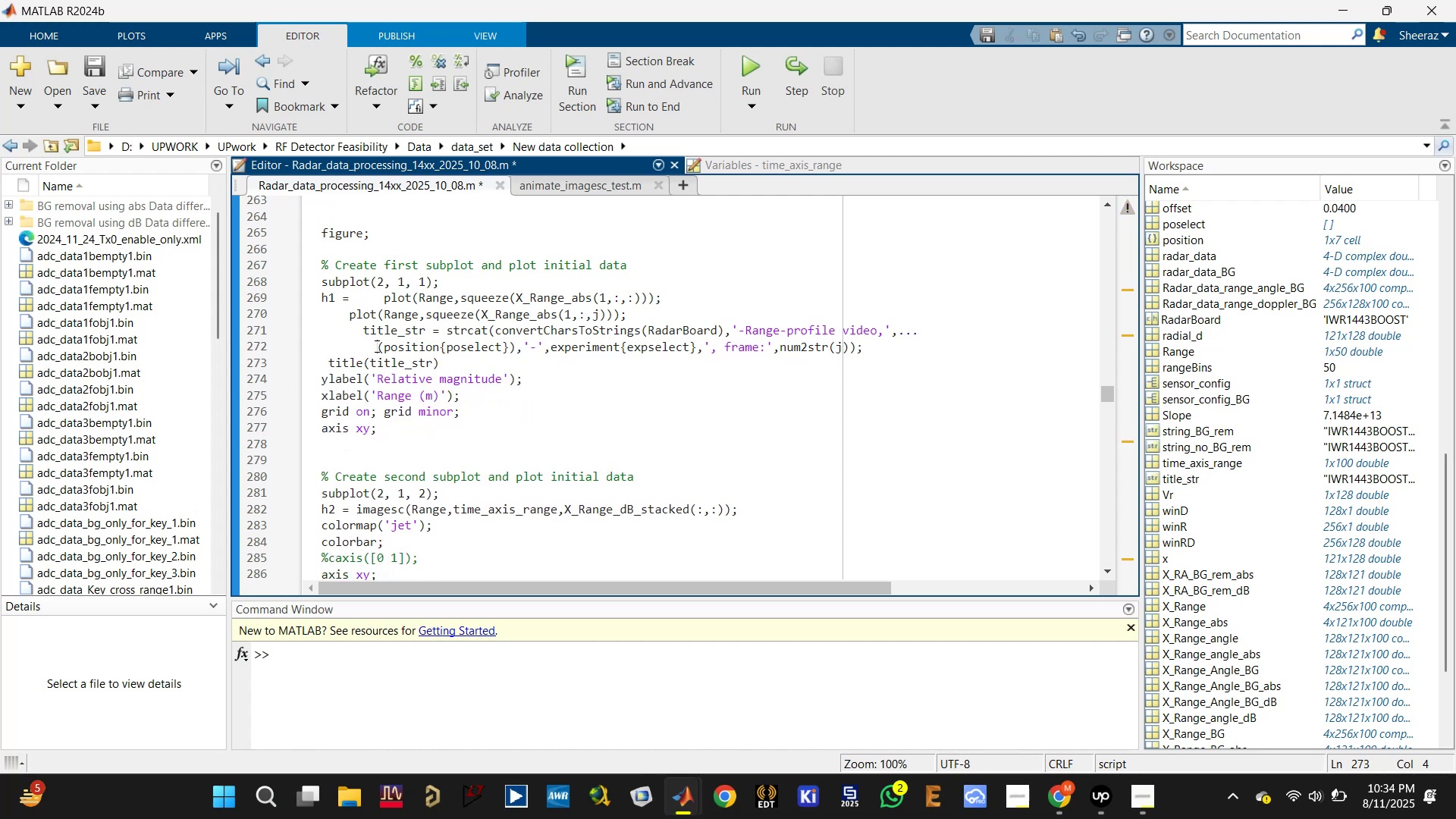 
key(Backspace)
 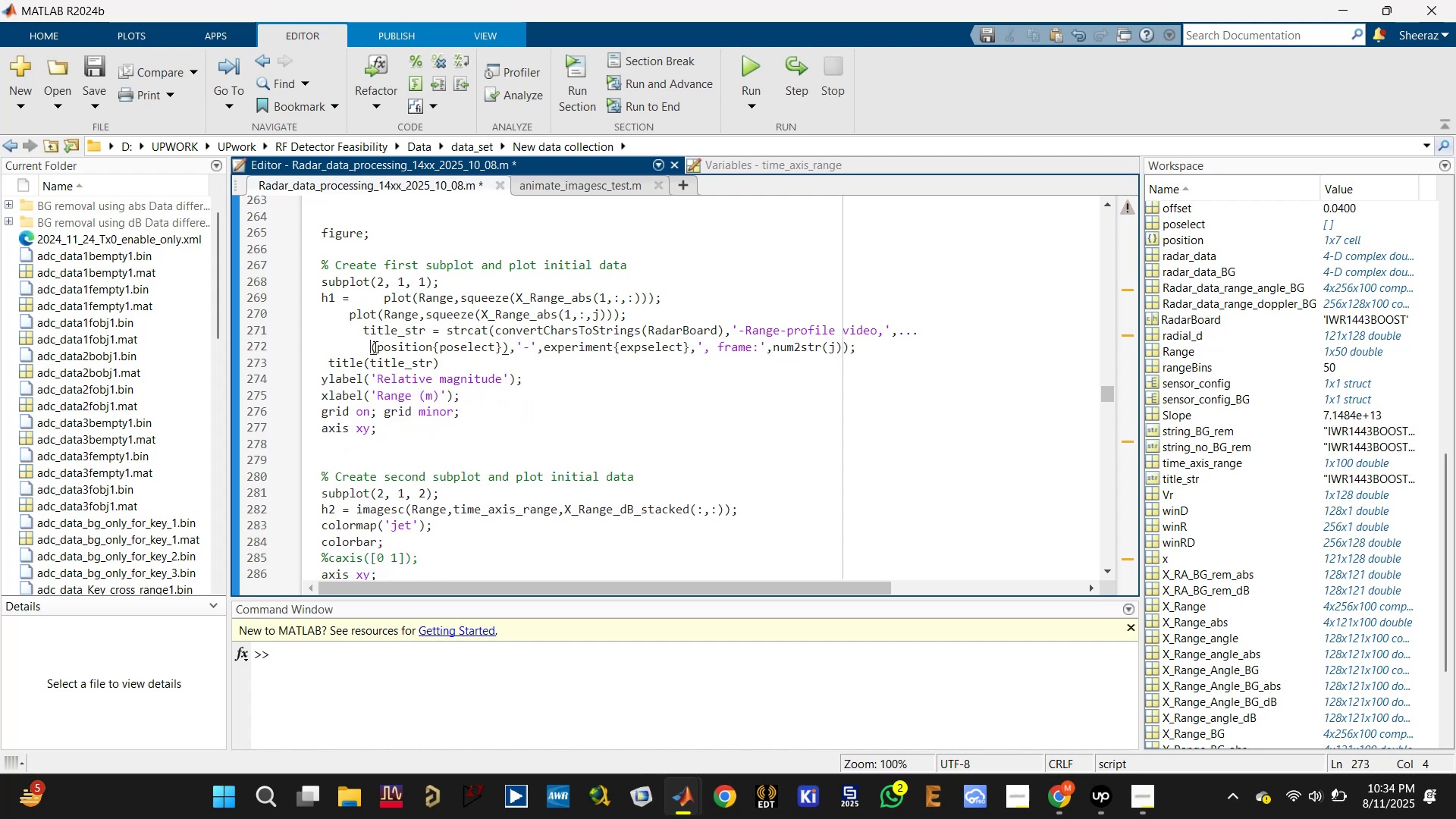 
key(Backspace)
 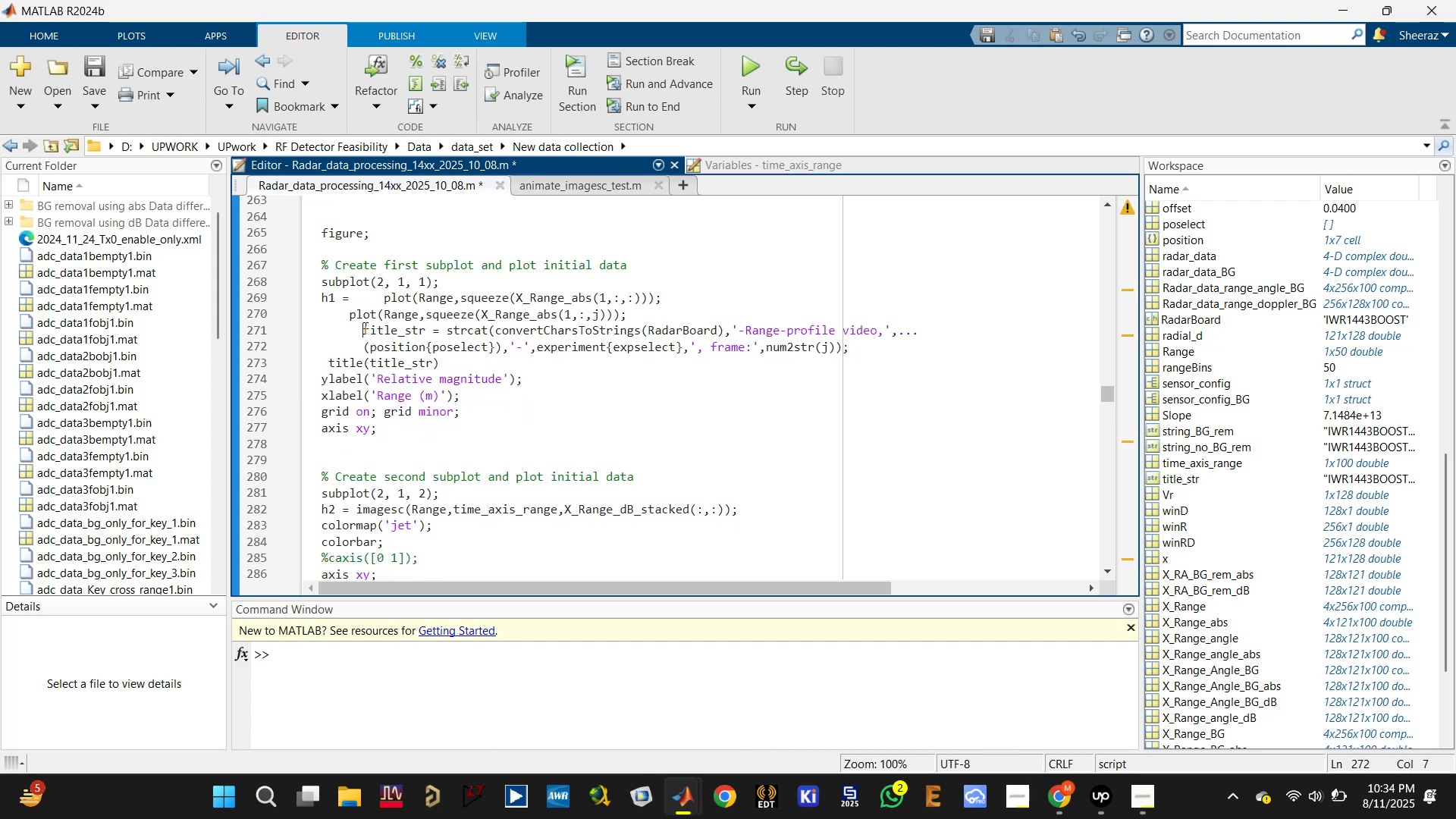 
double_click([347, 313])
 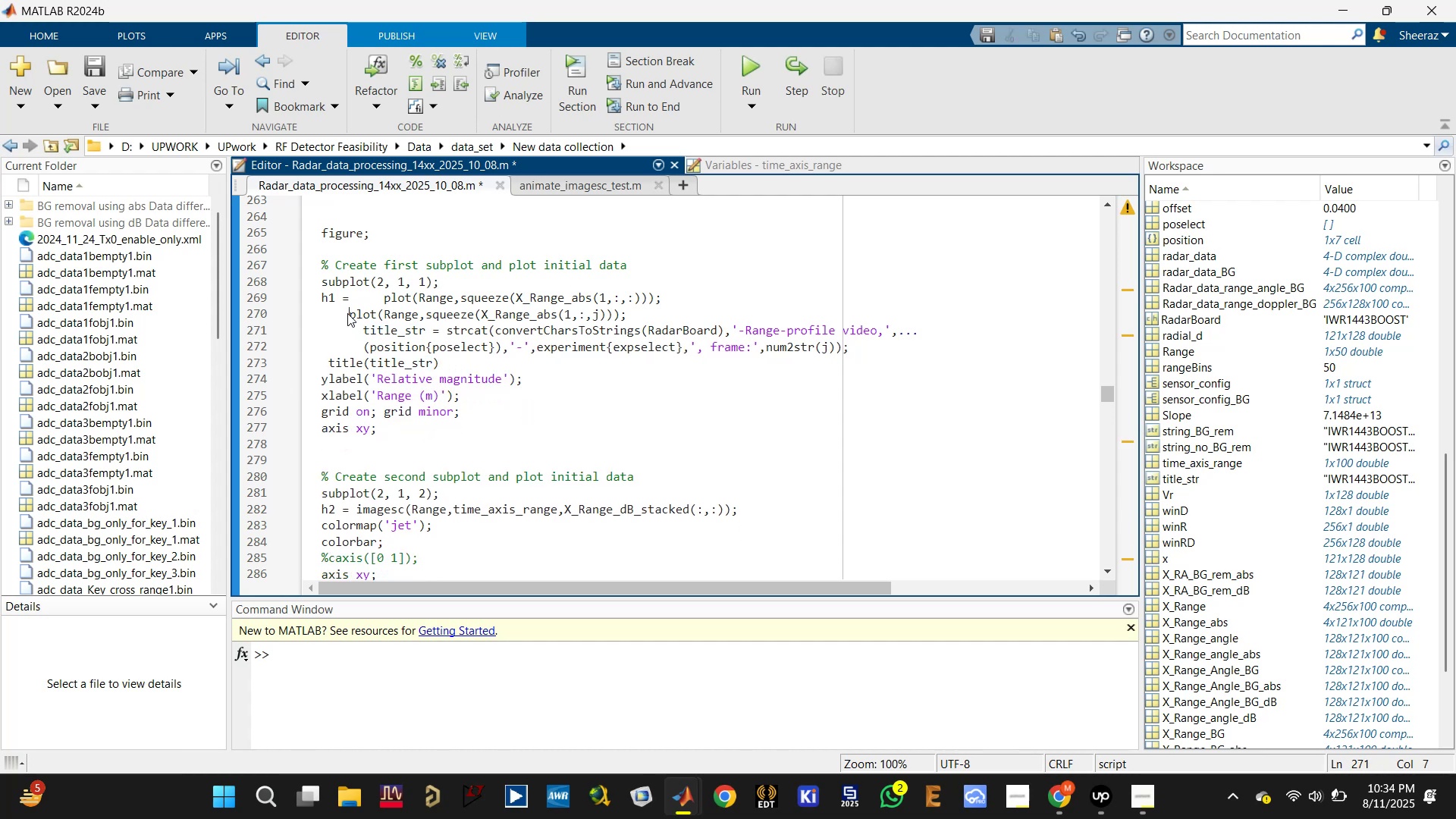 
key(Backspace)
 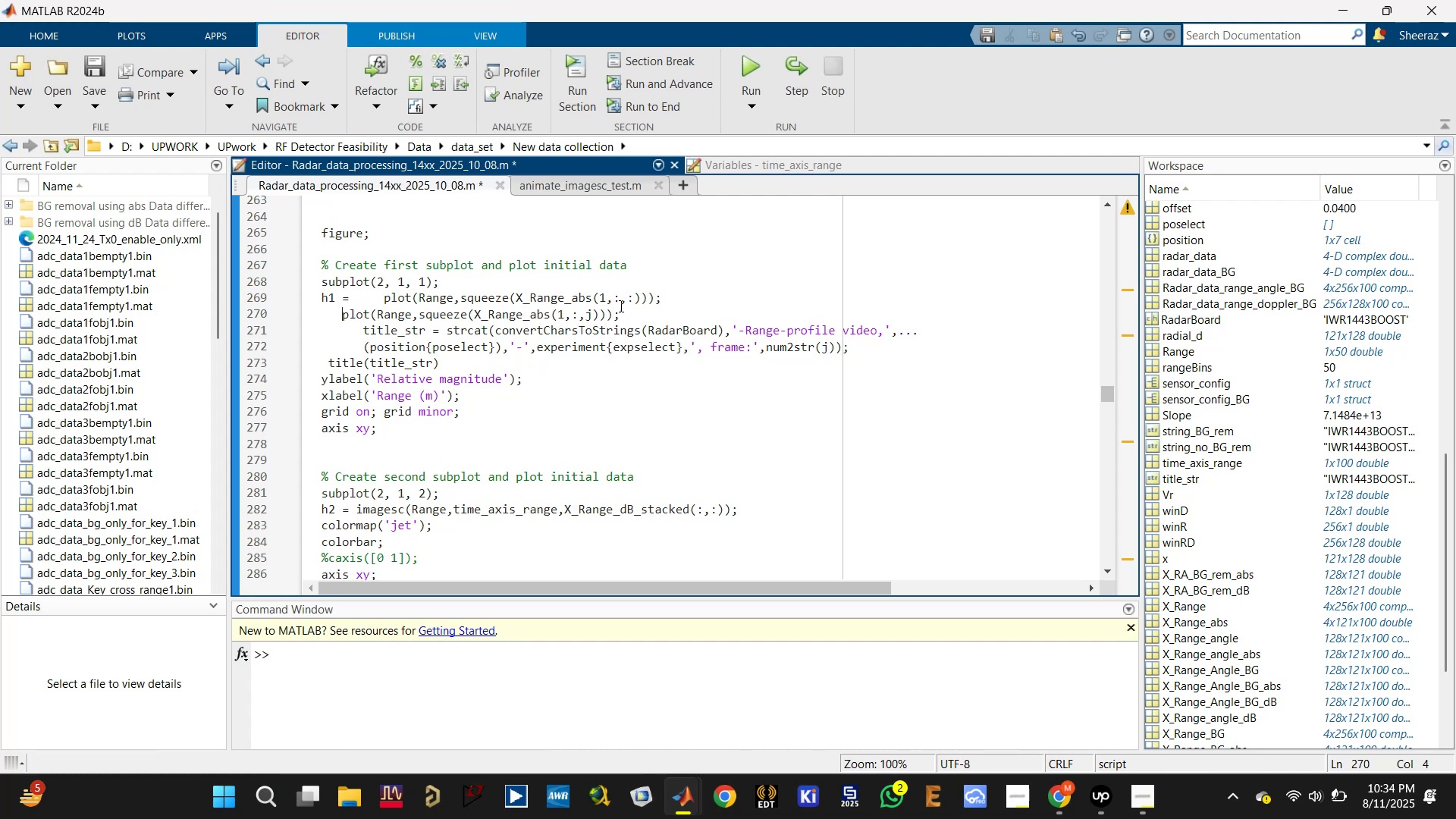 
left_click_drag(start_coordinate=[629, 312], to_coordinate=[335, 316])
 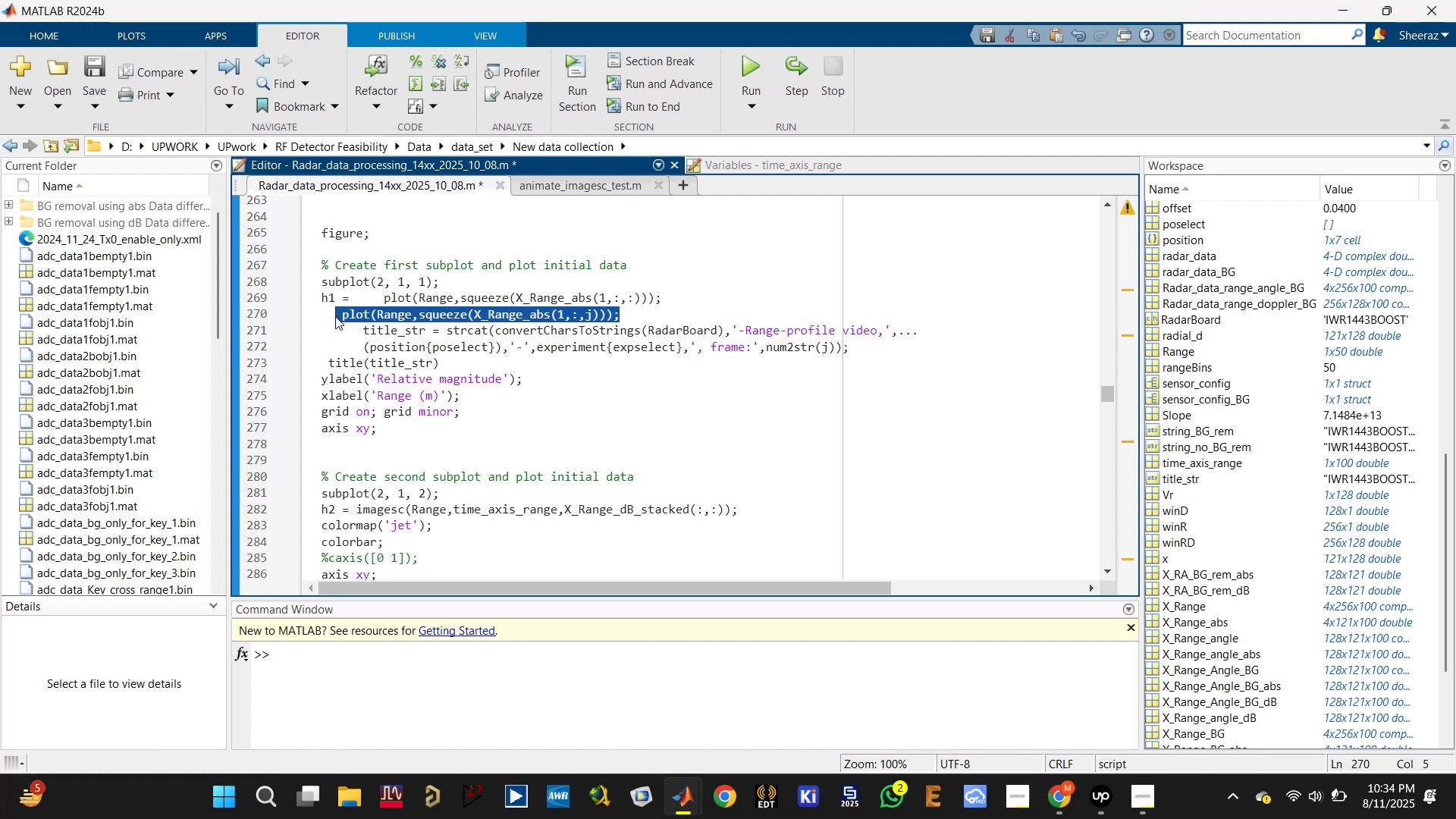 
key(Control+R)
 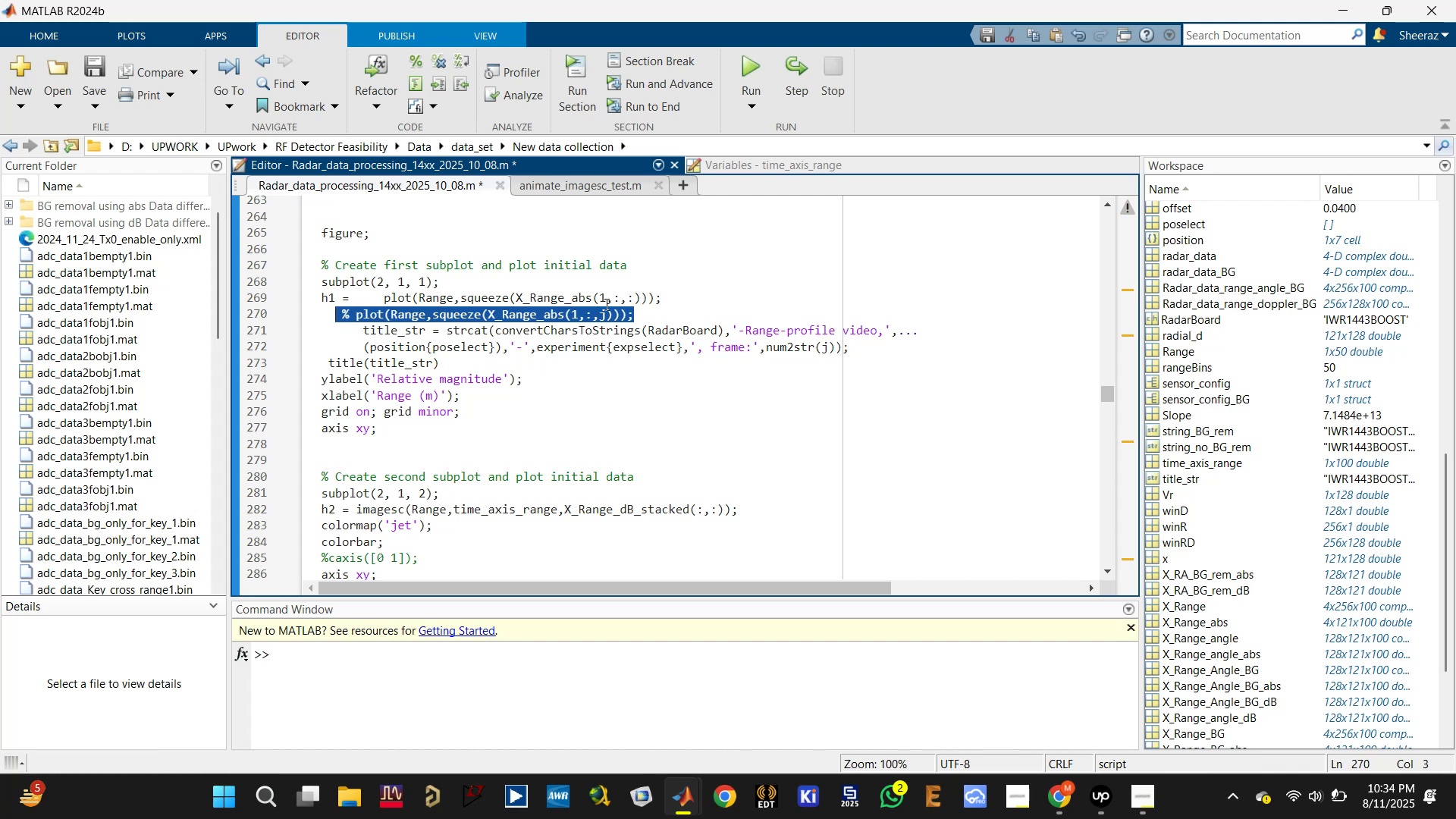 
left_click([661, 279])
 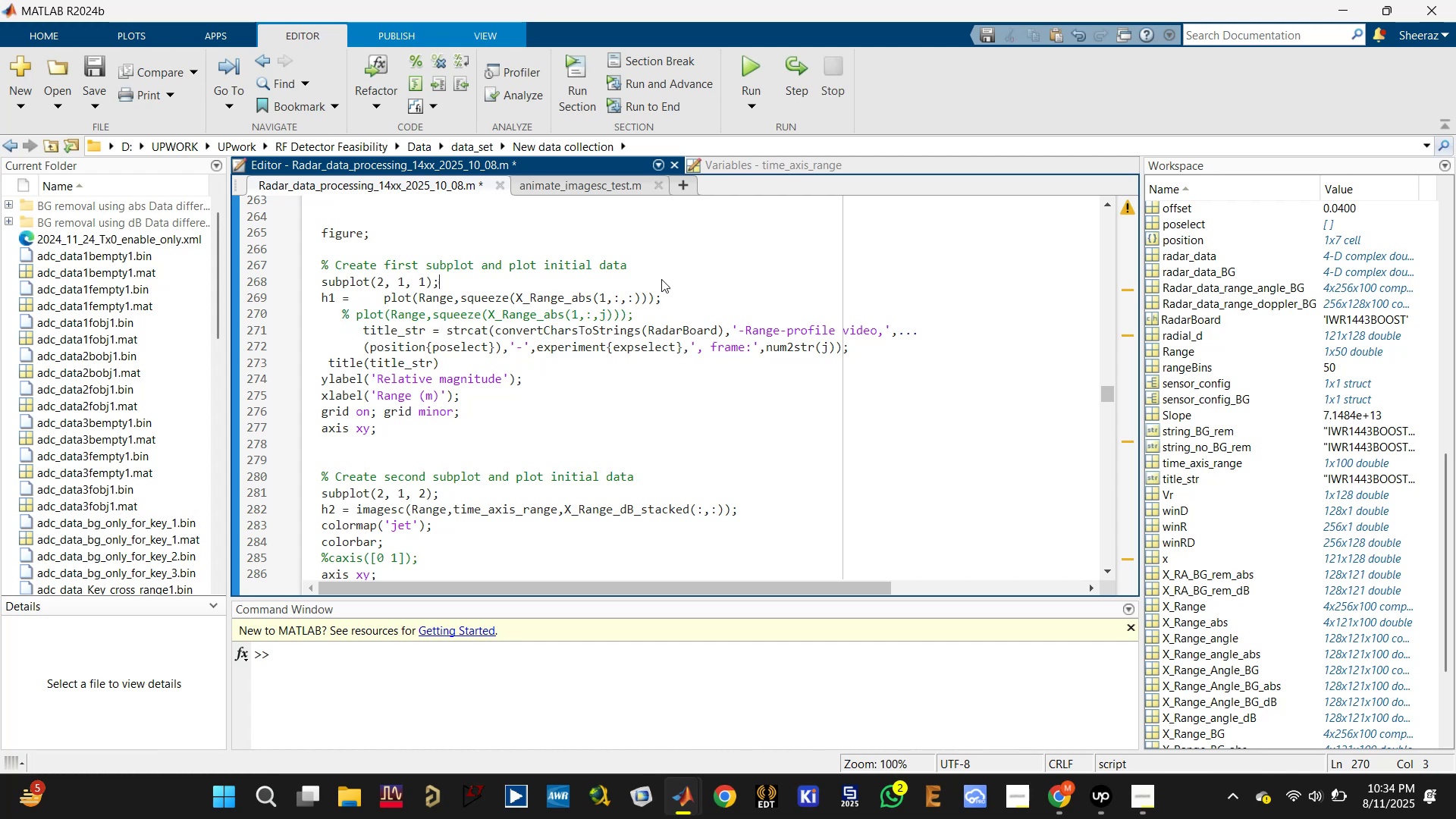 
key(Control+S)
 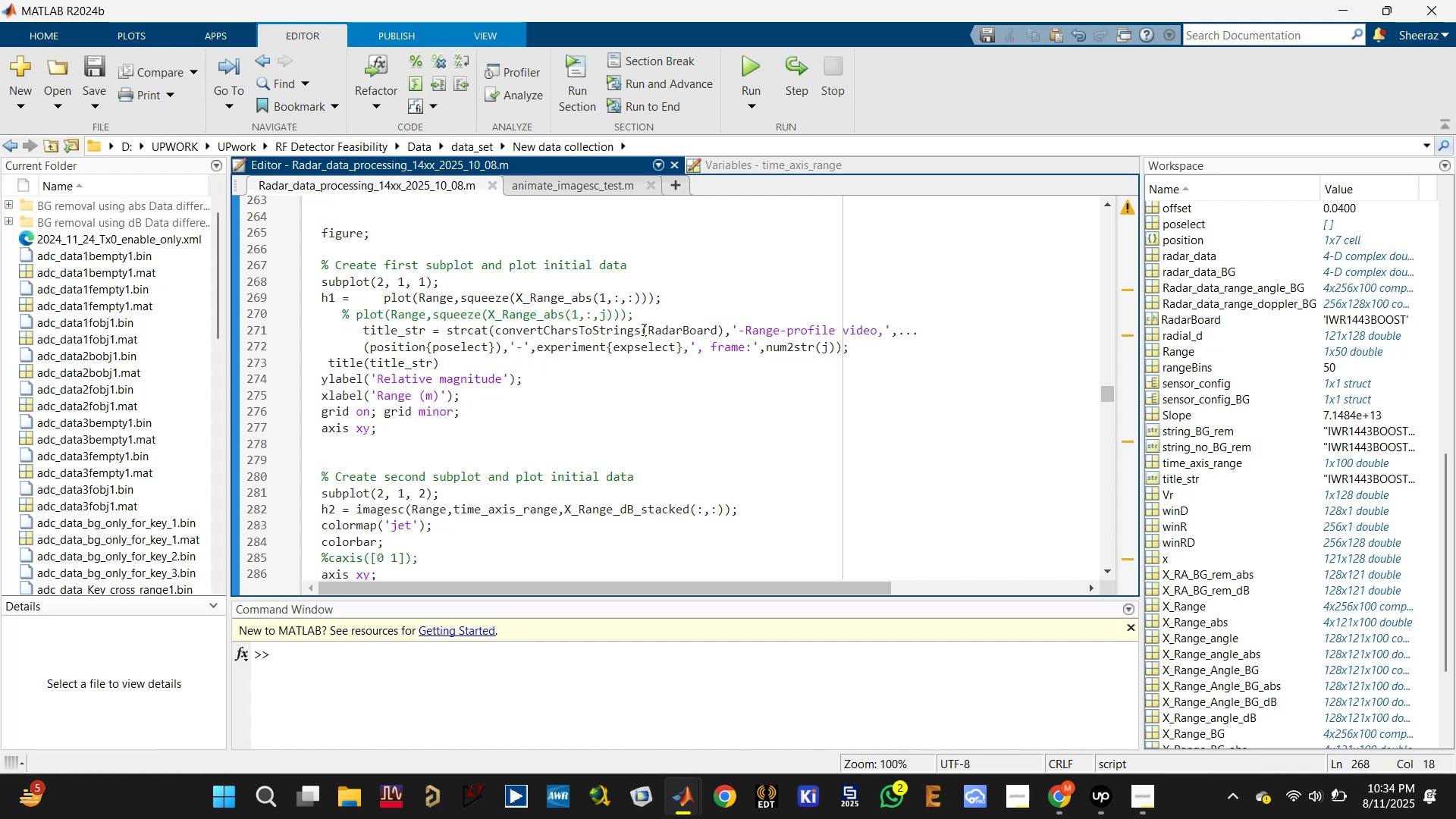 
scroll: coordinate [641, 331], scroll_direction: down, amount: 1.0
 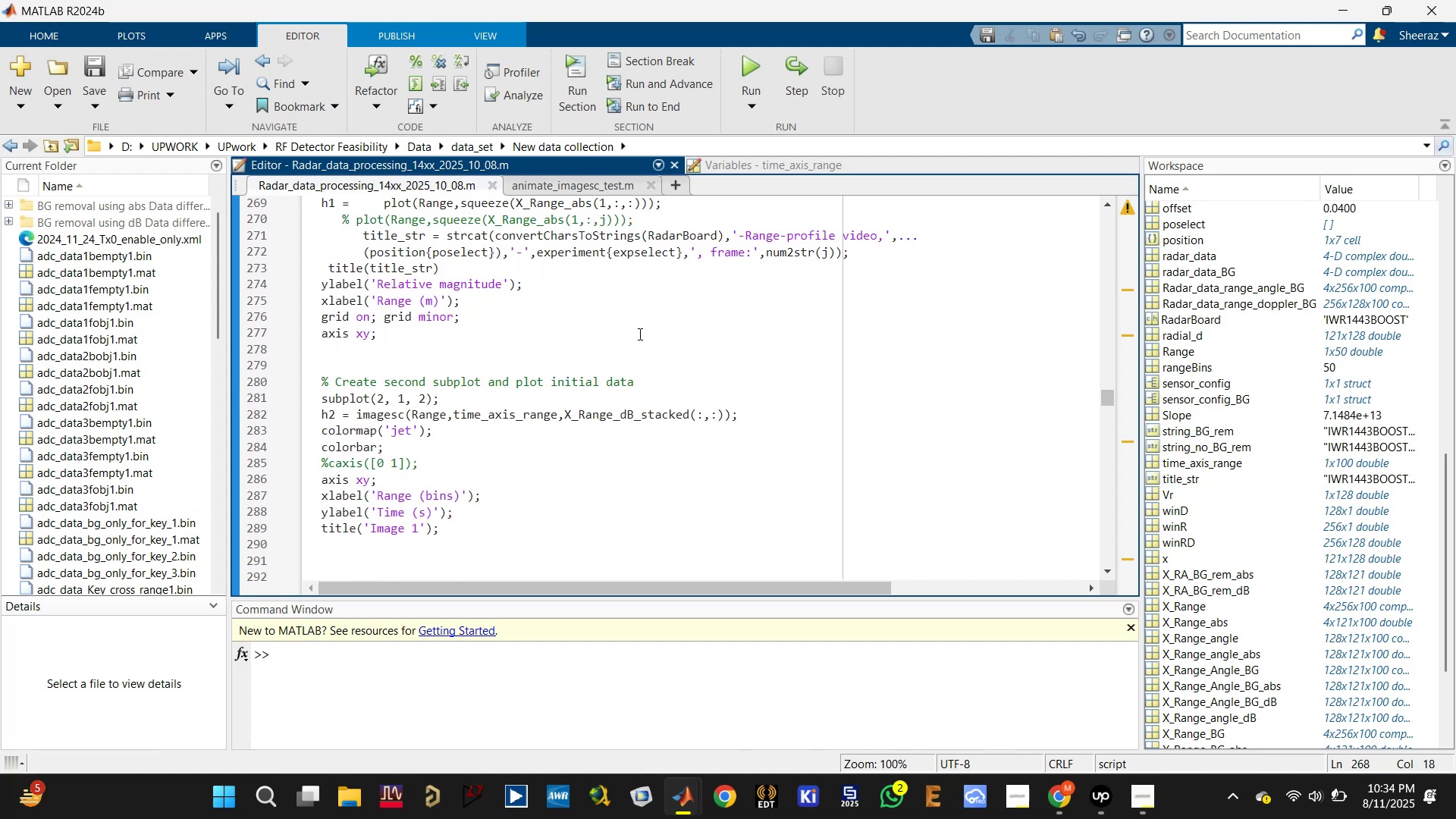 
left_click([643, 325])
 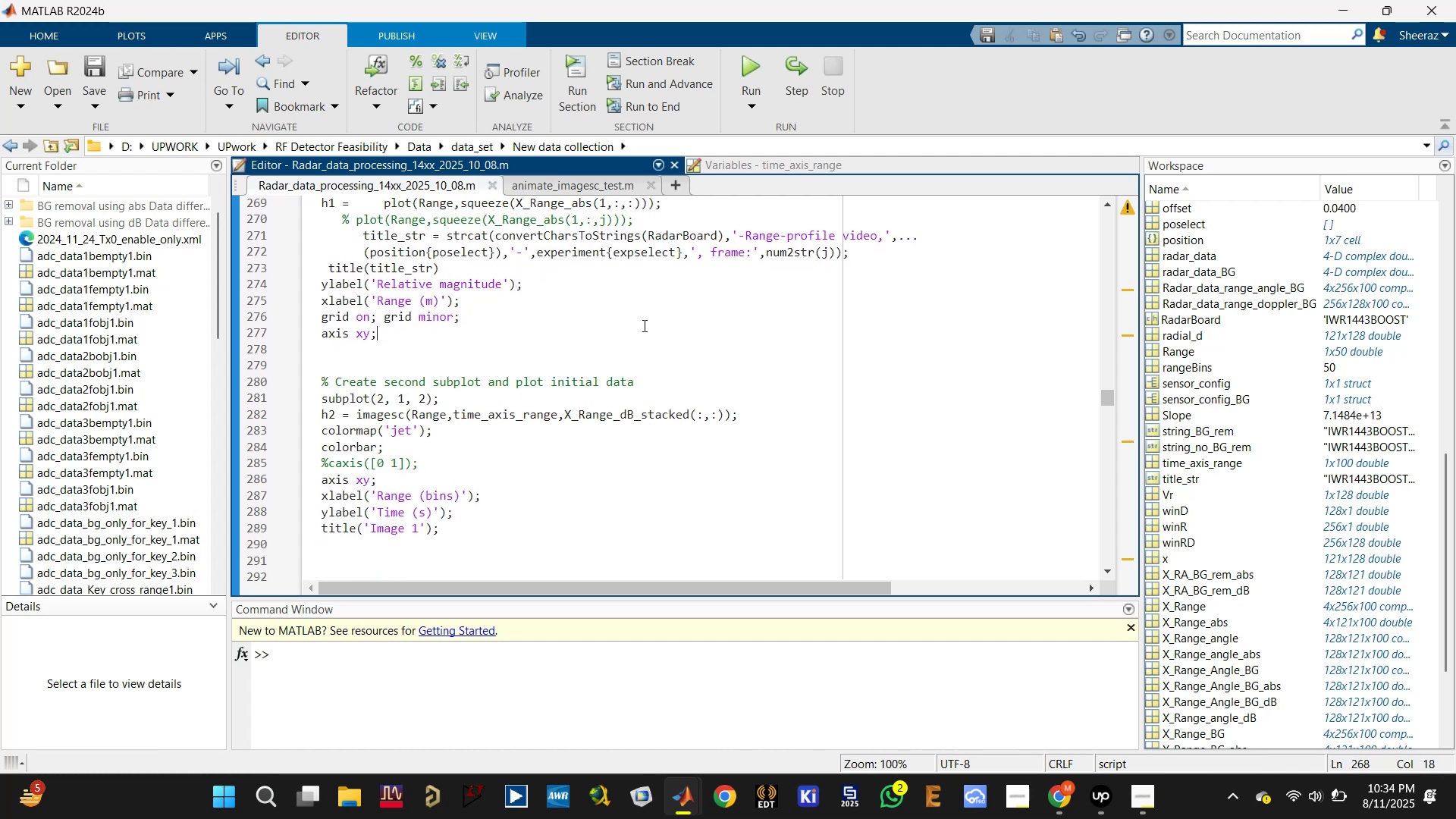 
scroll: coordinate [640, 327], scroll_direction: down, amount: 1.0
 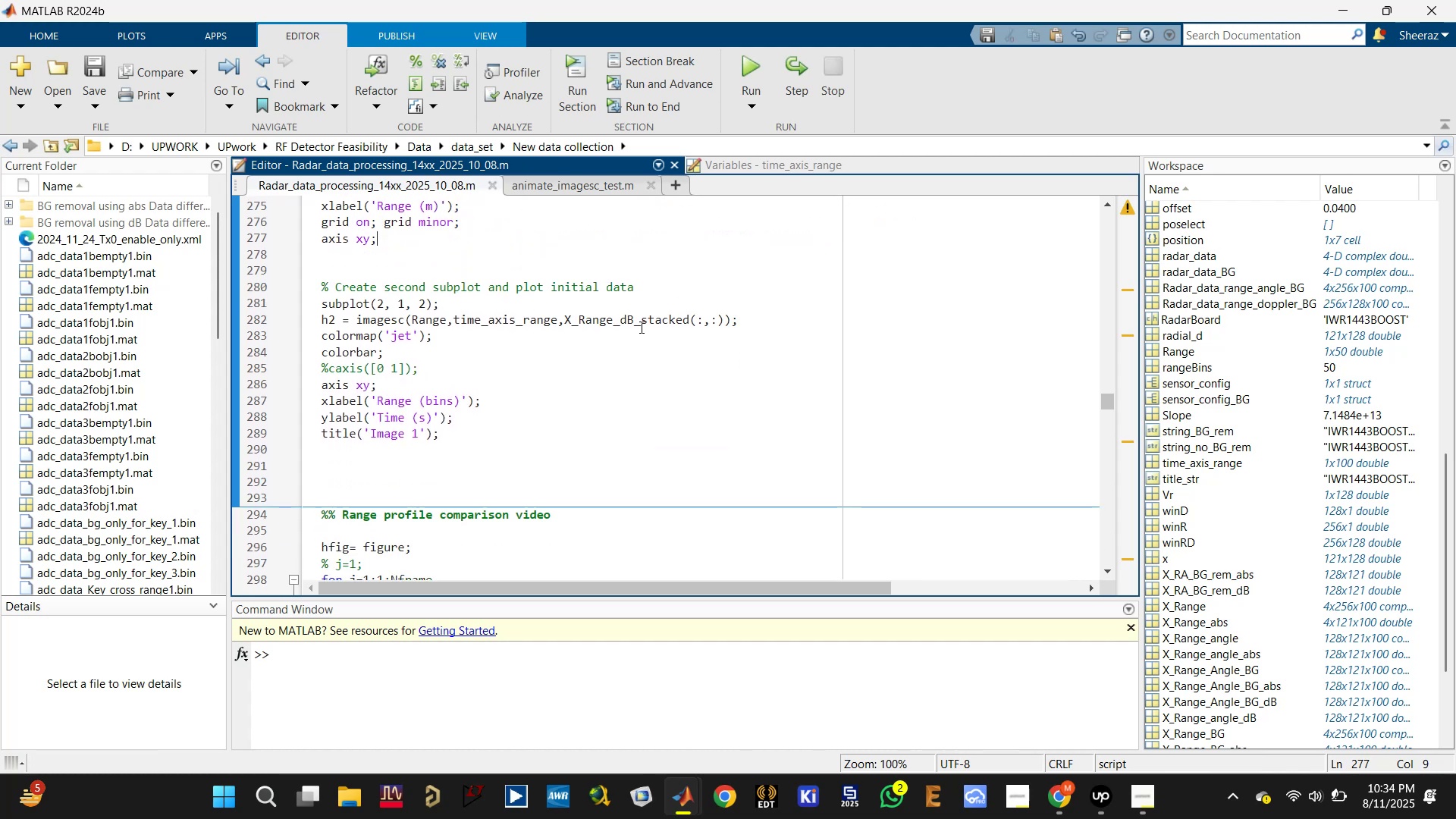 
scroll: coordinate [640, 328], scroll_direction: up, amount: 2.0
 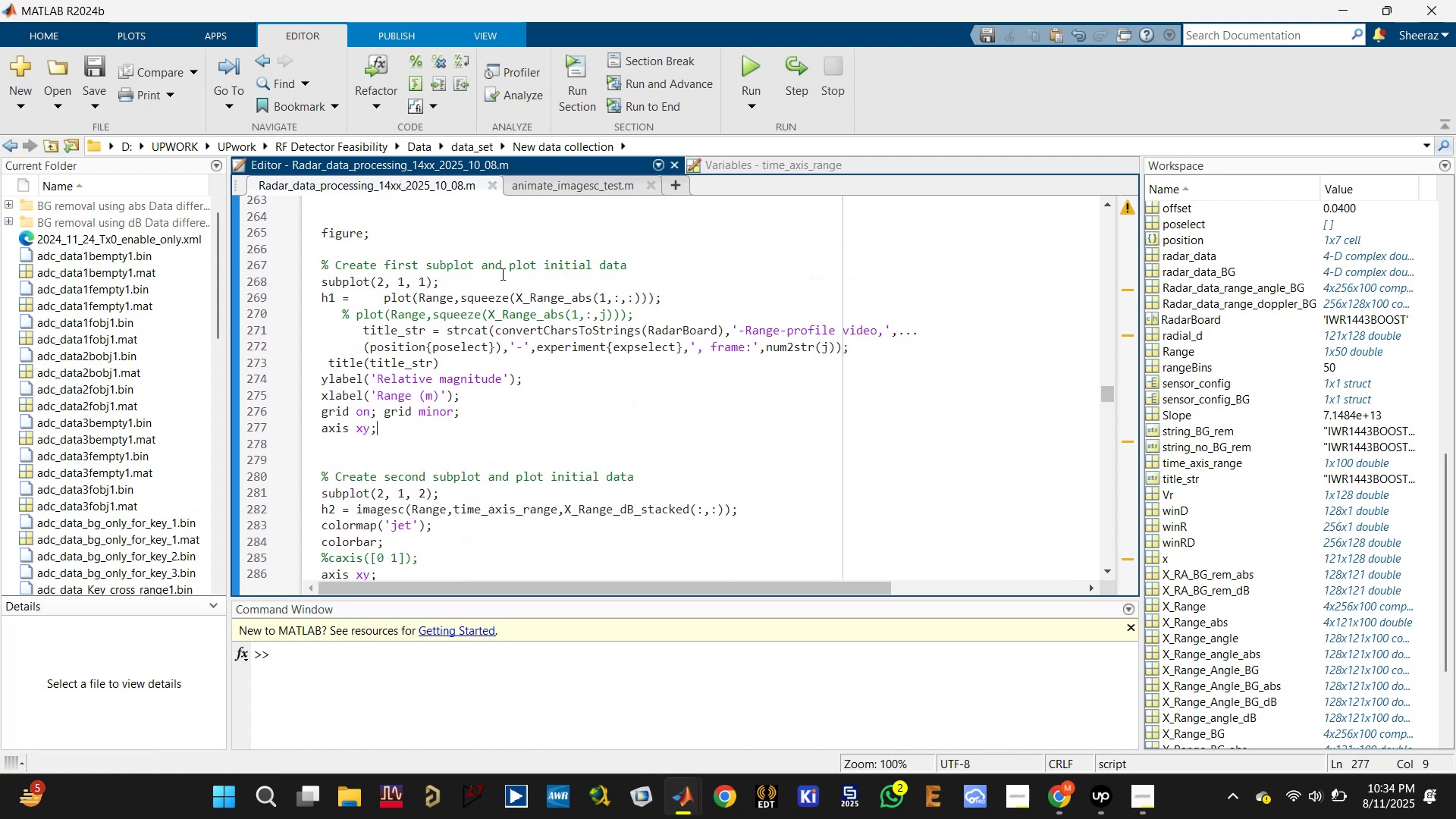 
key(Control+Enter)
 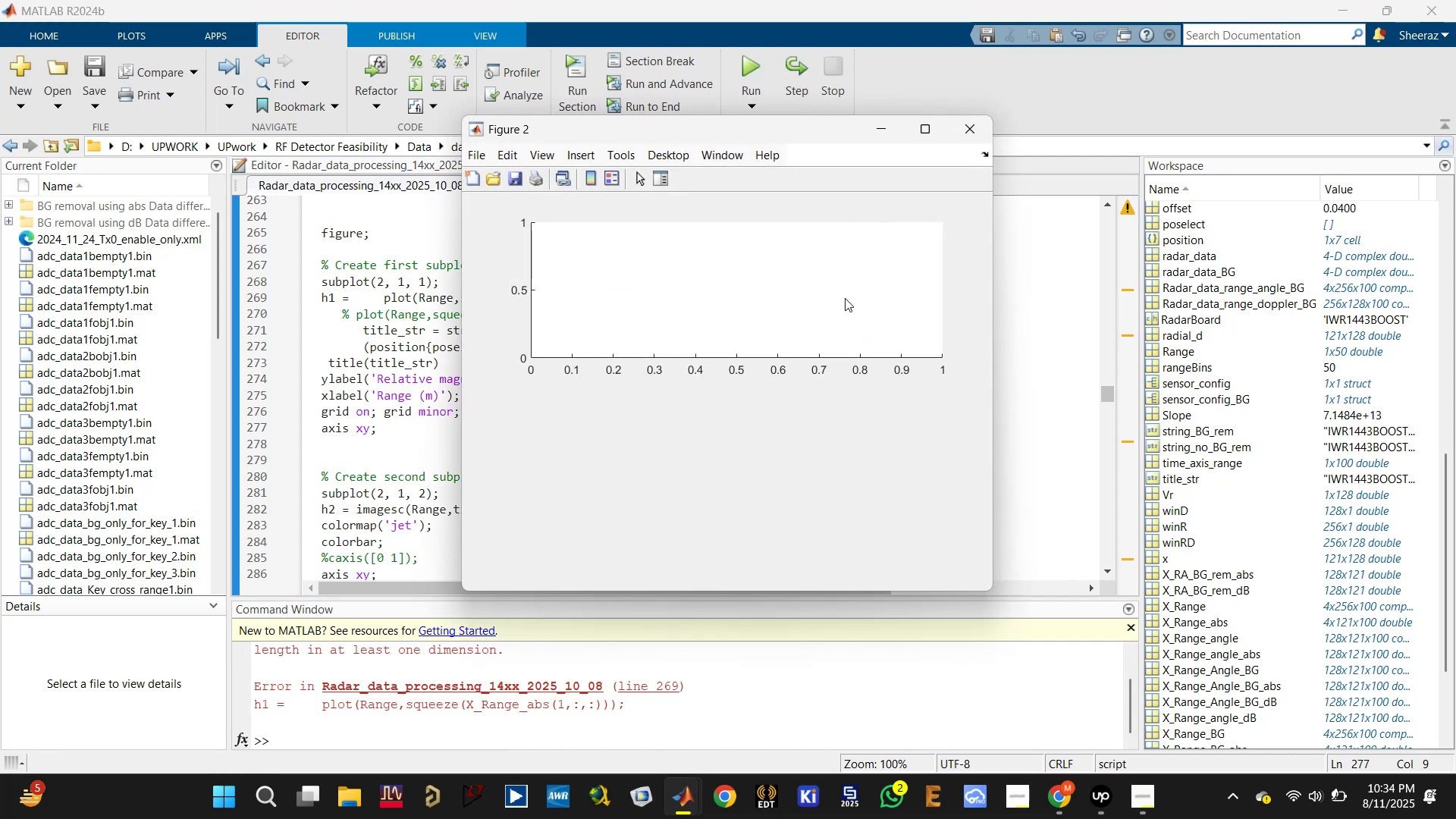 
left_click([961, 133])
 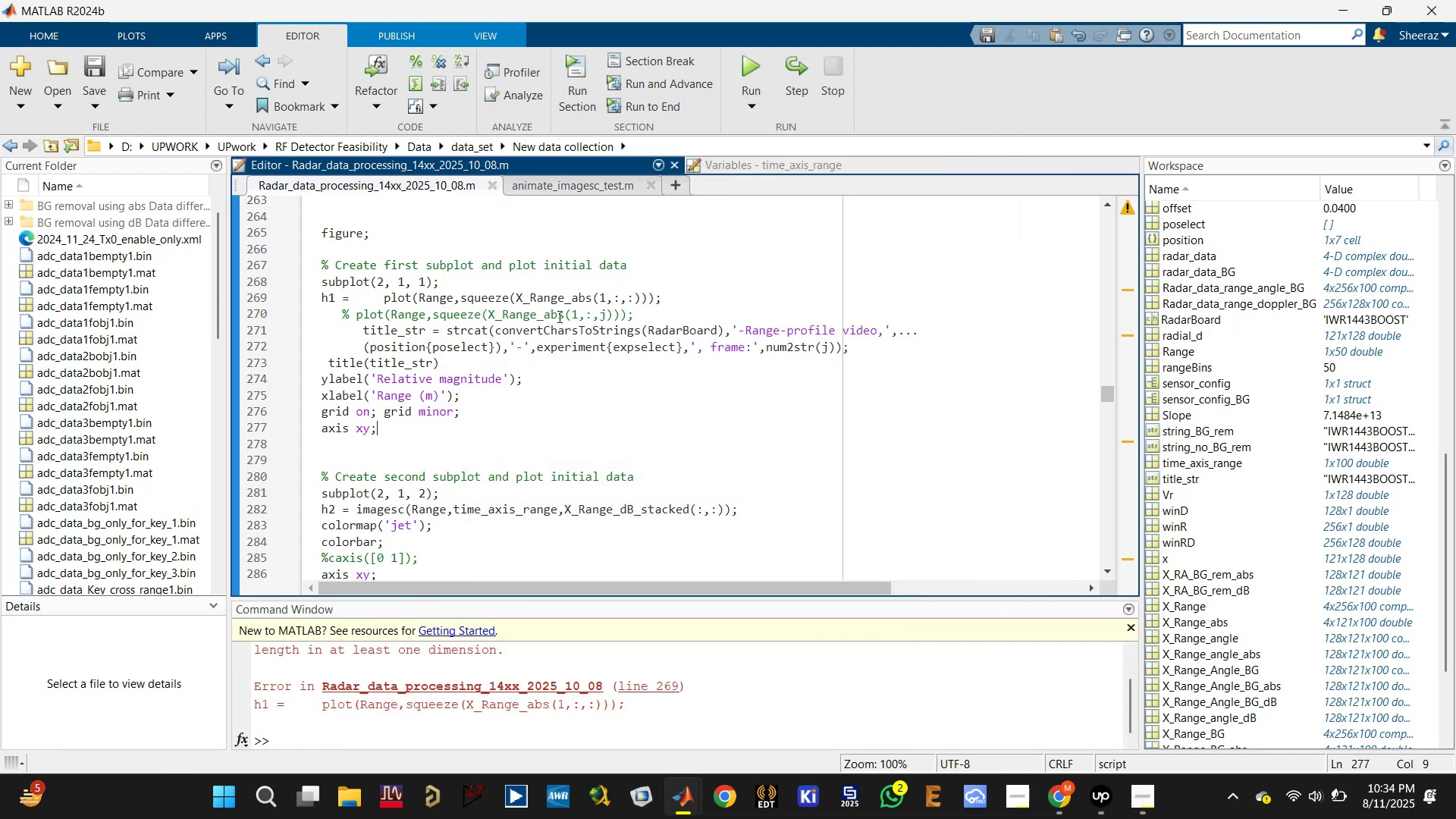 
left_click([633, 299])
 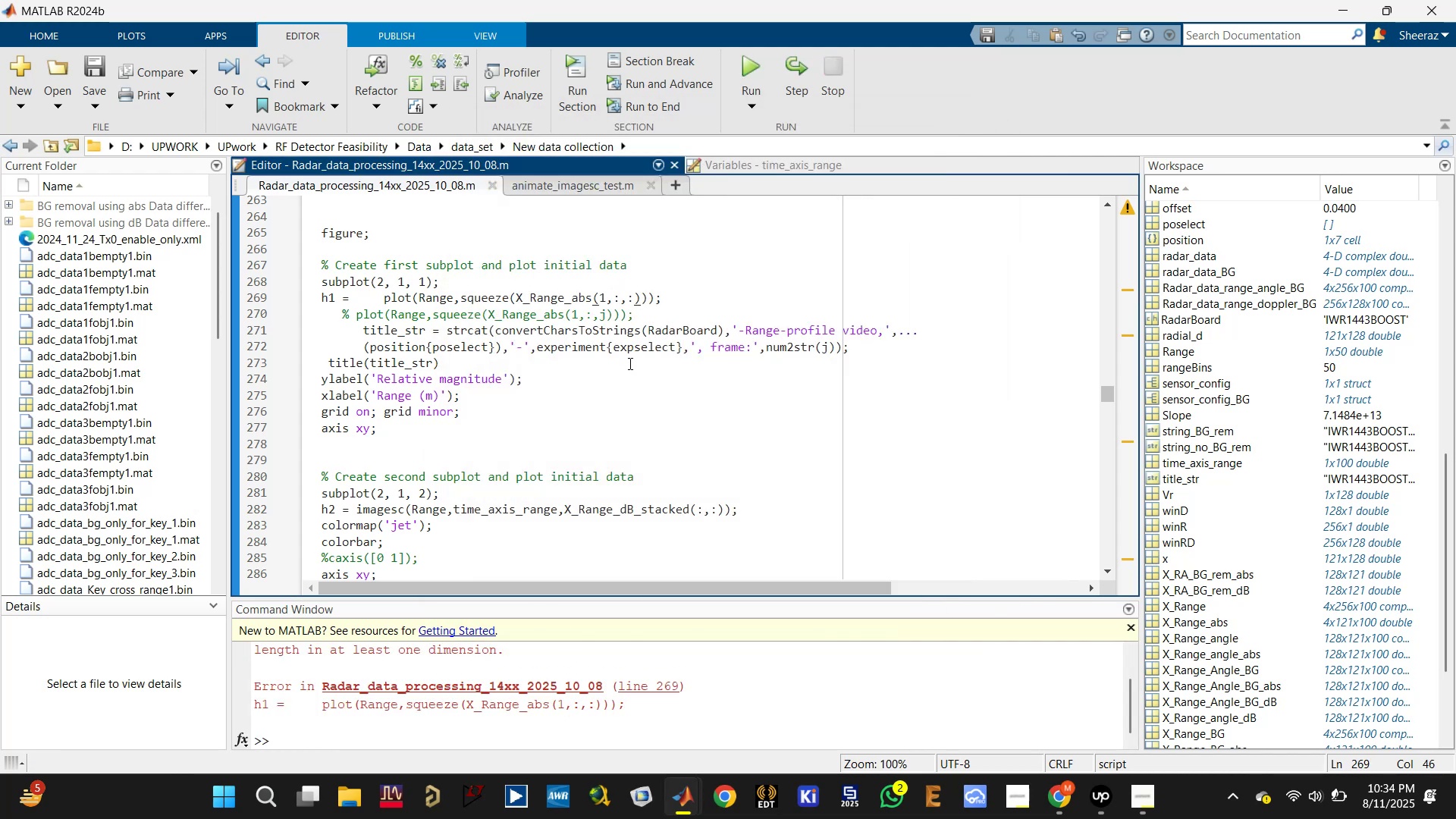 
key(Backspace)
 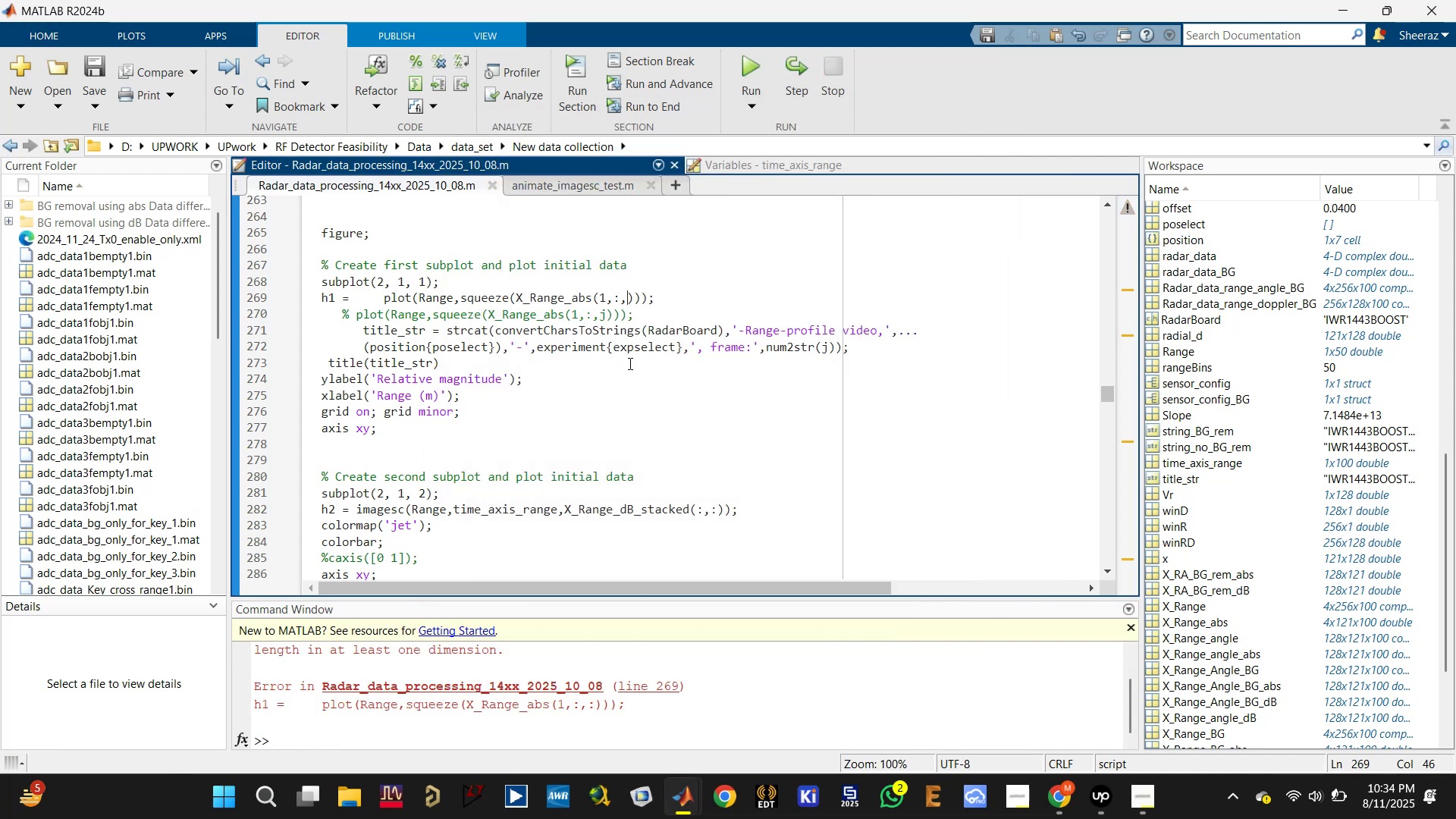 
key(J)
 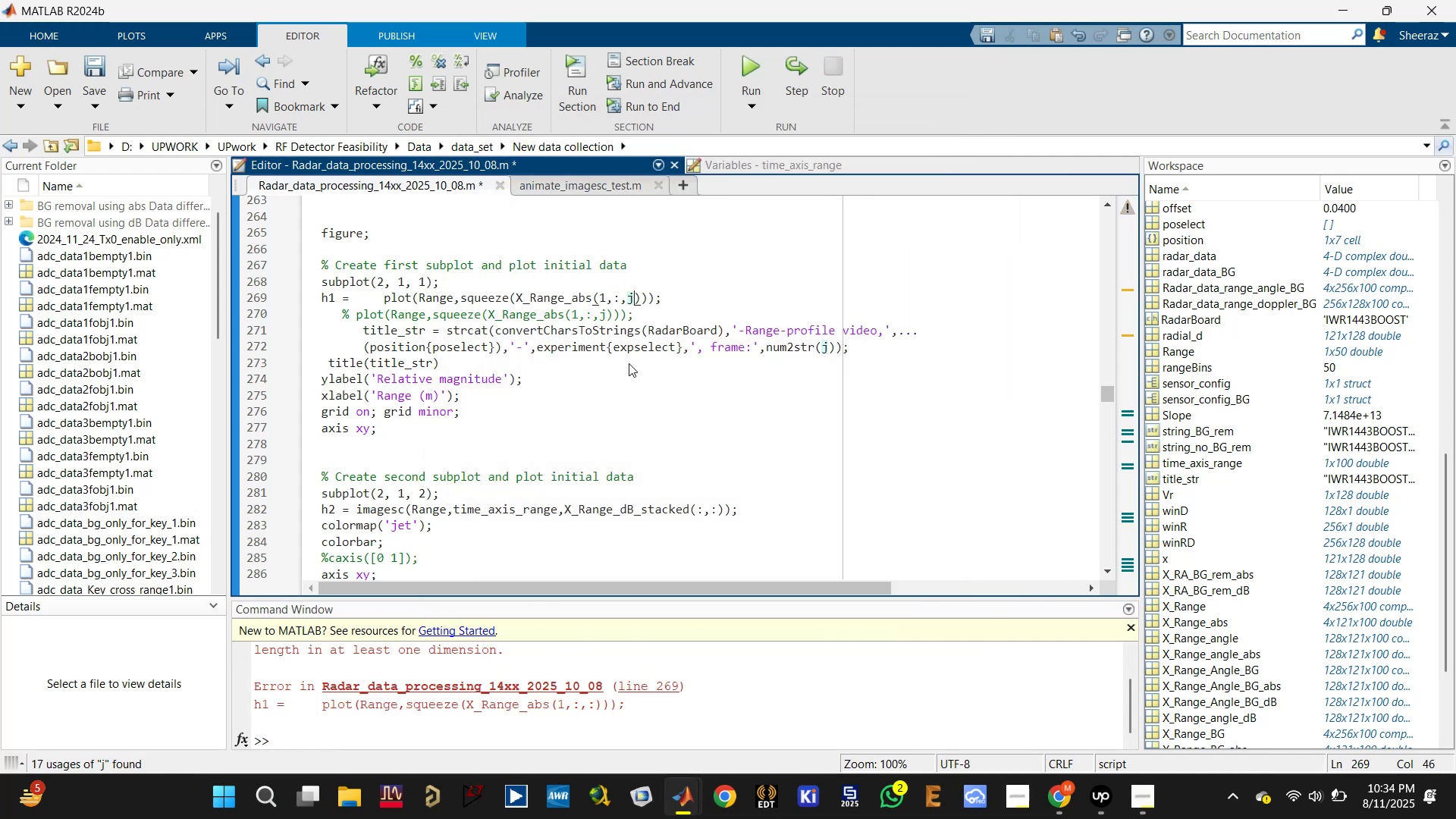 
key(Control+Enter)
 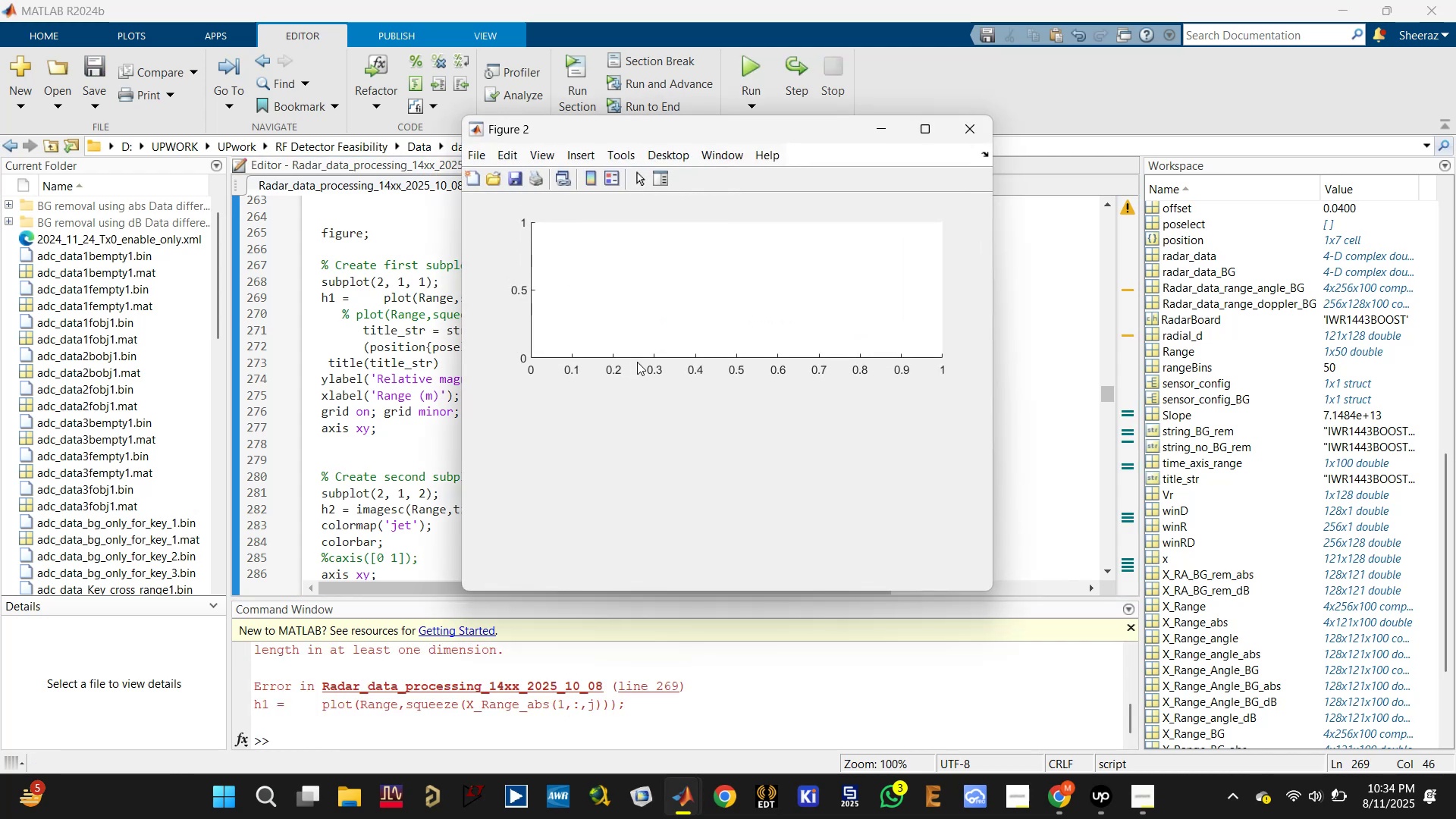 
left_click([975, 129])
 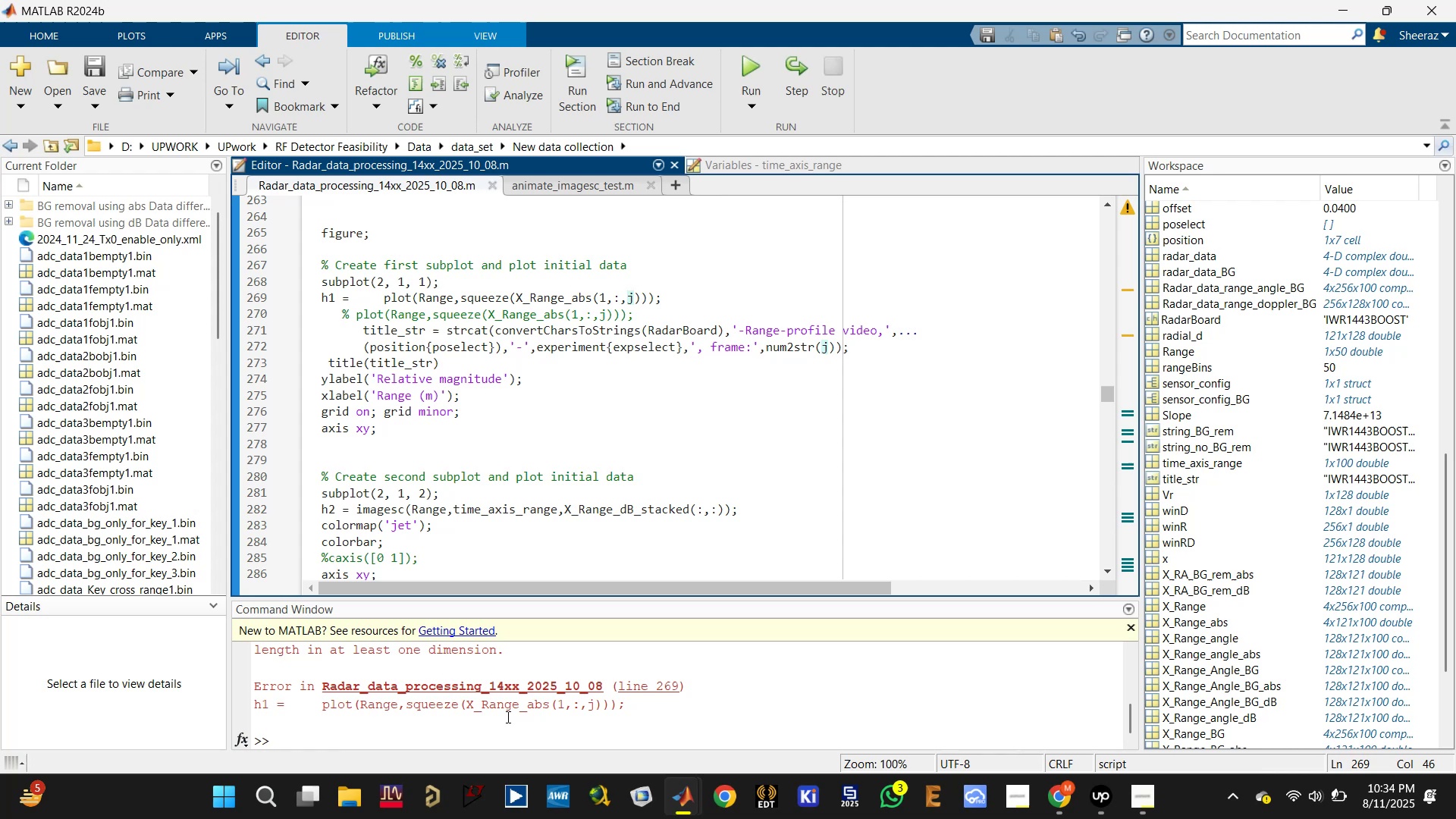 
left_click([482, 729])
 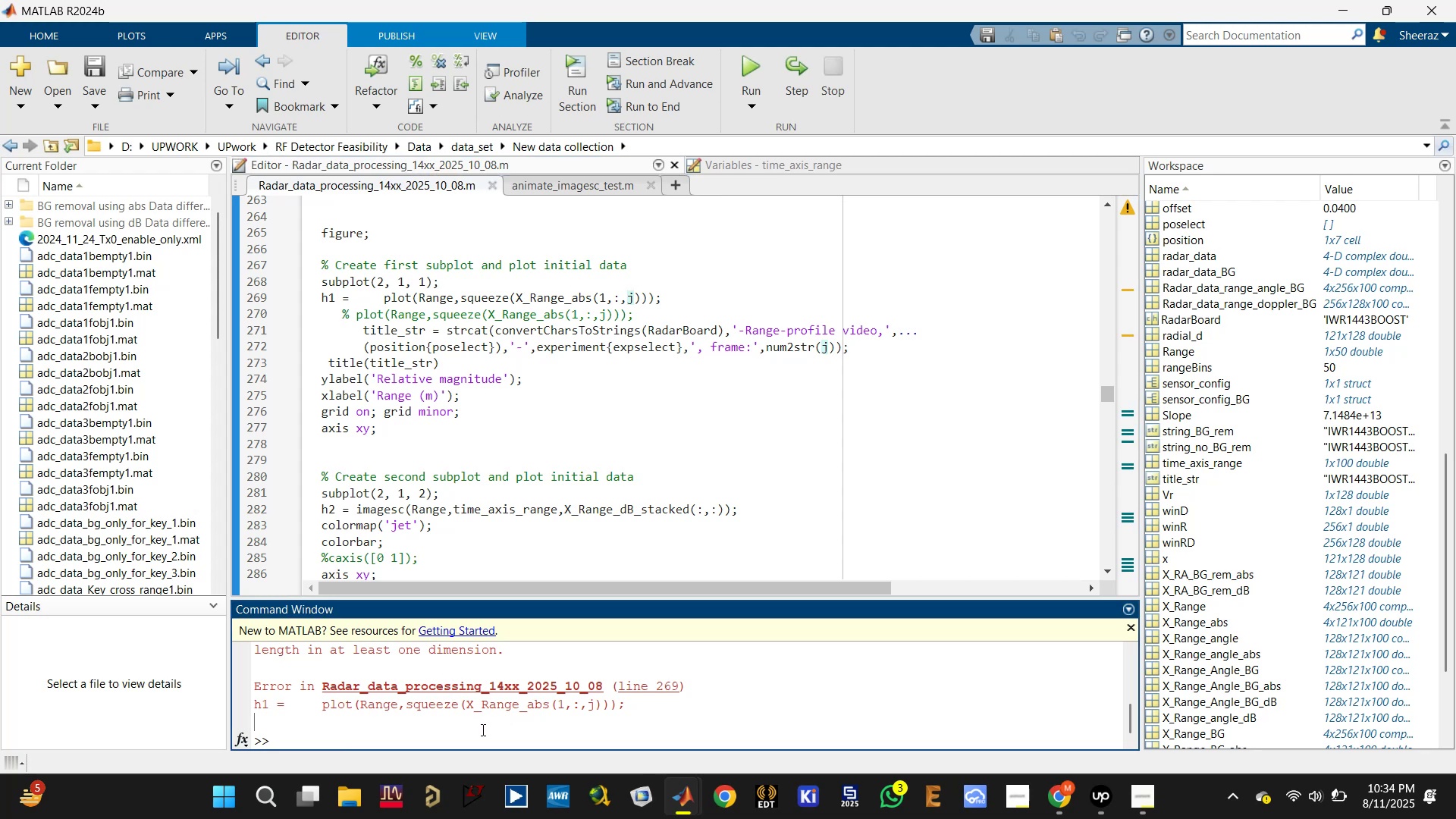 
type(clc)
 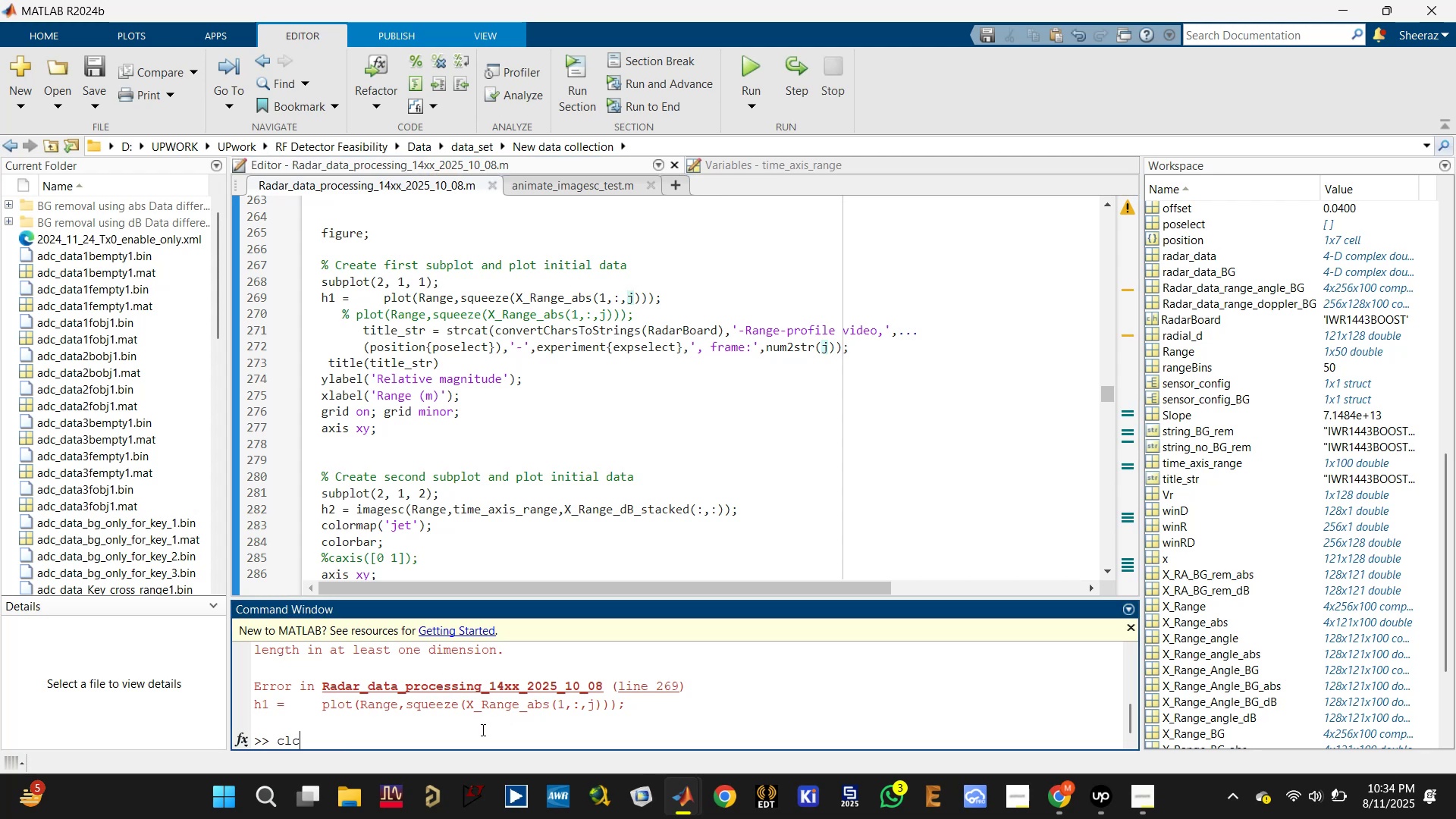 
key(Enter)
 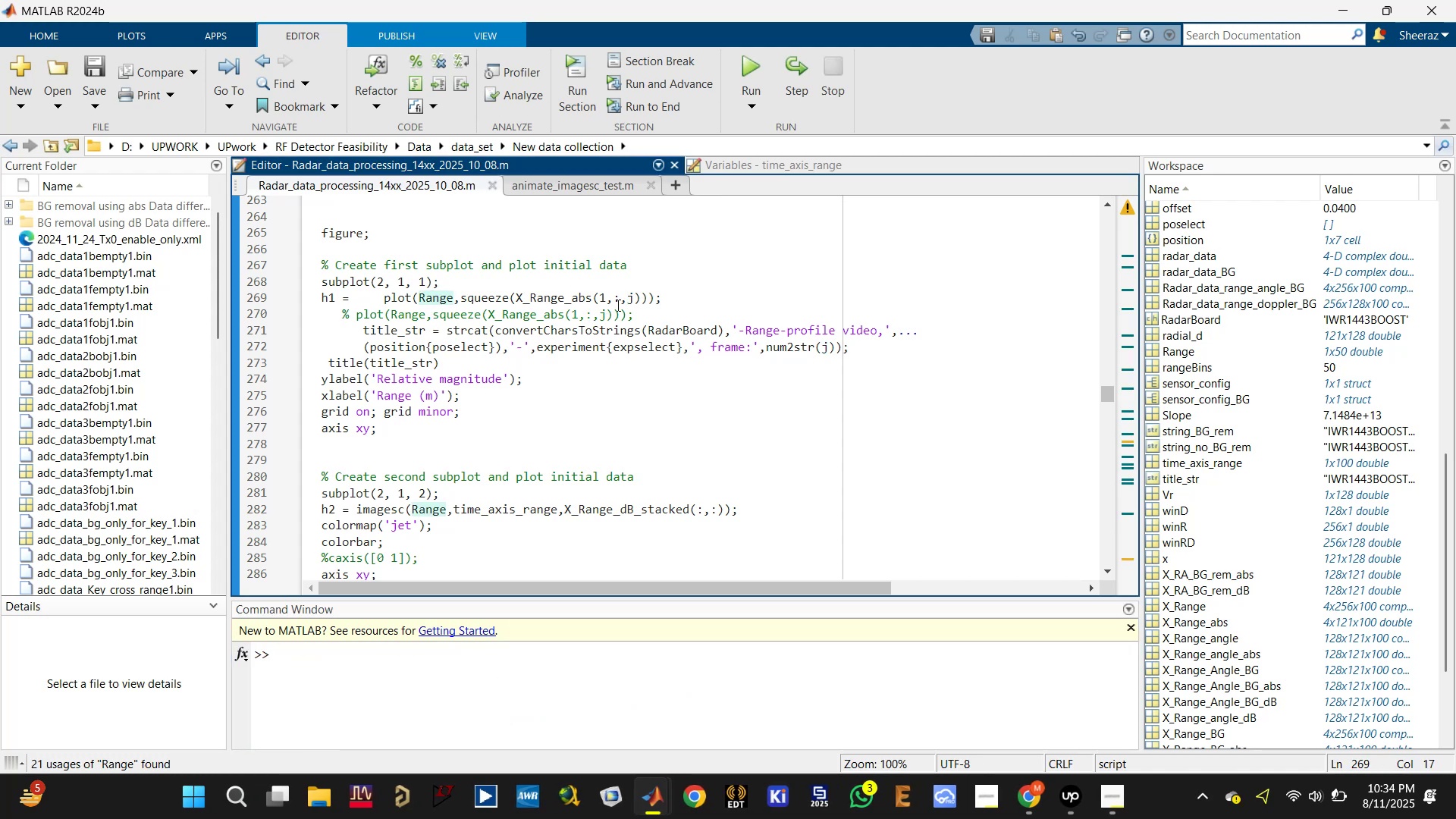 
wait(5.48)
 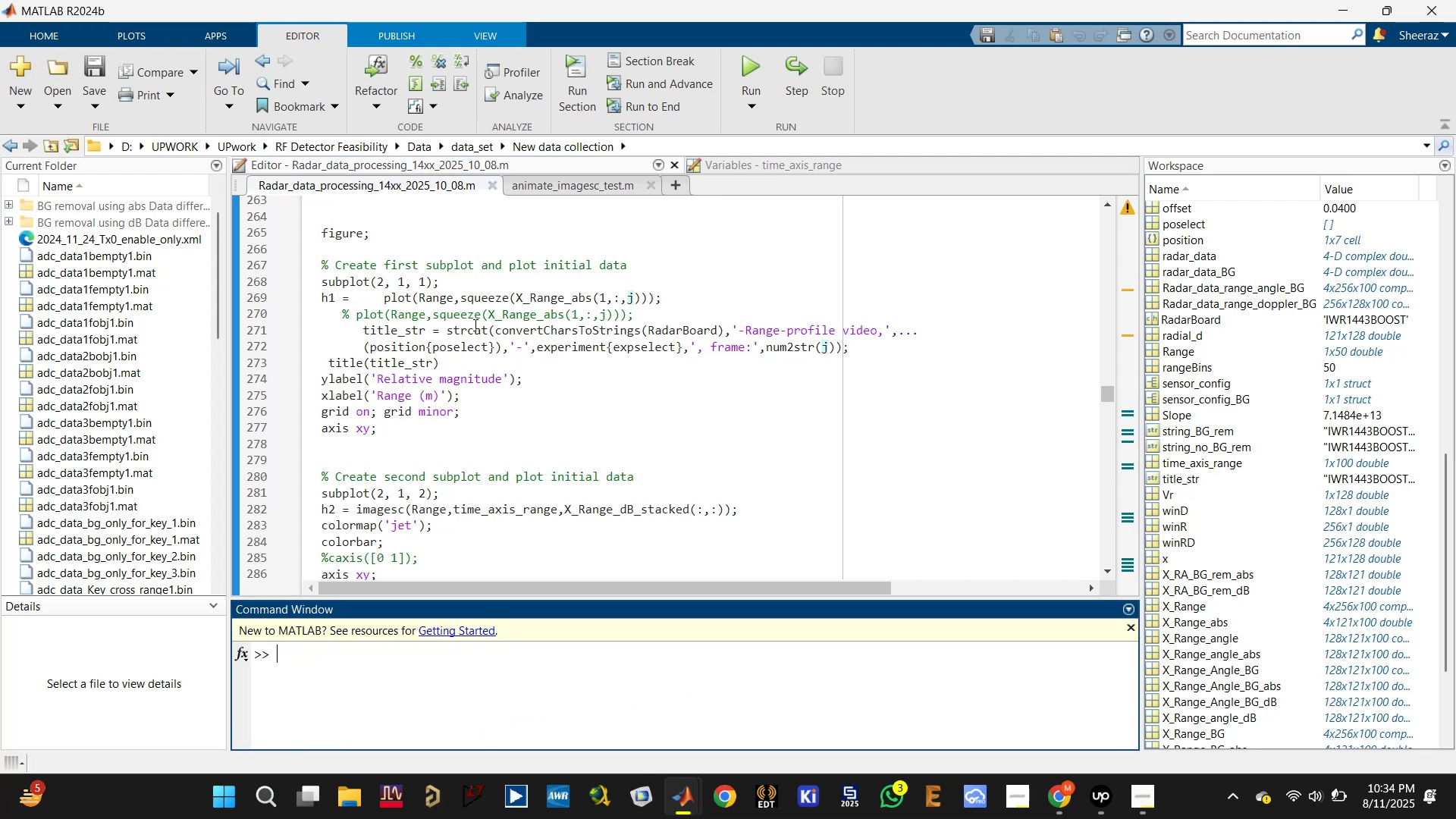 
left_click([560, 292])
 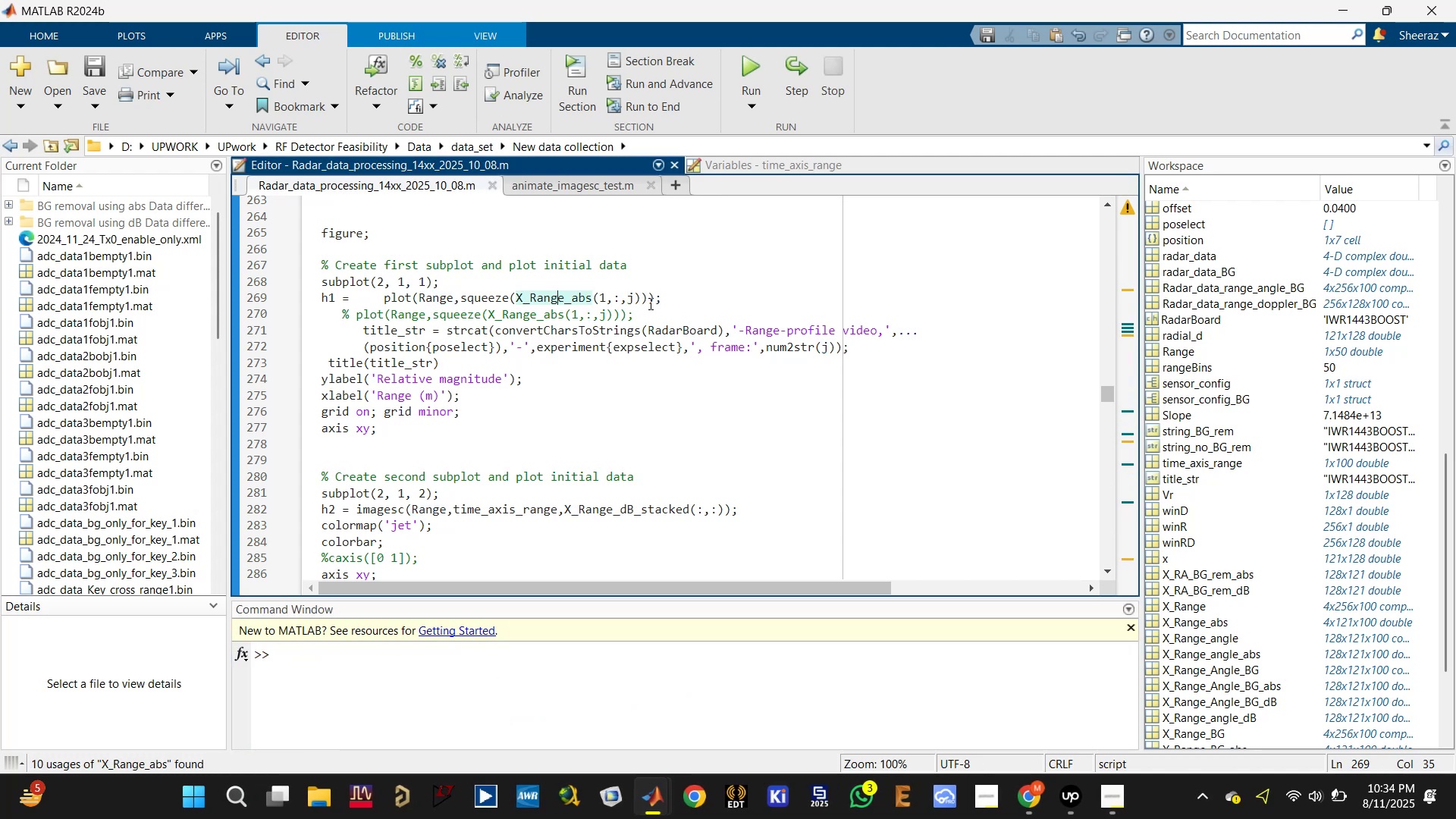 
left_click([652, 293])
 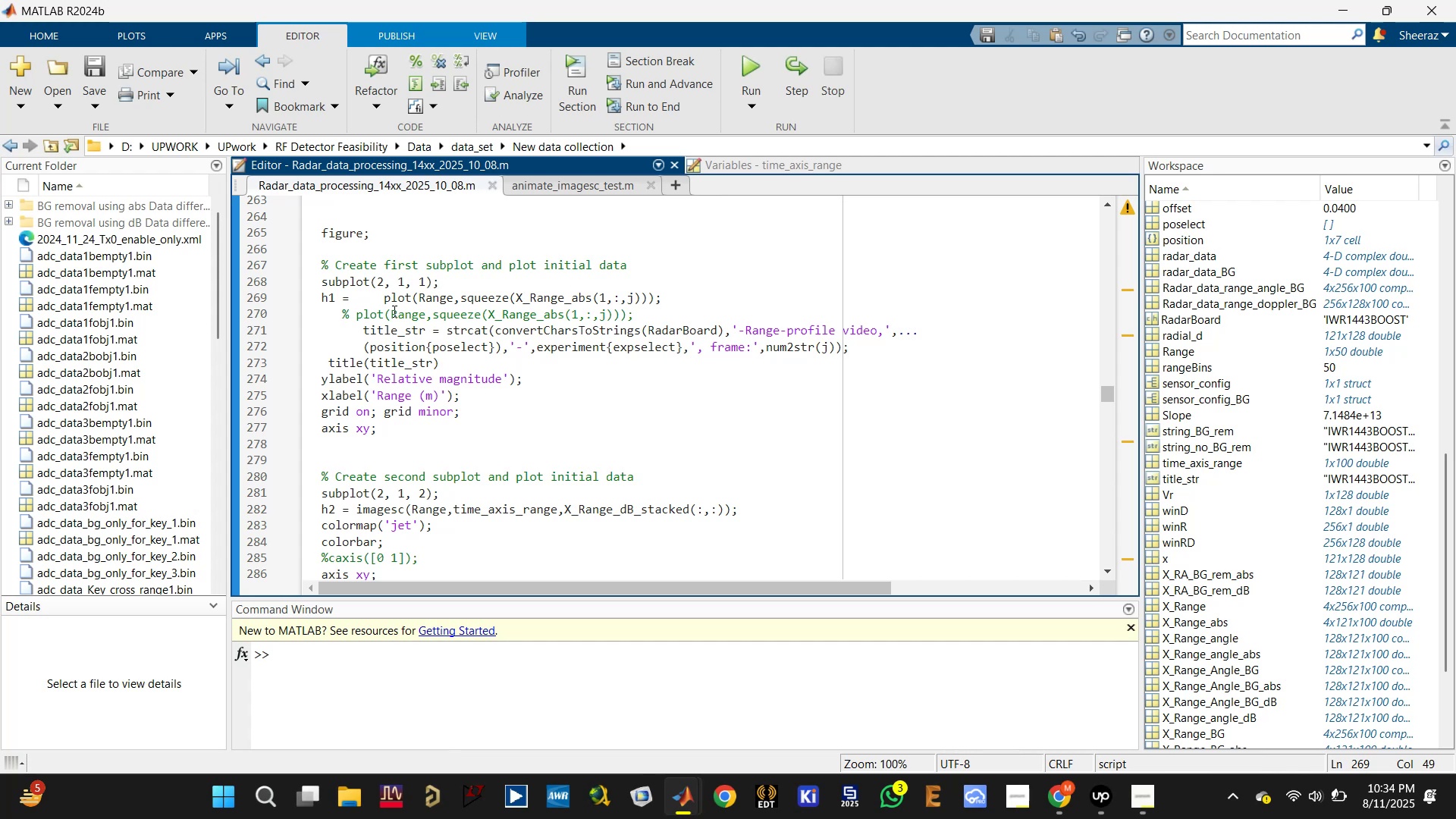 
left_click([344, 302])
 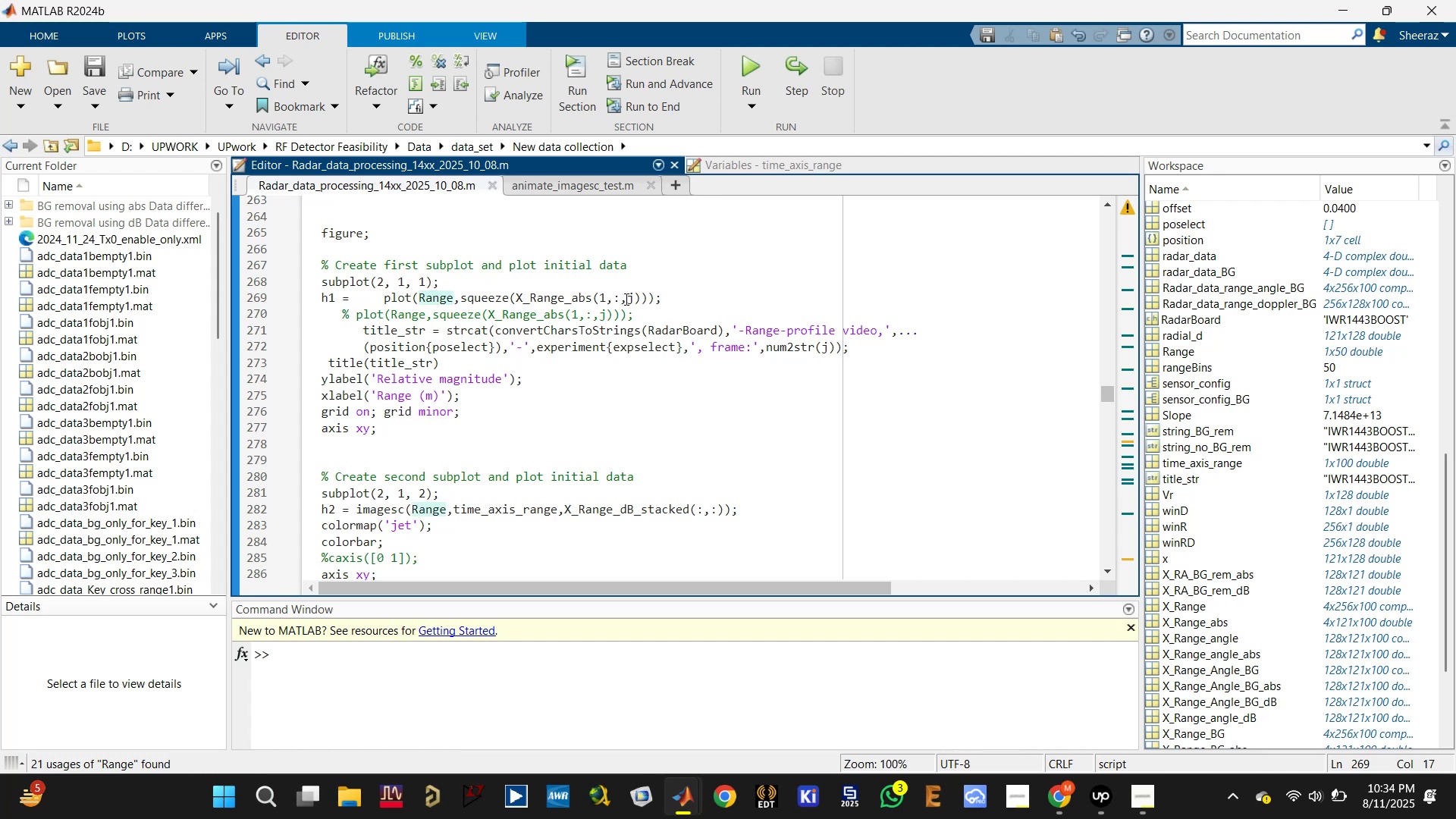 
scroll: coordinate [1267, 570], scroll_direction: down, amount: 6.0
 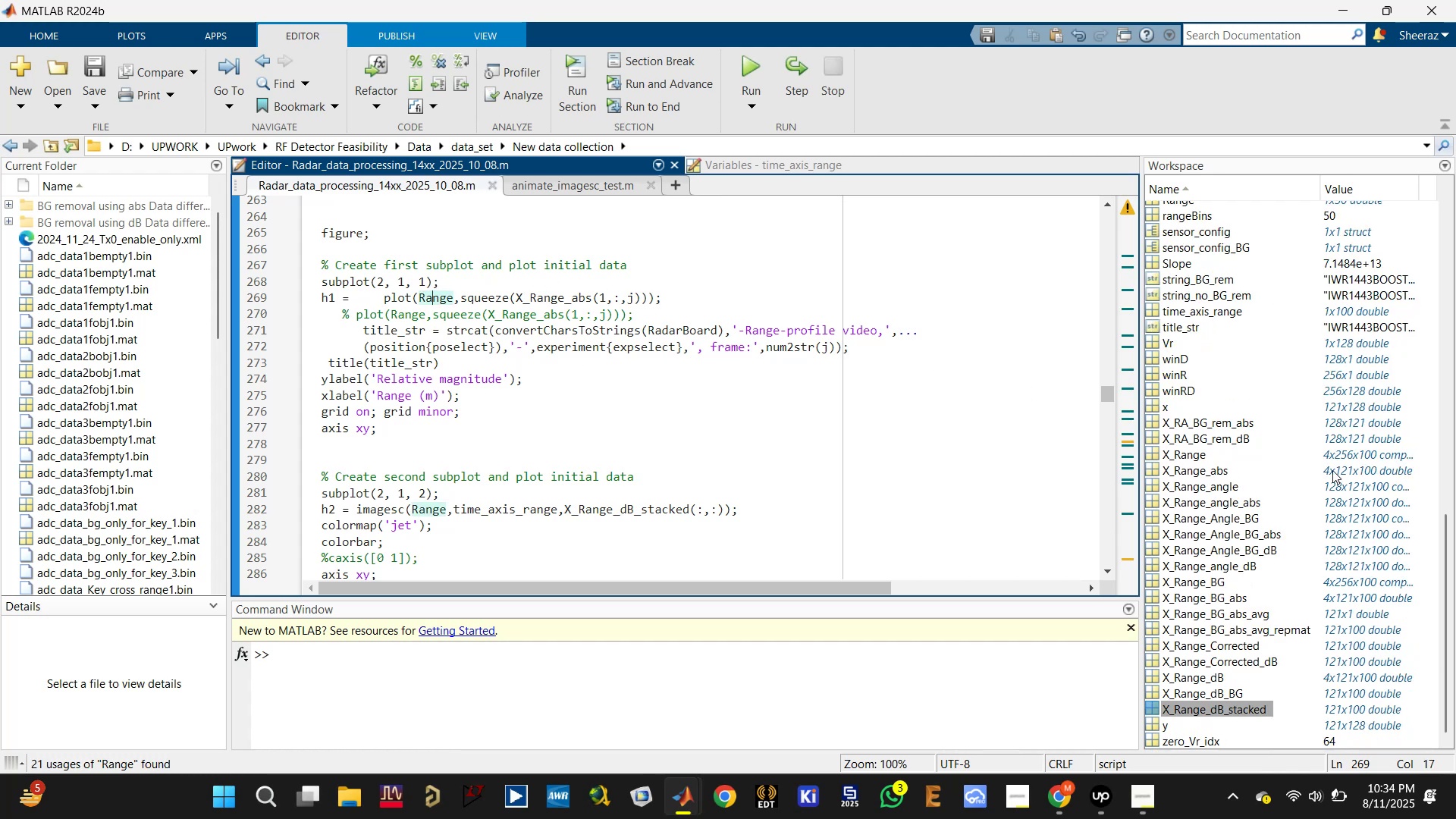 
mouse_move([1358, 477])
 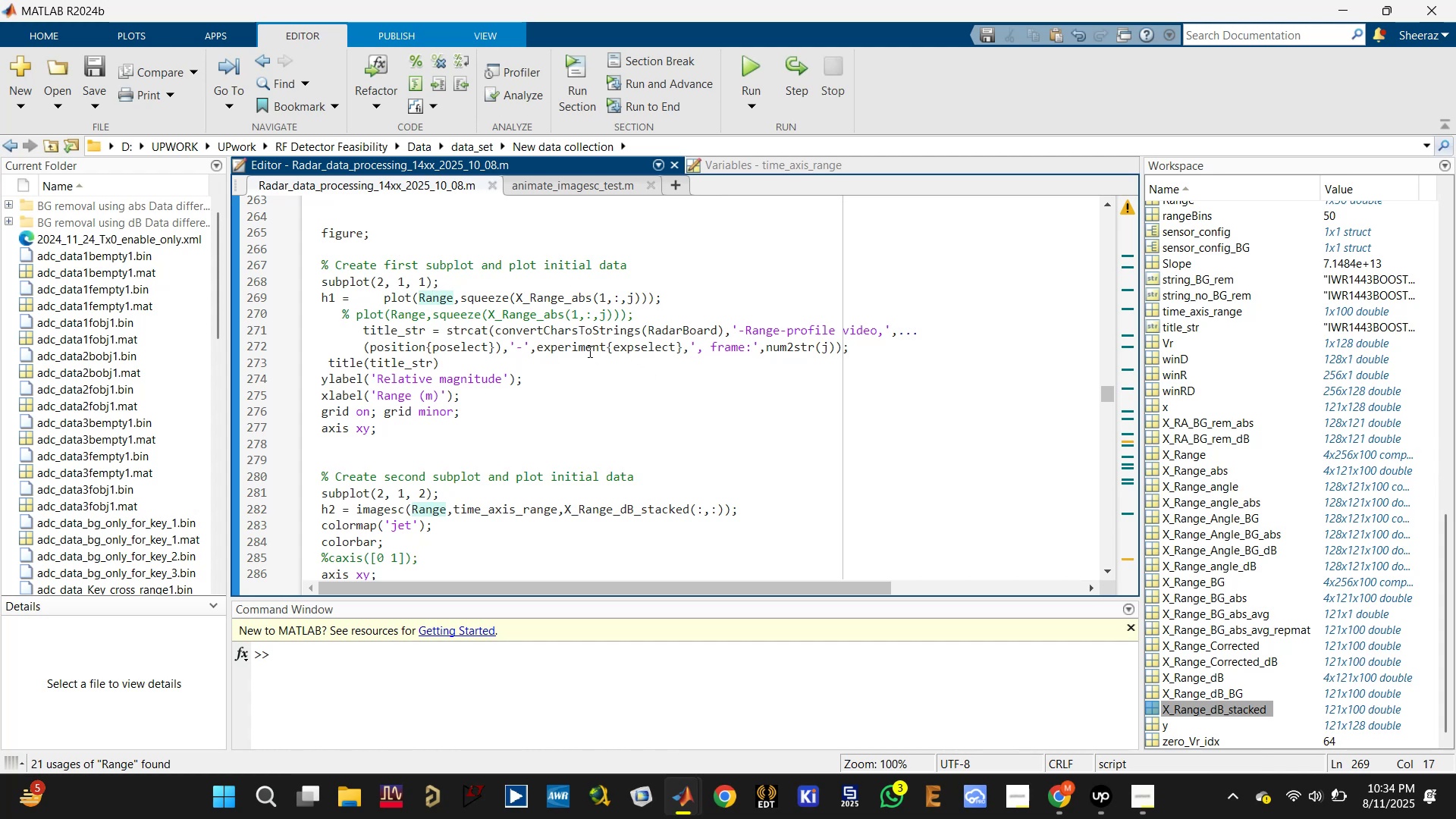 
wait(5.29)
 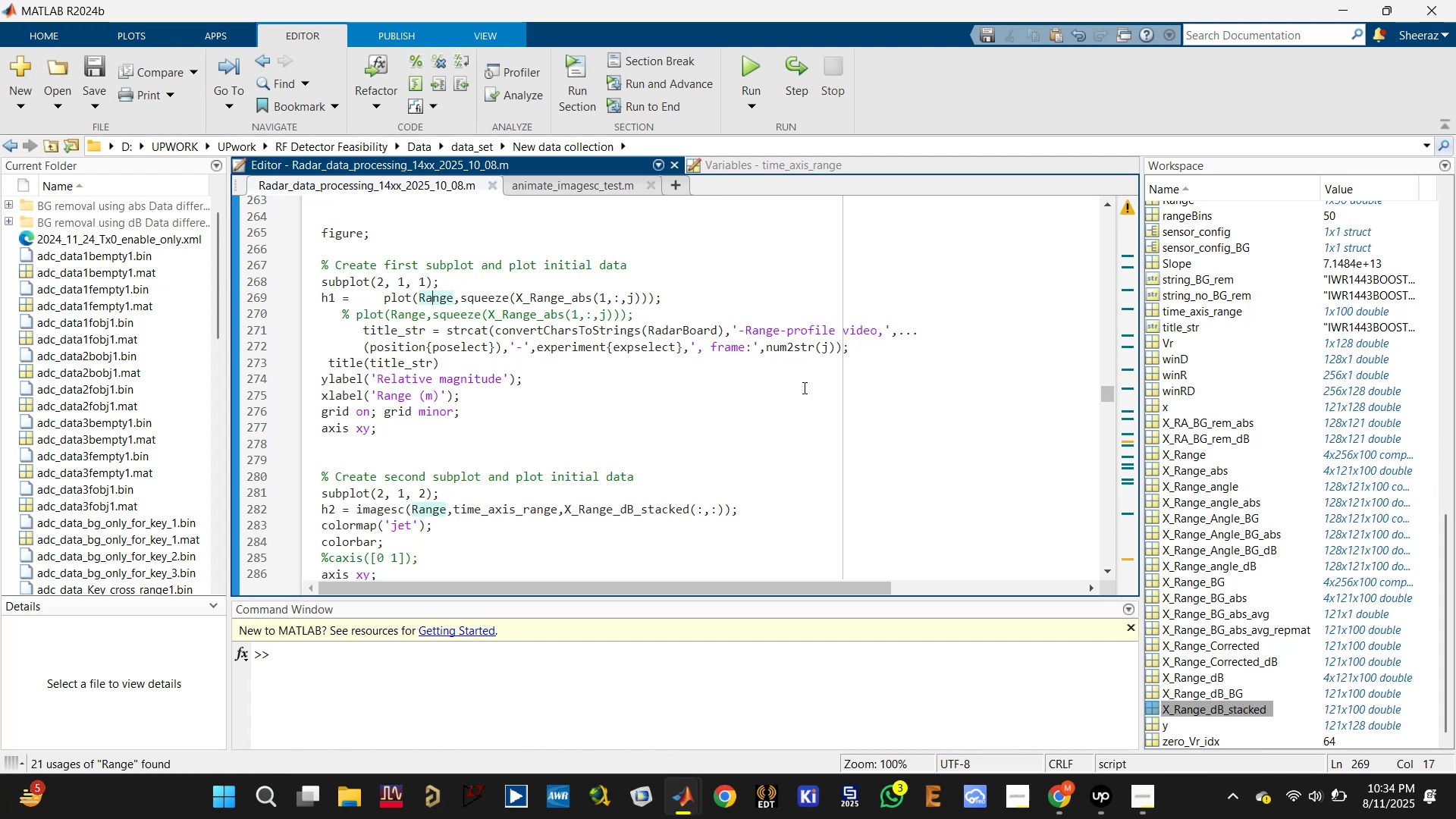 
left_click_drag(start_coordinate=[878, 353], to_coordinate=[350, 335])
 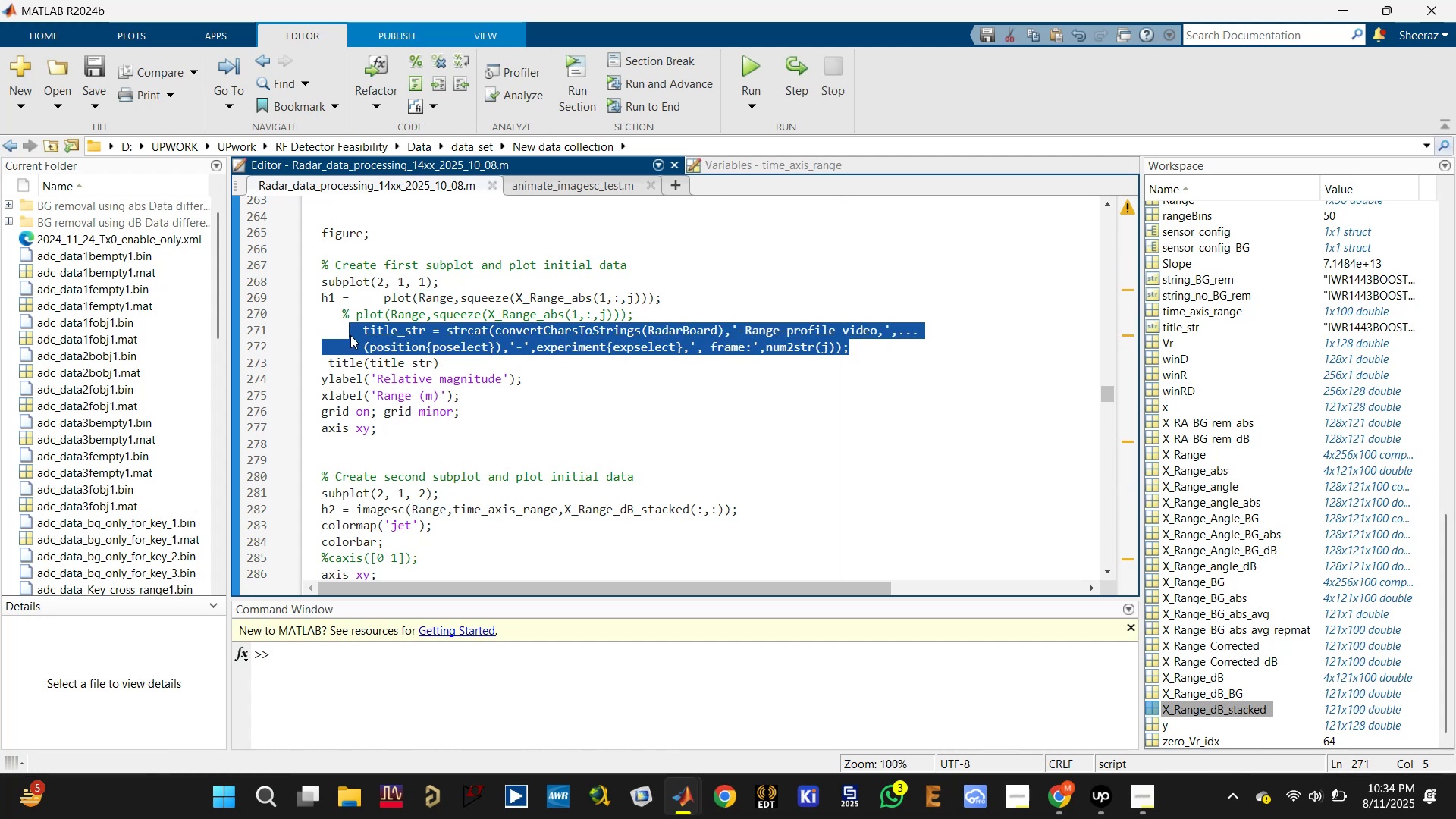 
key(Control+T)
 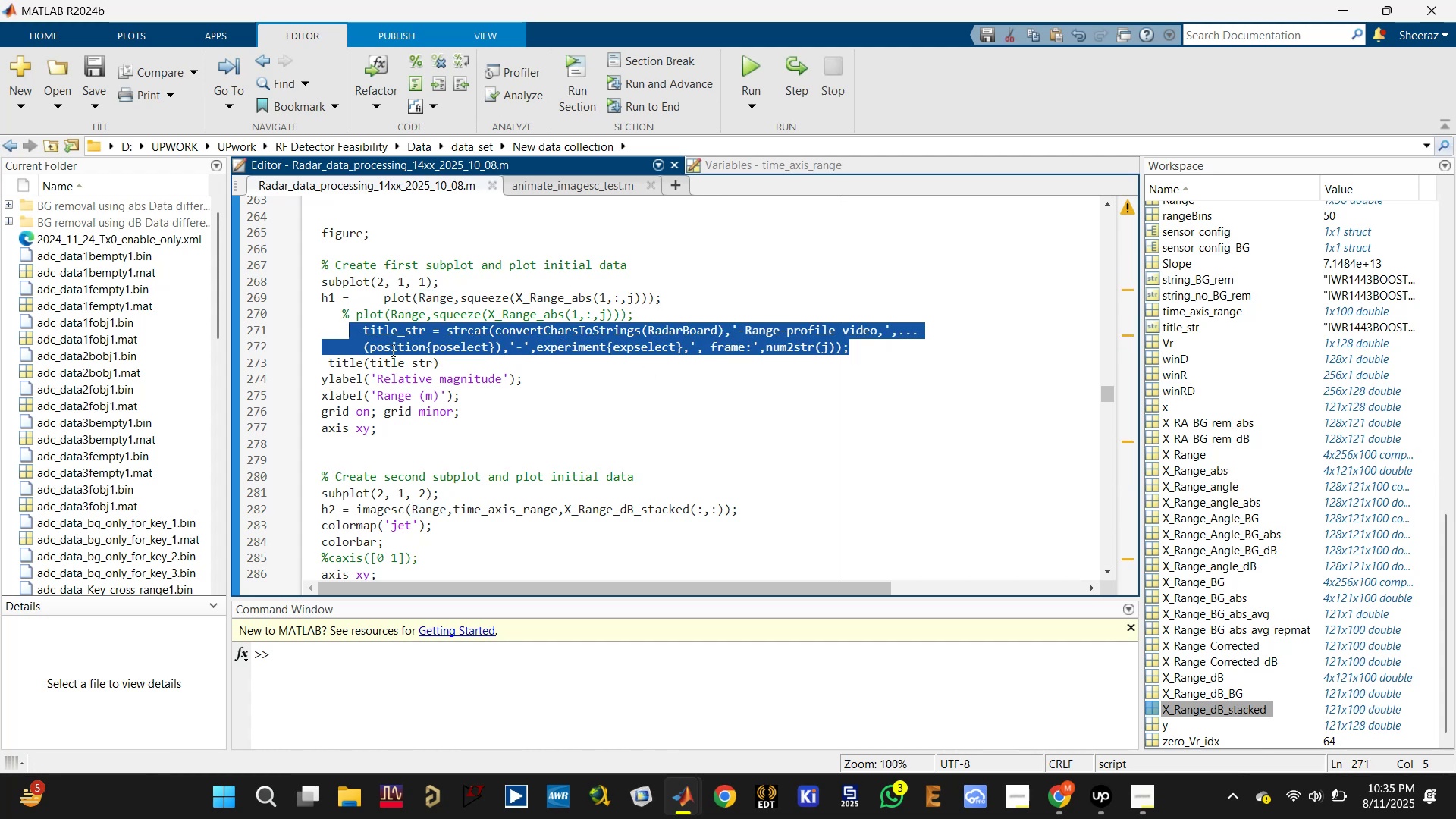 
key(Control+R)
 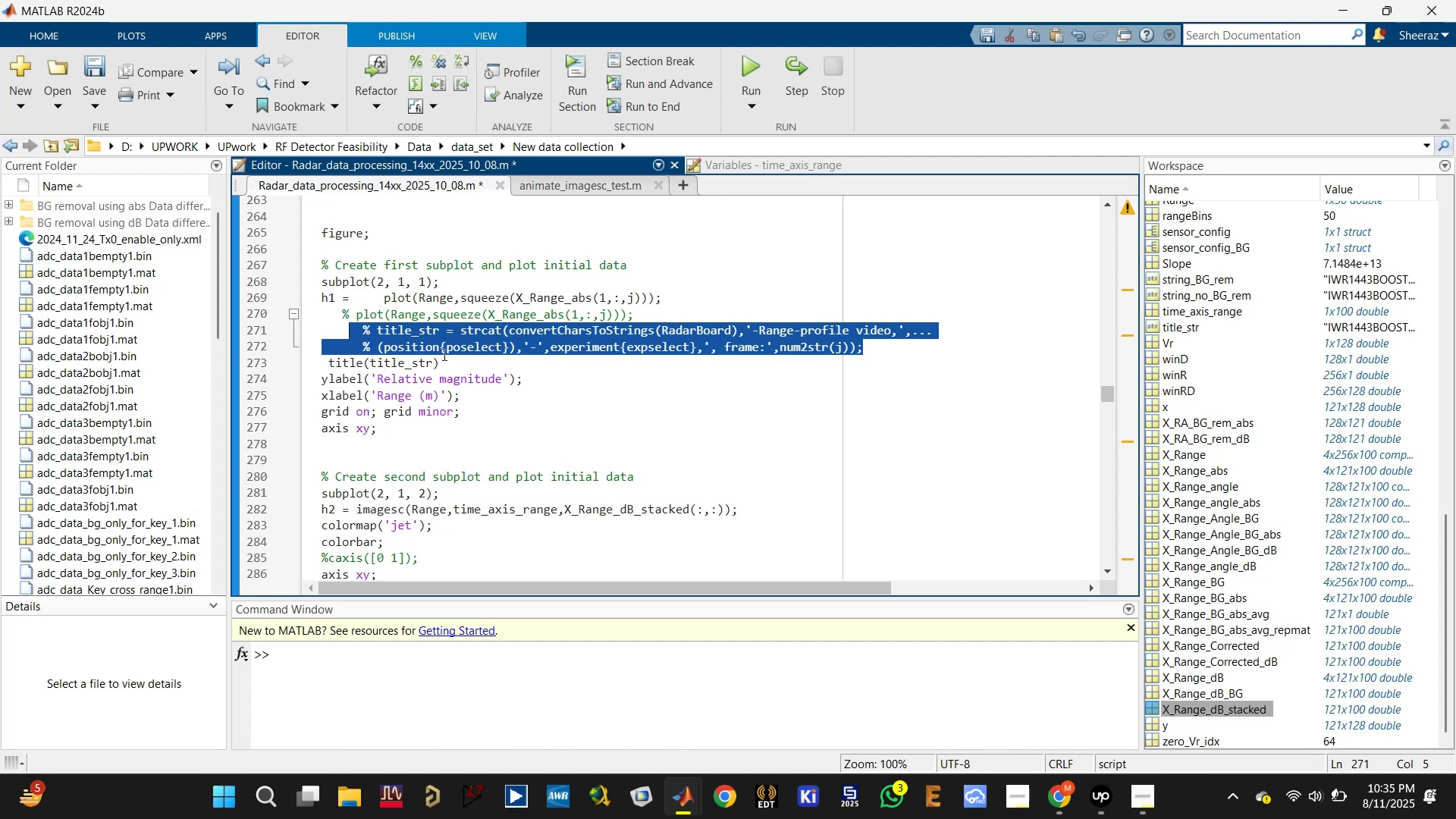 
double_click([396, 359])
 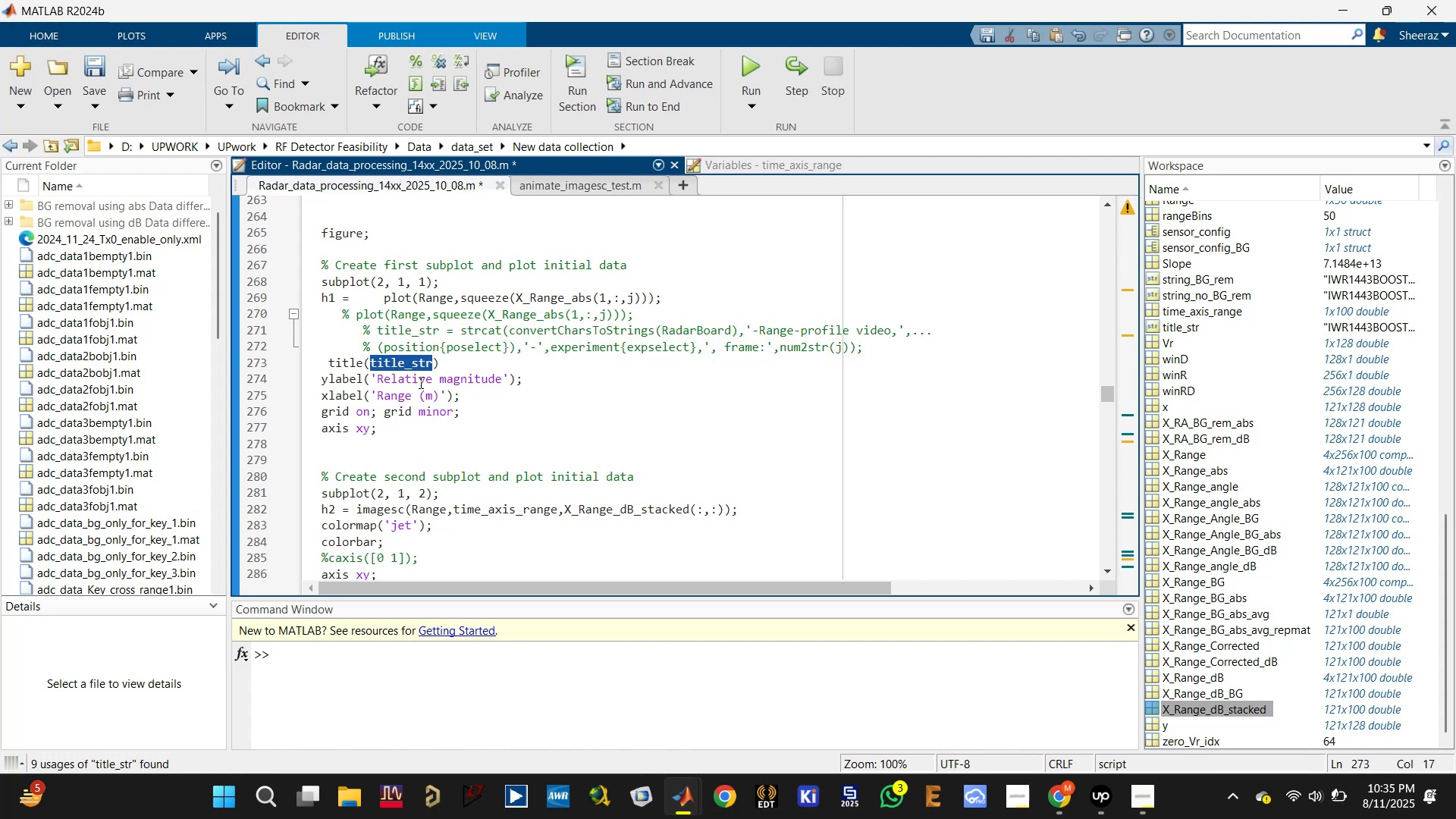 
type(Range p)
key(Backspace)
key(Backspace)
key(Backspace)
key(Backspace)
key(Backspace)
key(Backspace)
key(Backspace)
type('Profl)
key(Backspace)
type(ile)
 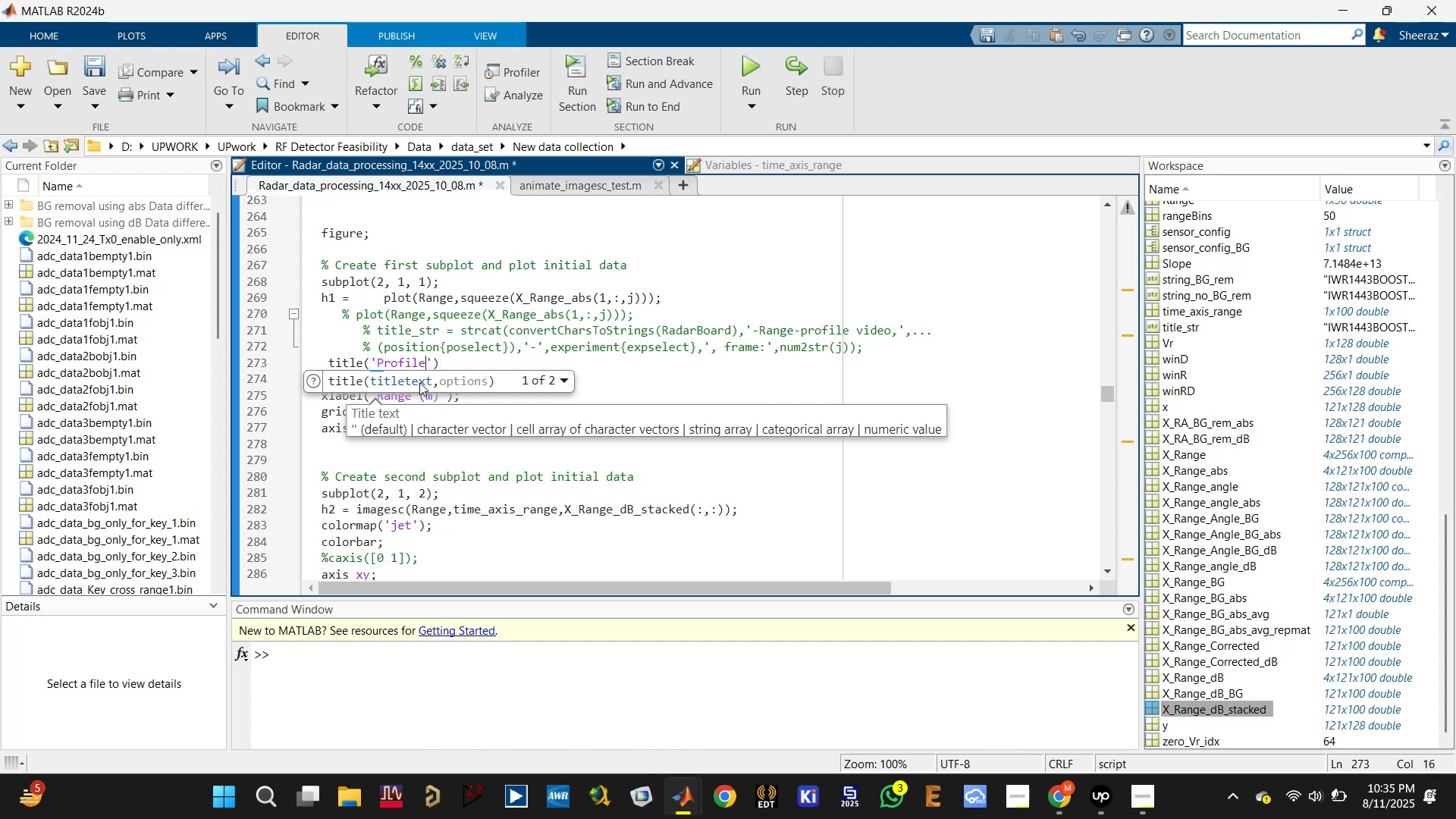 
key(Control+Enter)
 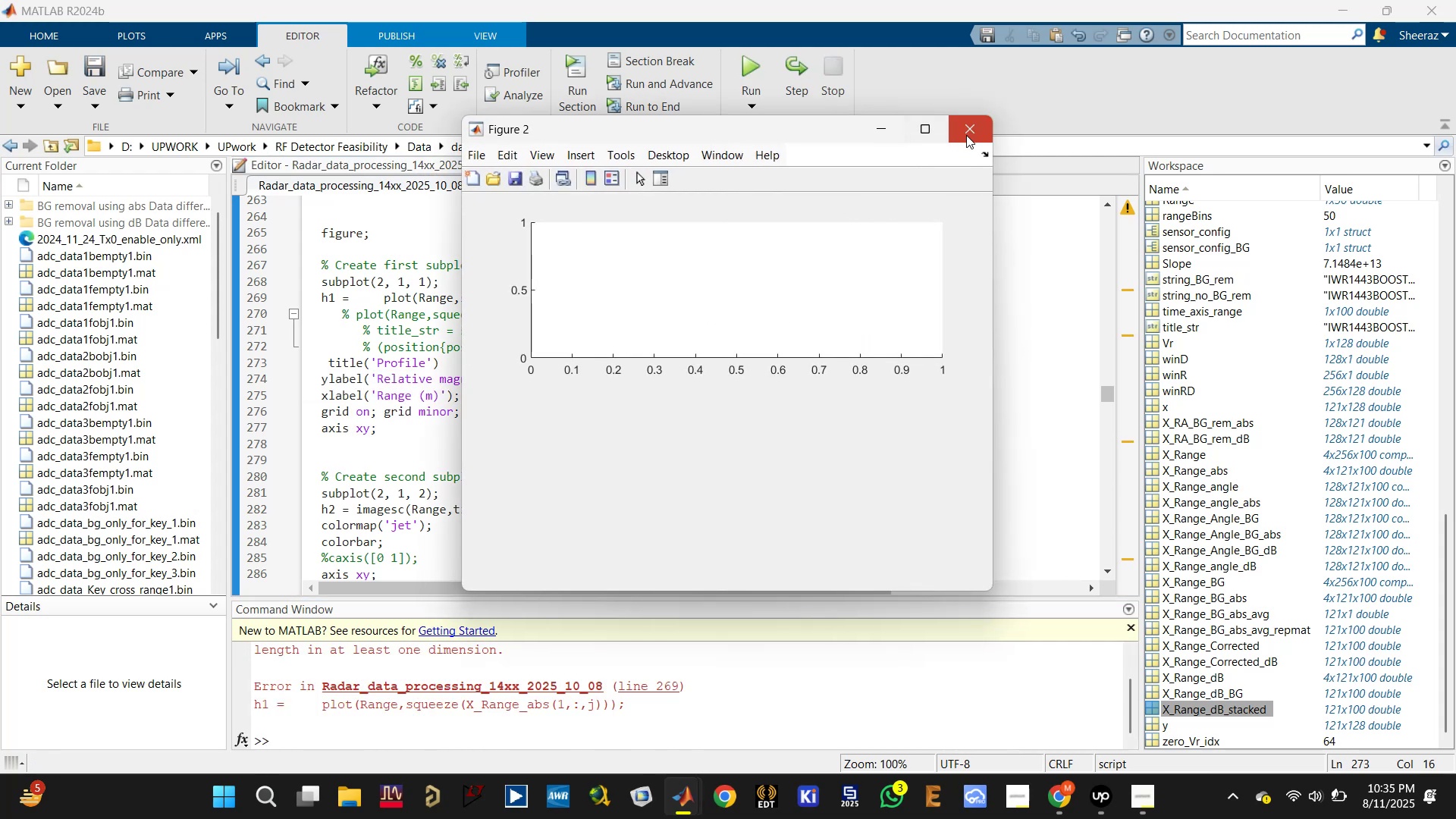 
scroll: coordinate [551, 726], scroll_direction: up, amount: 1.0
 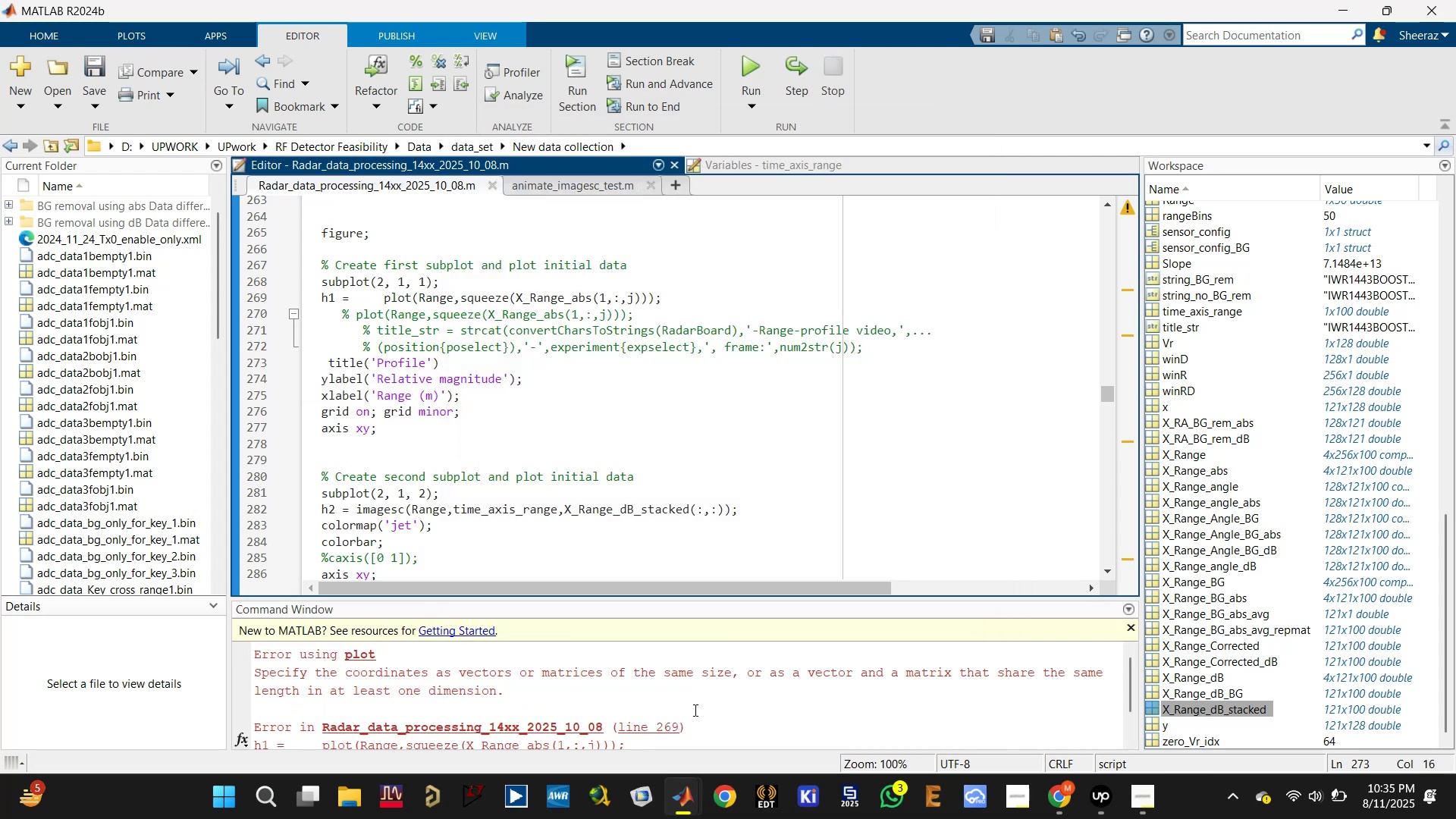 
wait(5.18)
 